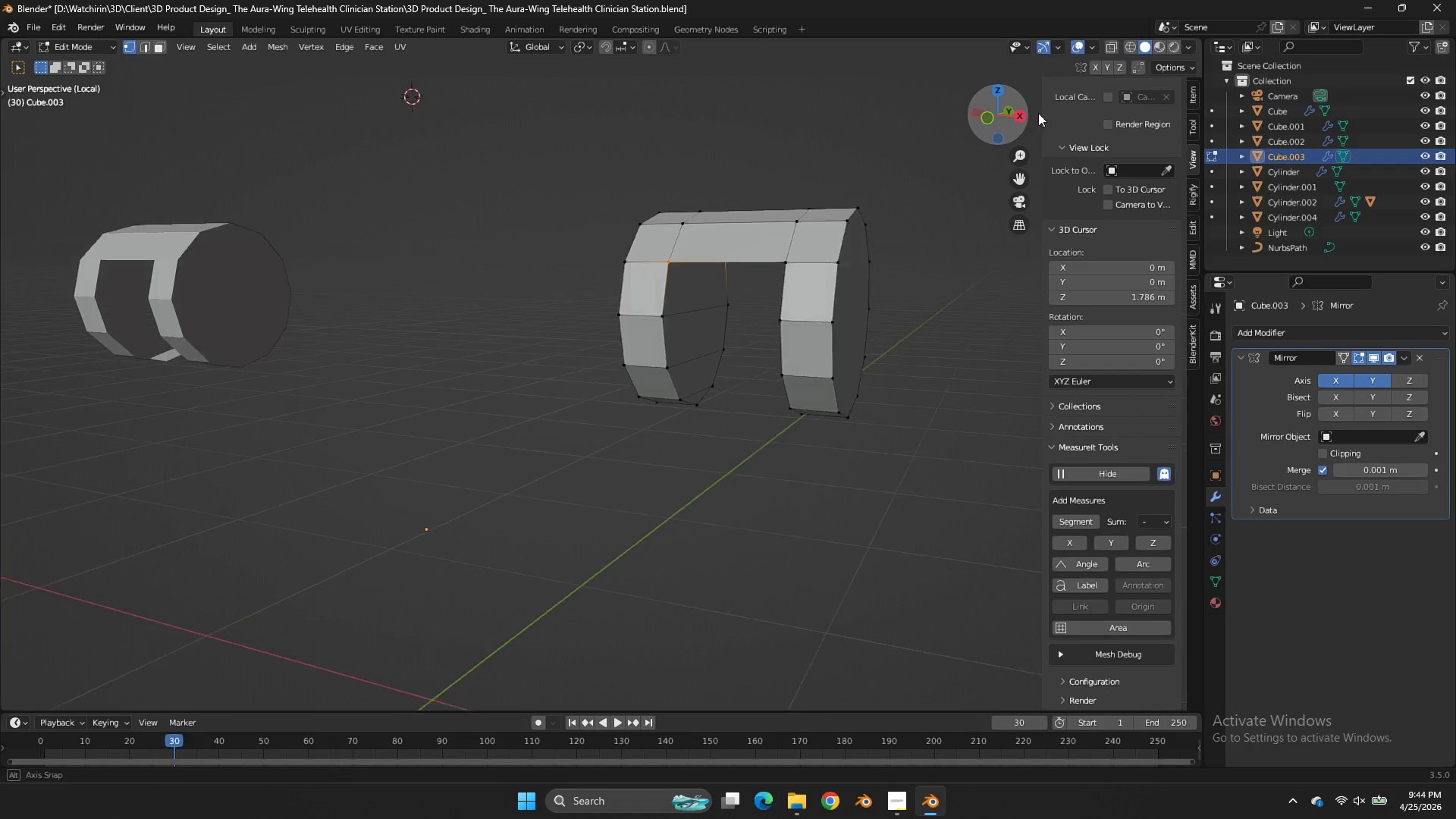 
left_click_drag(start_coordinate=[1016, 119], to_coordinate=[1072, 62])
 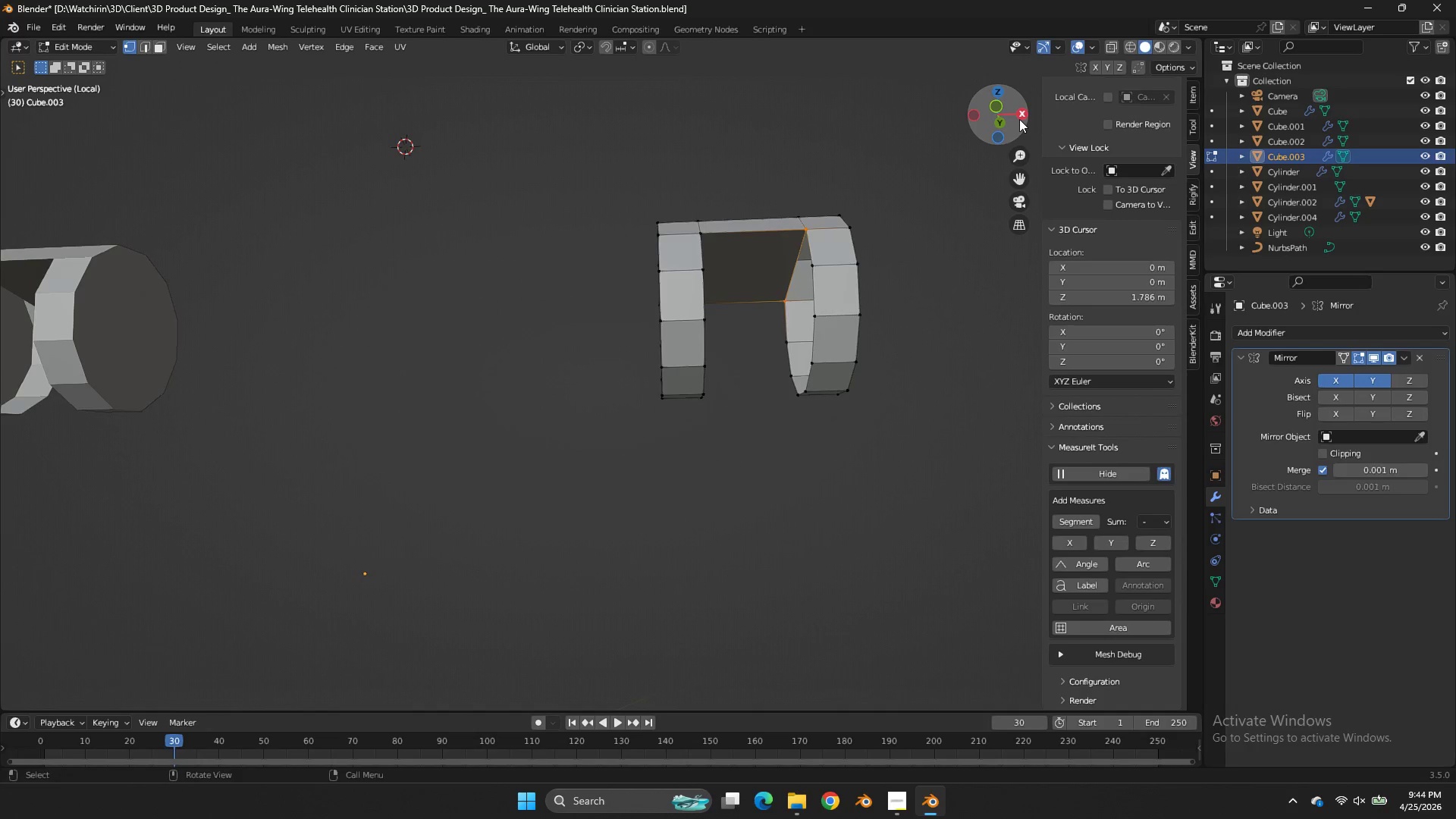 
type(fffff)
key(Tab)
 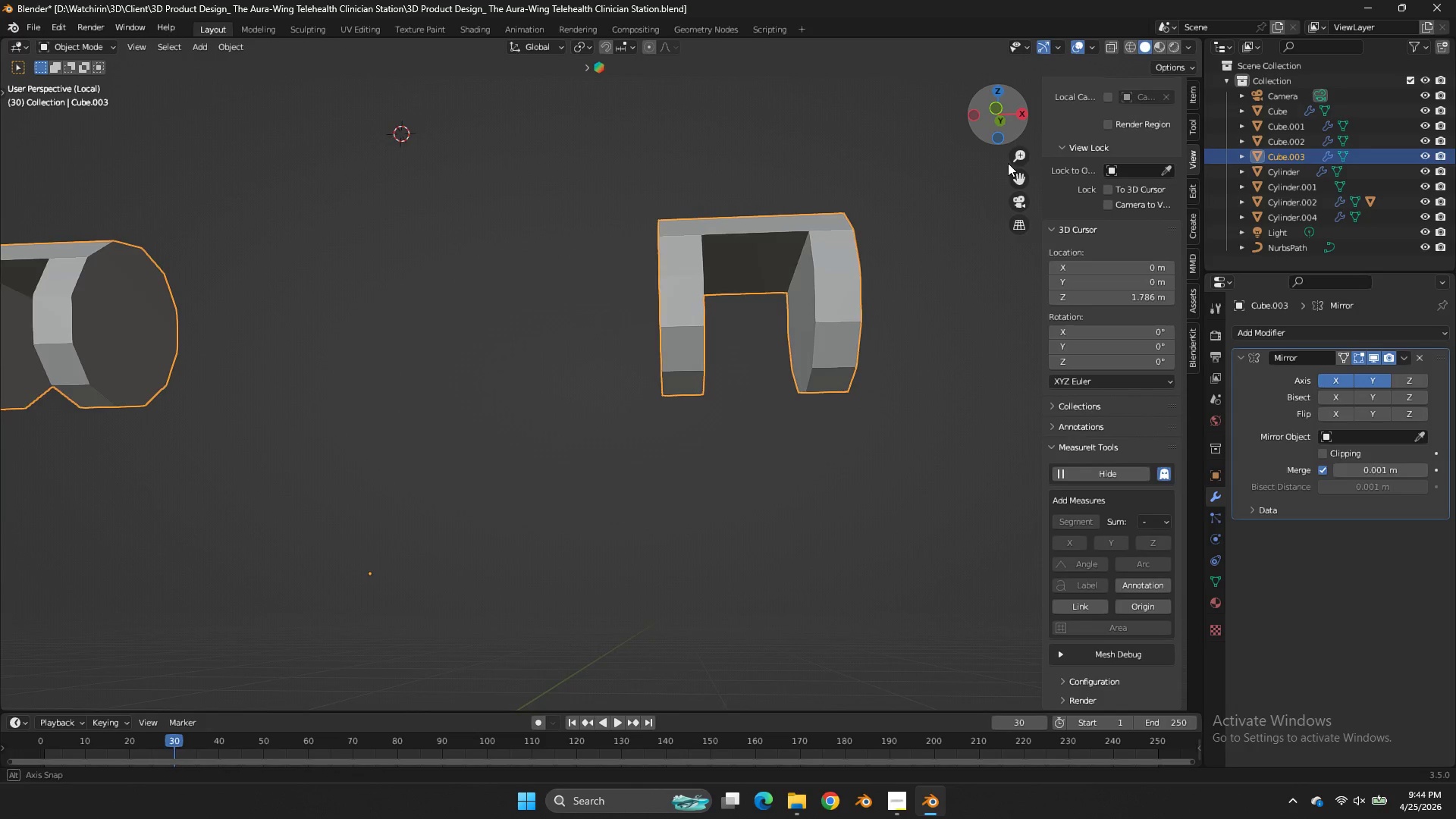 
left_click_drag(start_coordinate=[1014, 127], to_coordinate=[998, 206])
 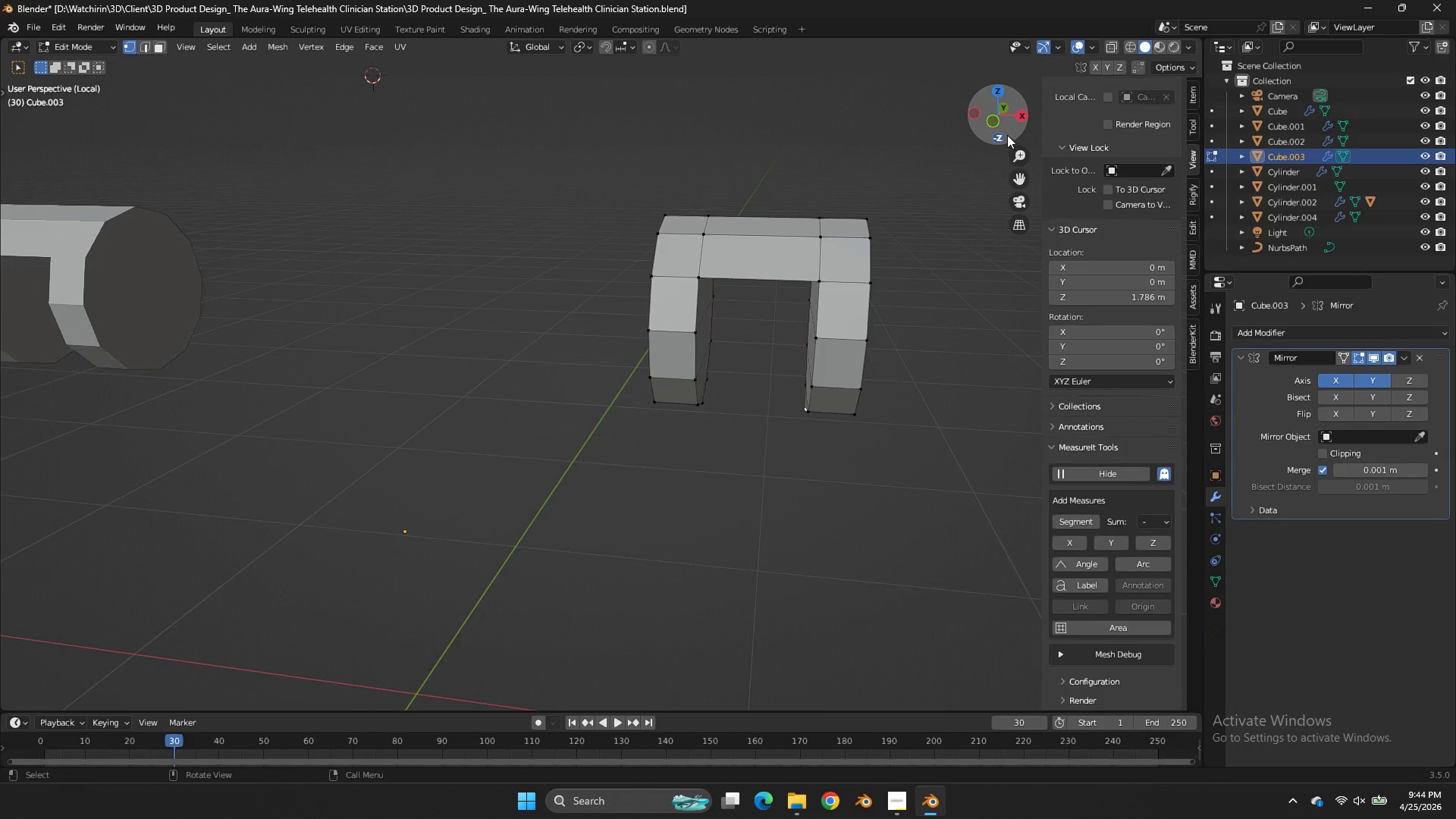 
key(Tab)
 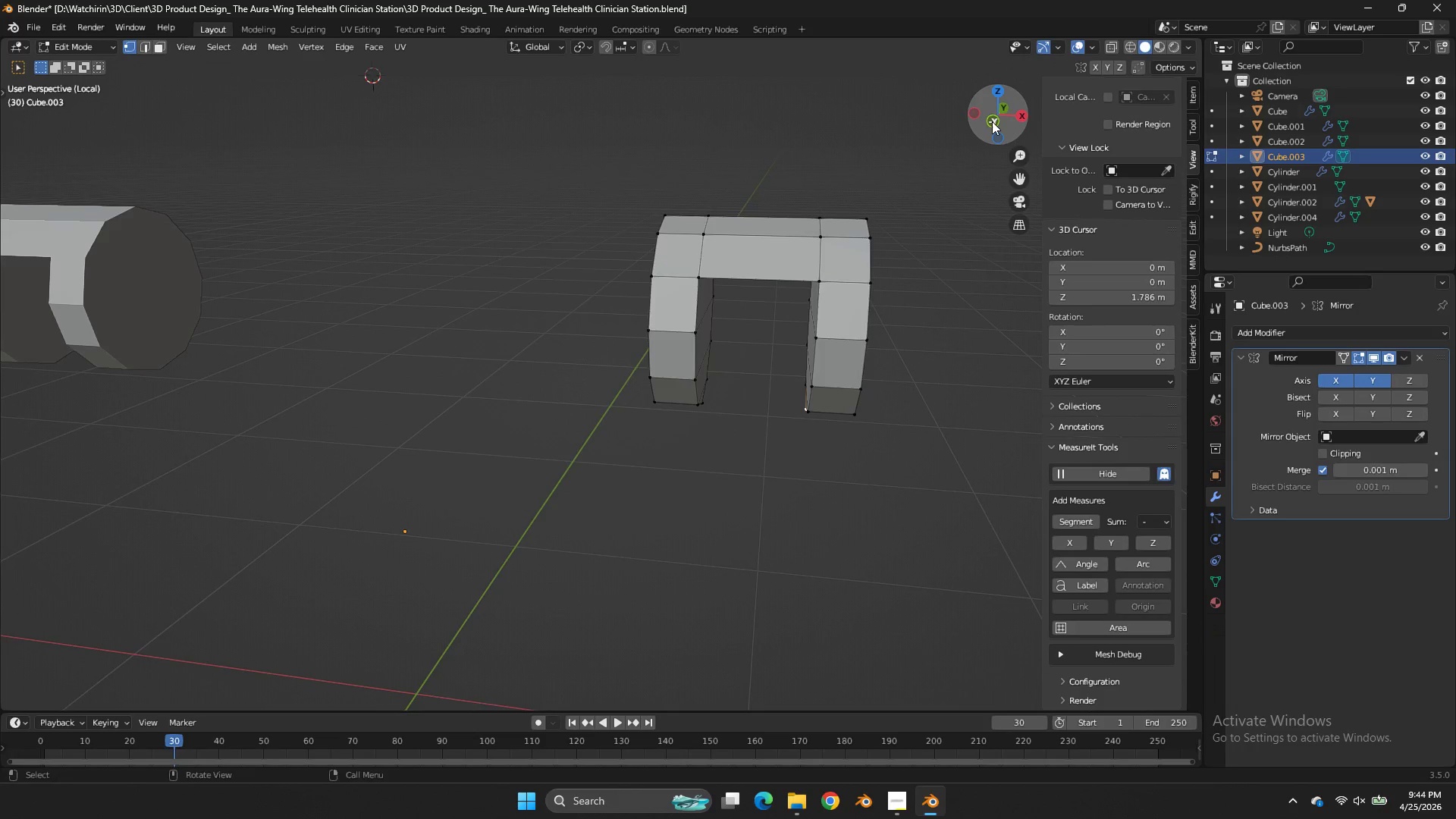 
left_click([992, 121])
 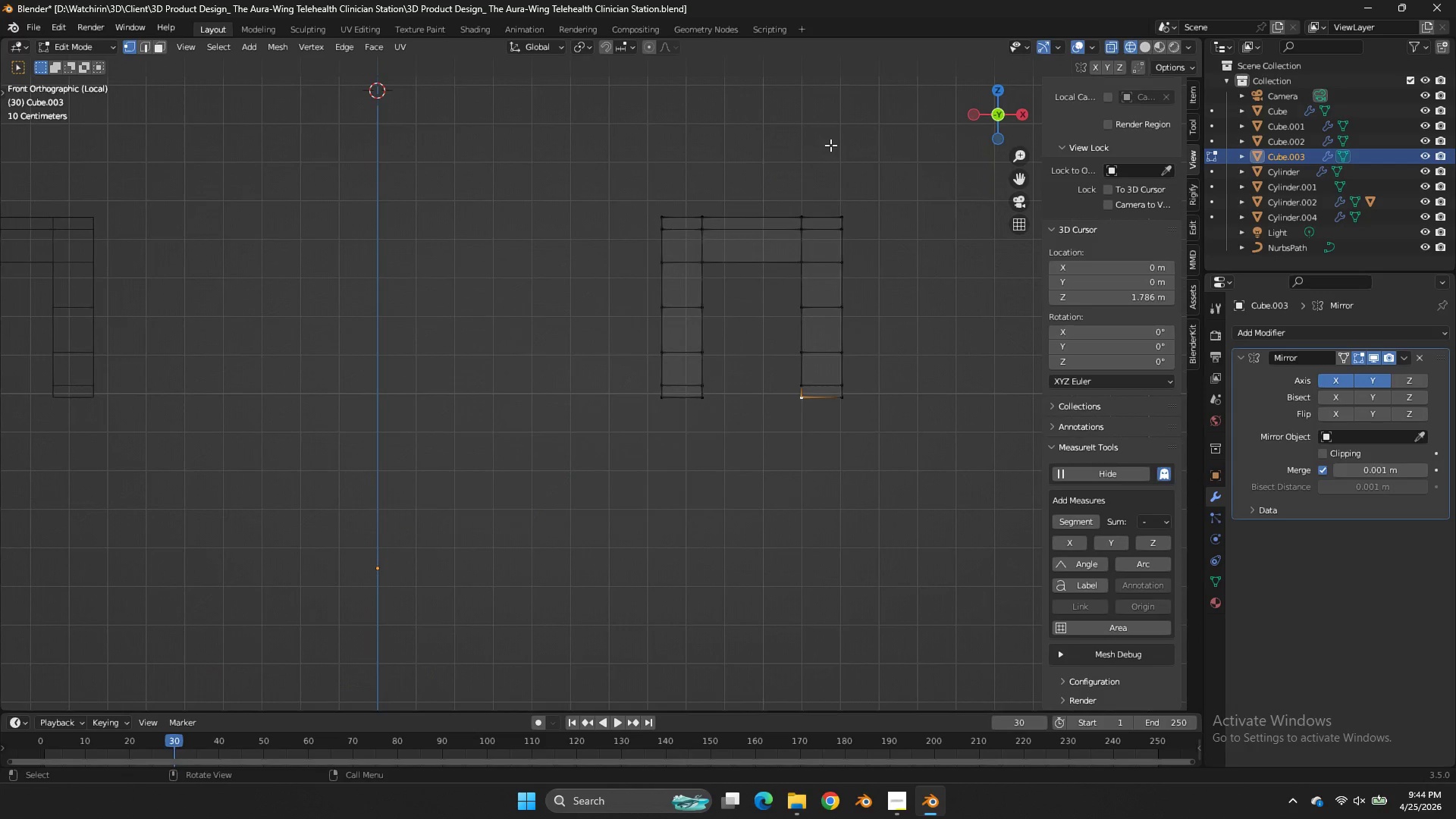 
type(zsx)
 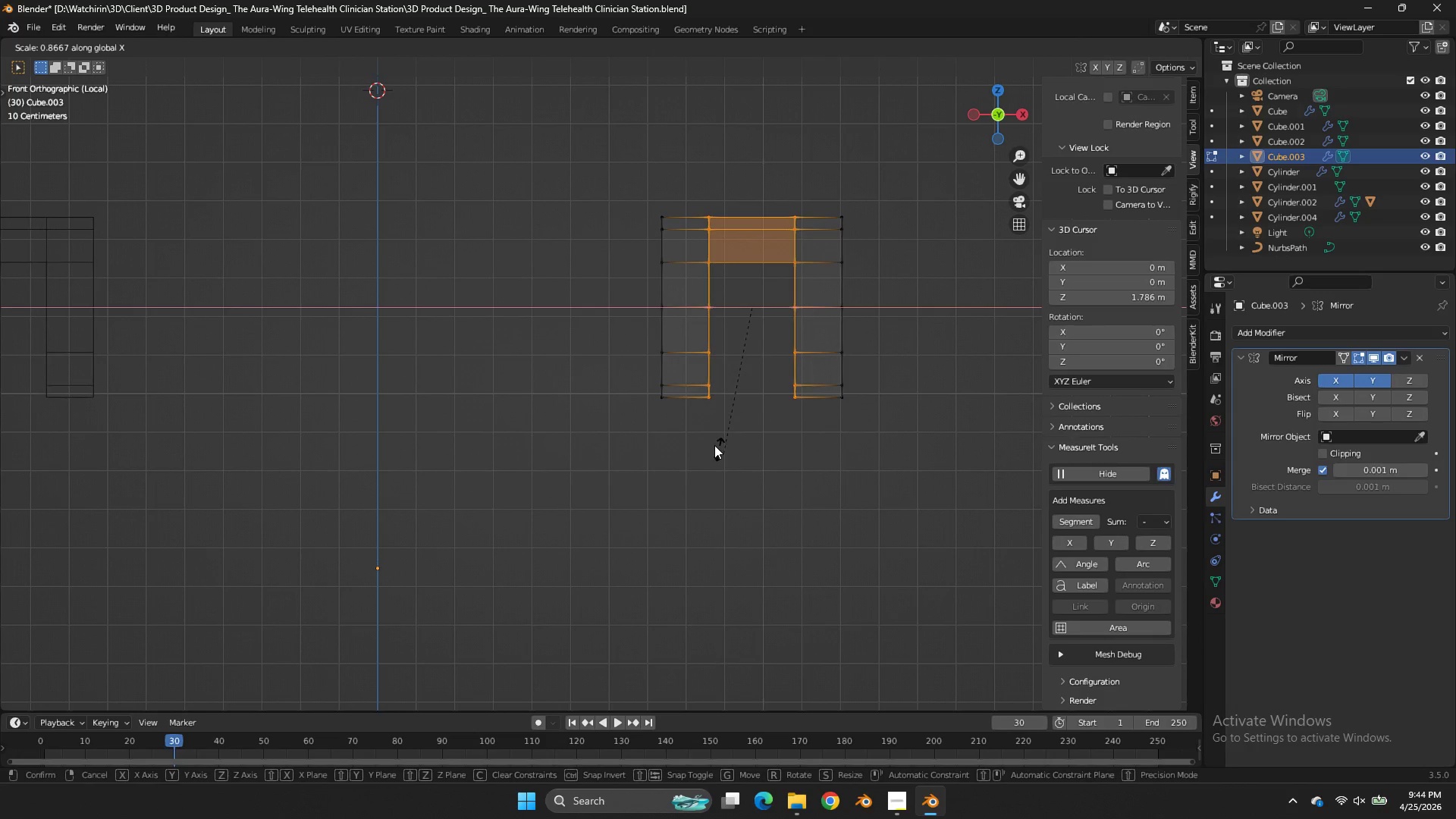 
left_click_drag(start_coordinate=[815, 171], to_coordinate=[690, 472])
 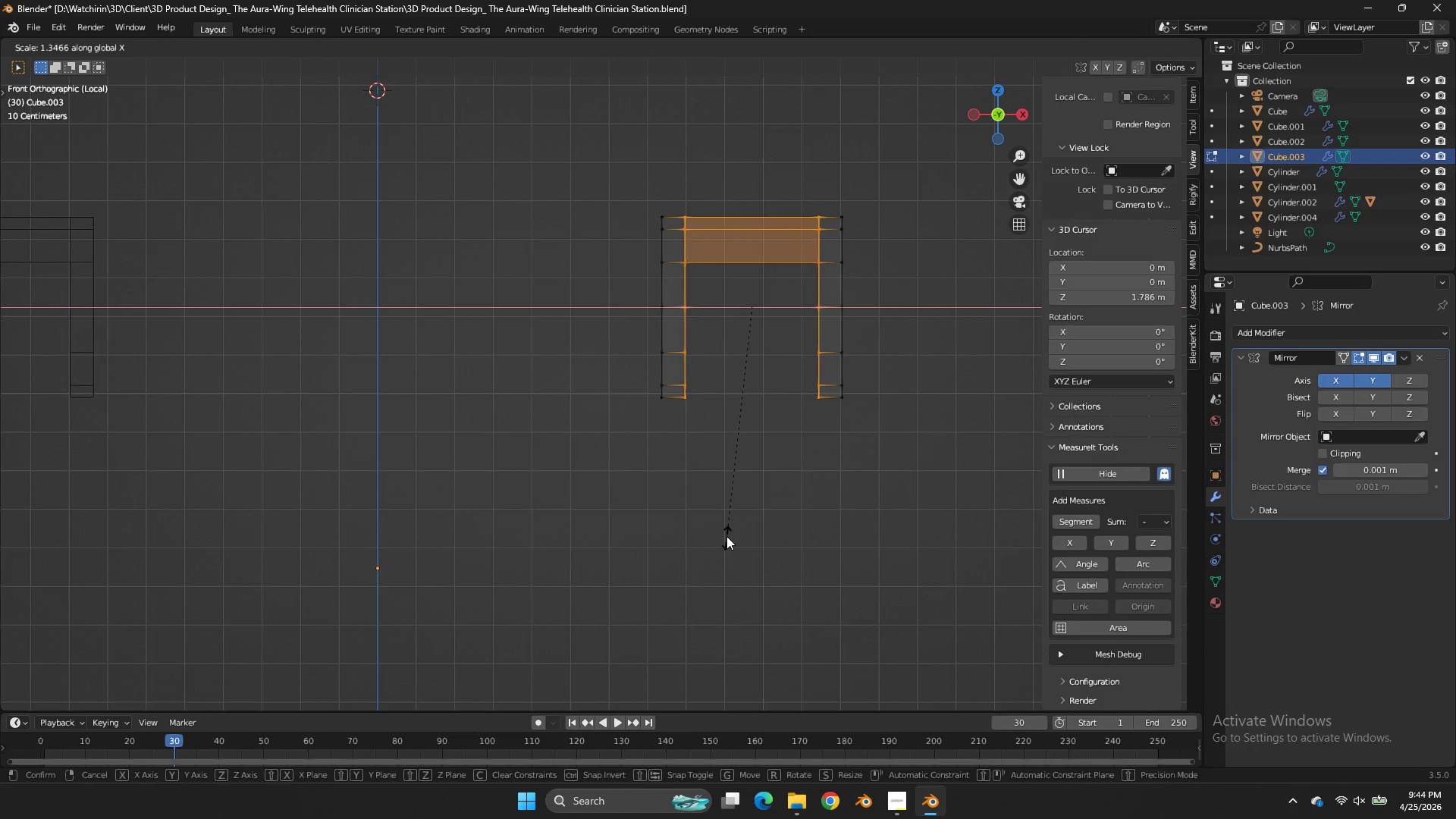 
left_click([743, 496])
 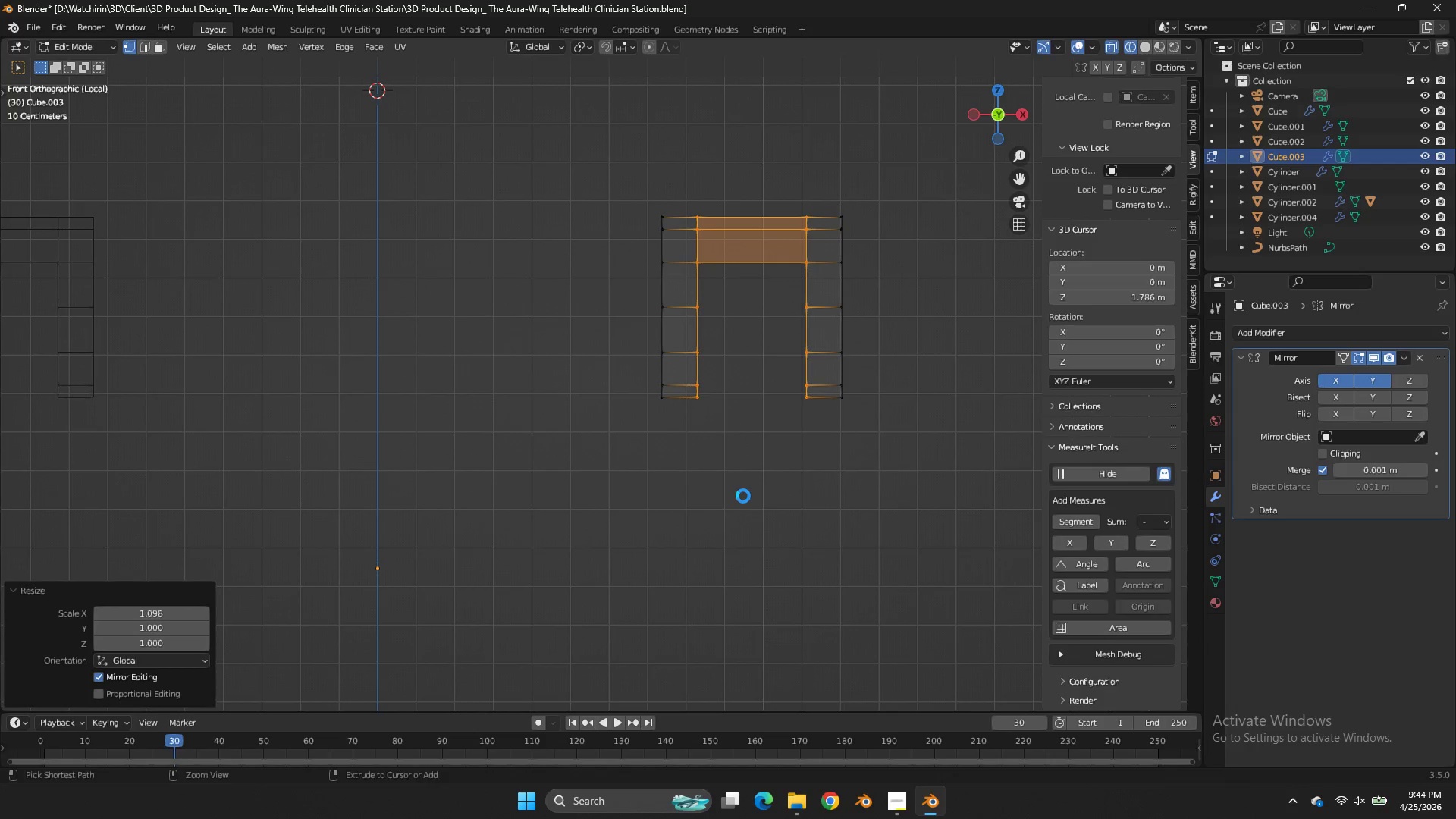 
key(Control+ControlLeft)
 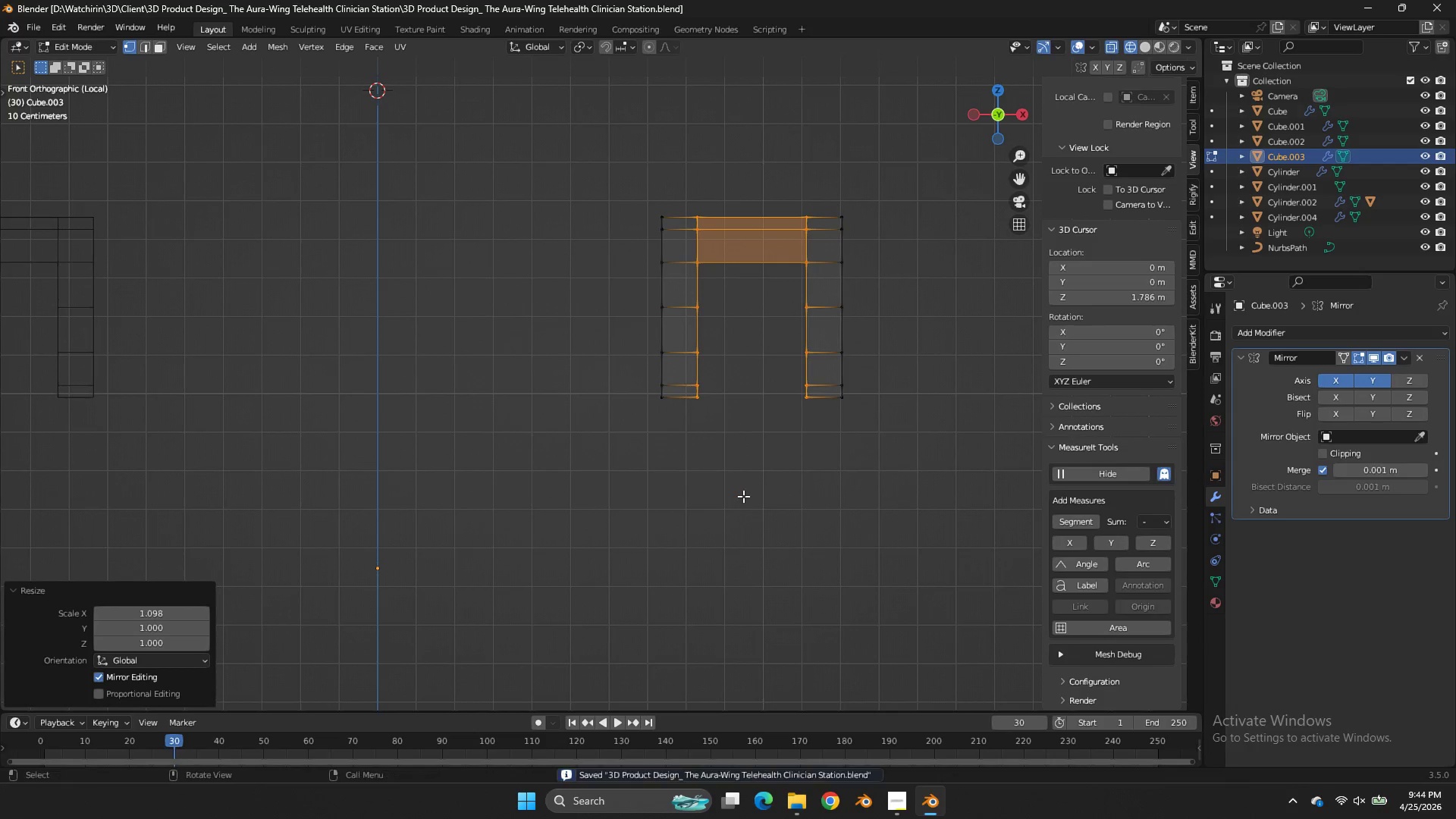 
key(Control+S)
 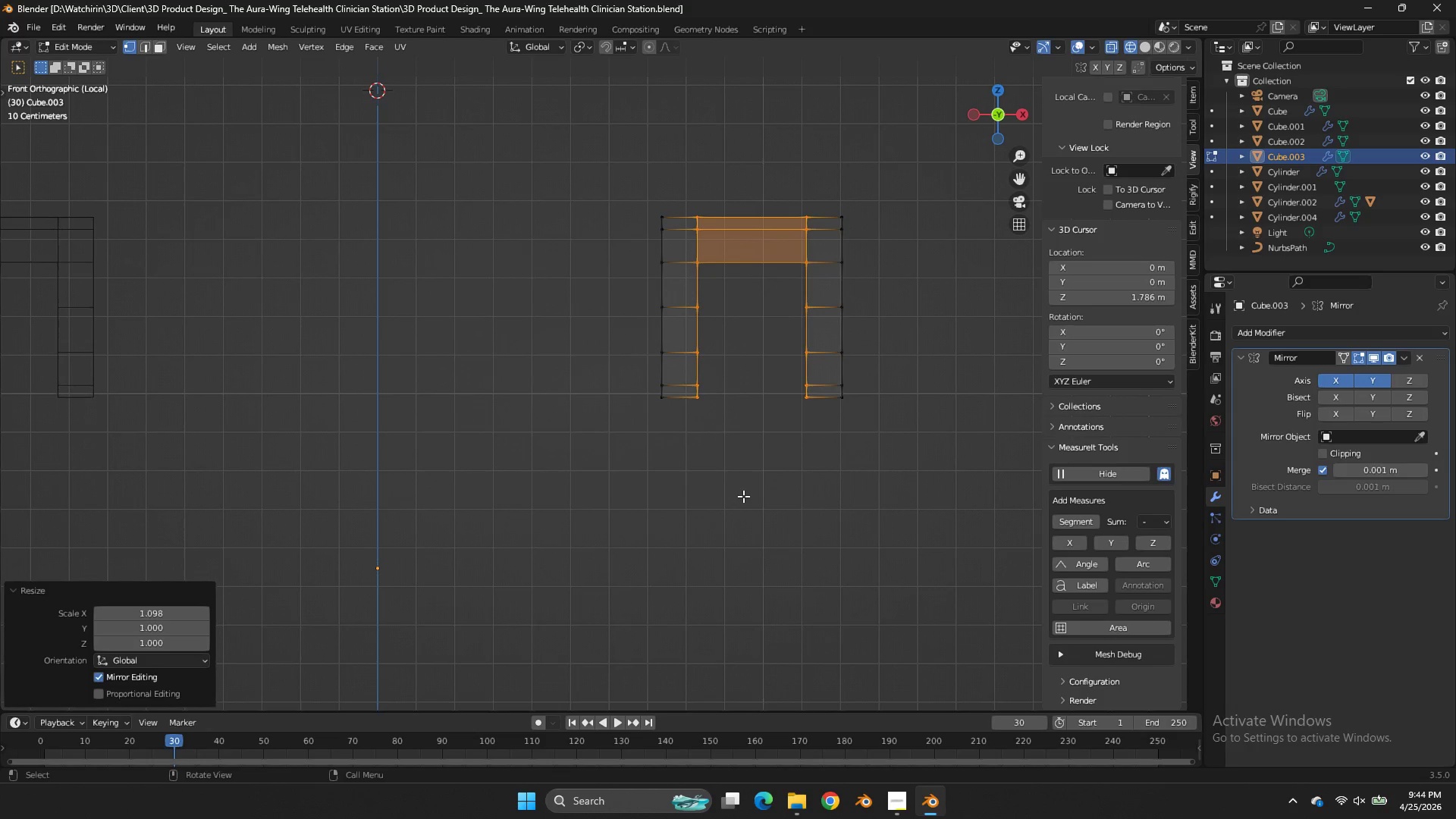 
wait(15.69)
 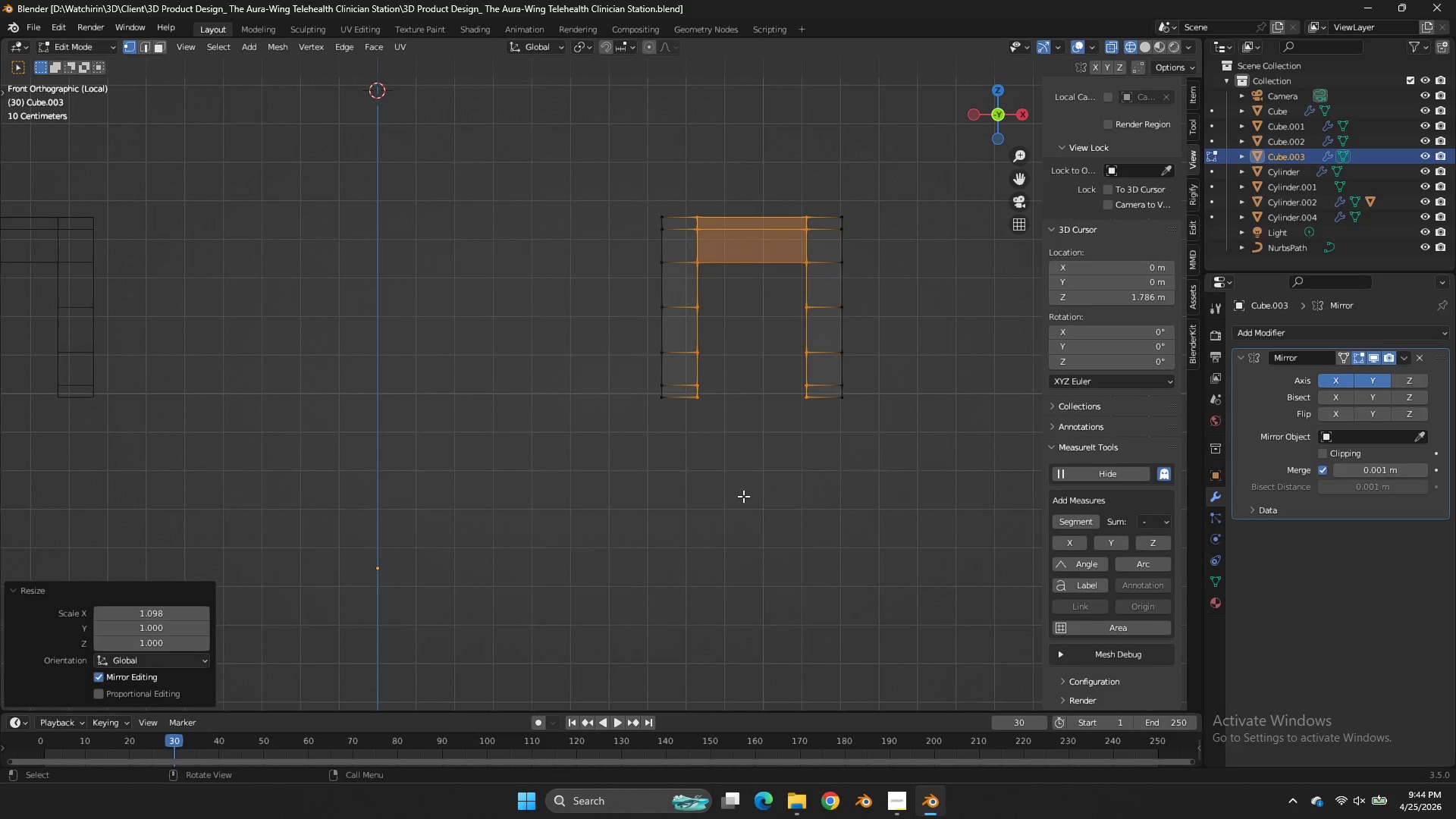 
key(Shift+ShiftLeft)
 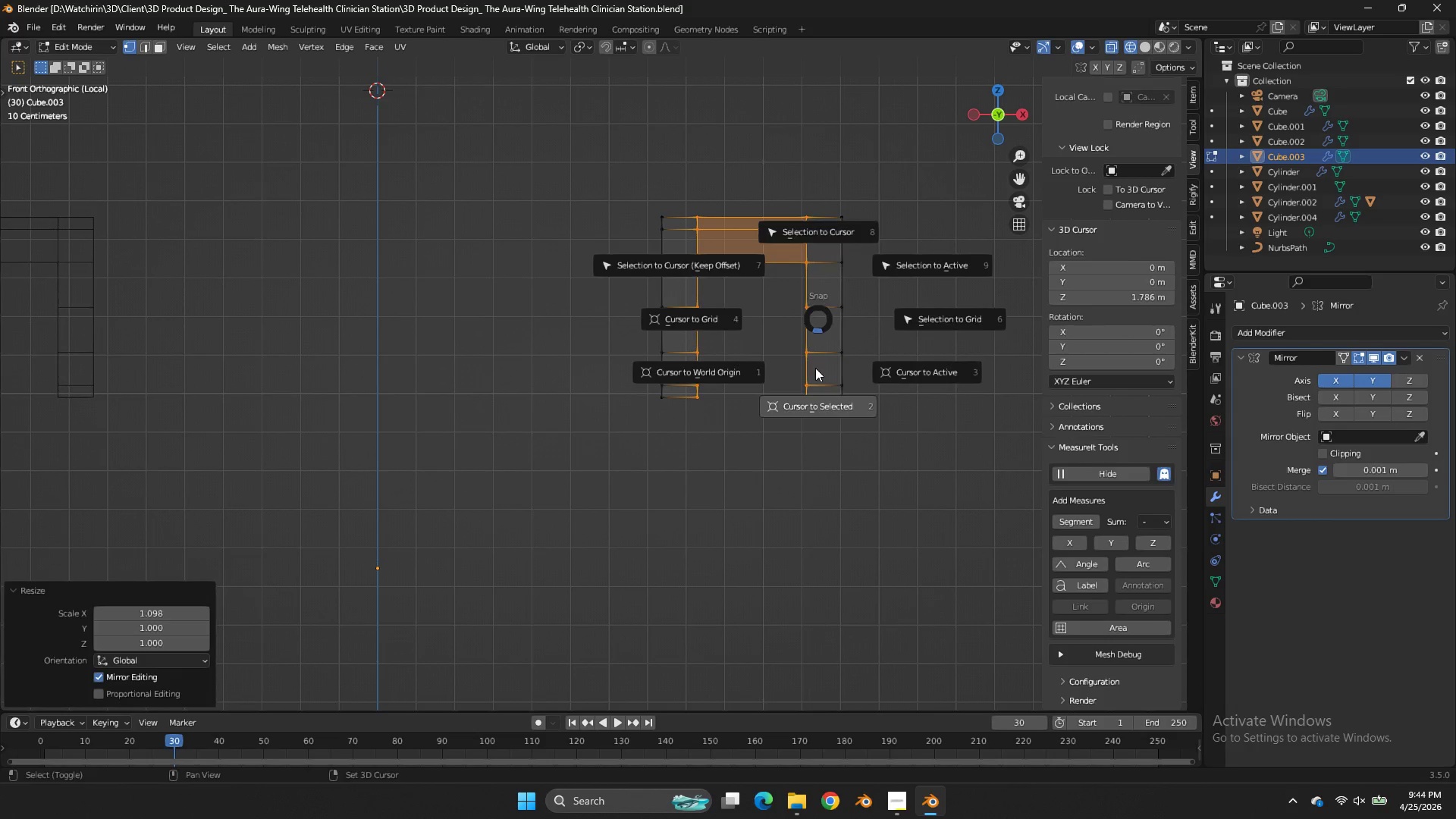 
key(Shift+S)
 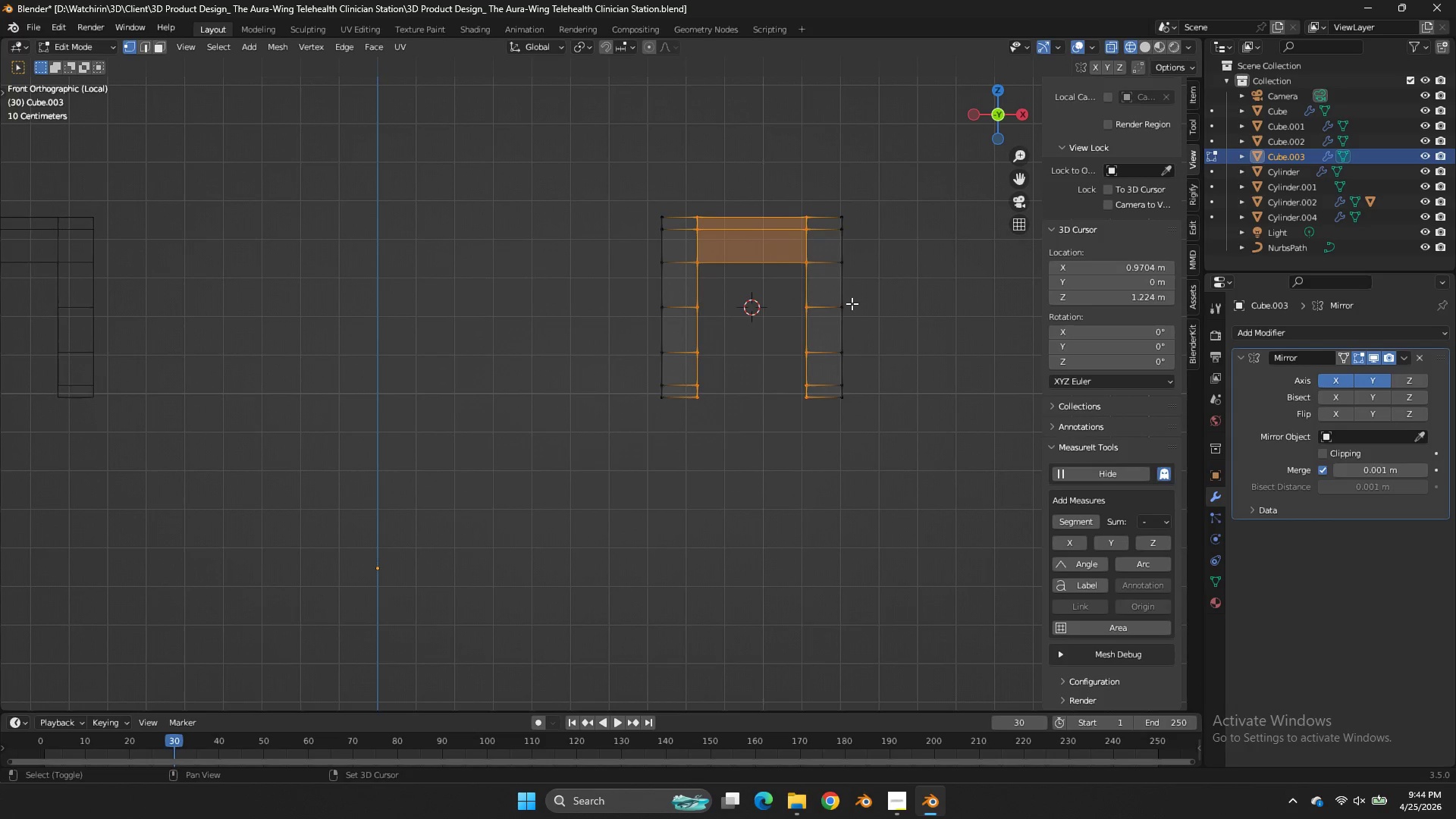 
key(Shift+ShiftLeft)
 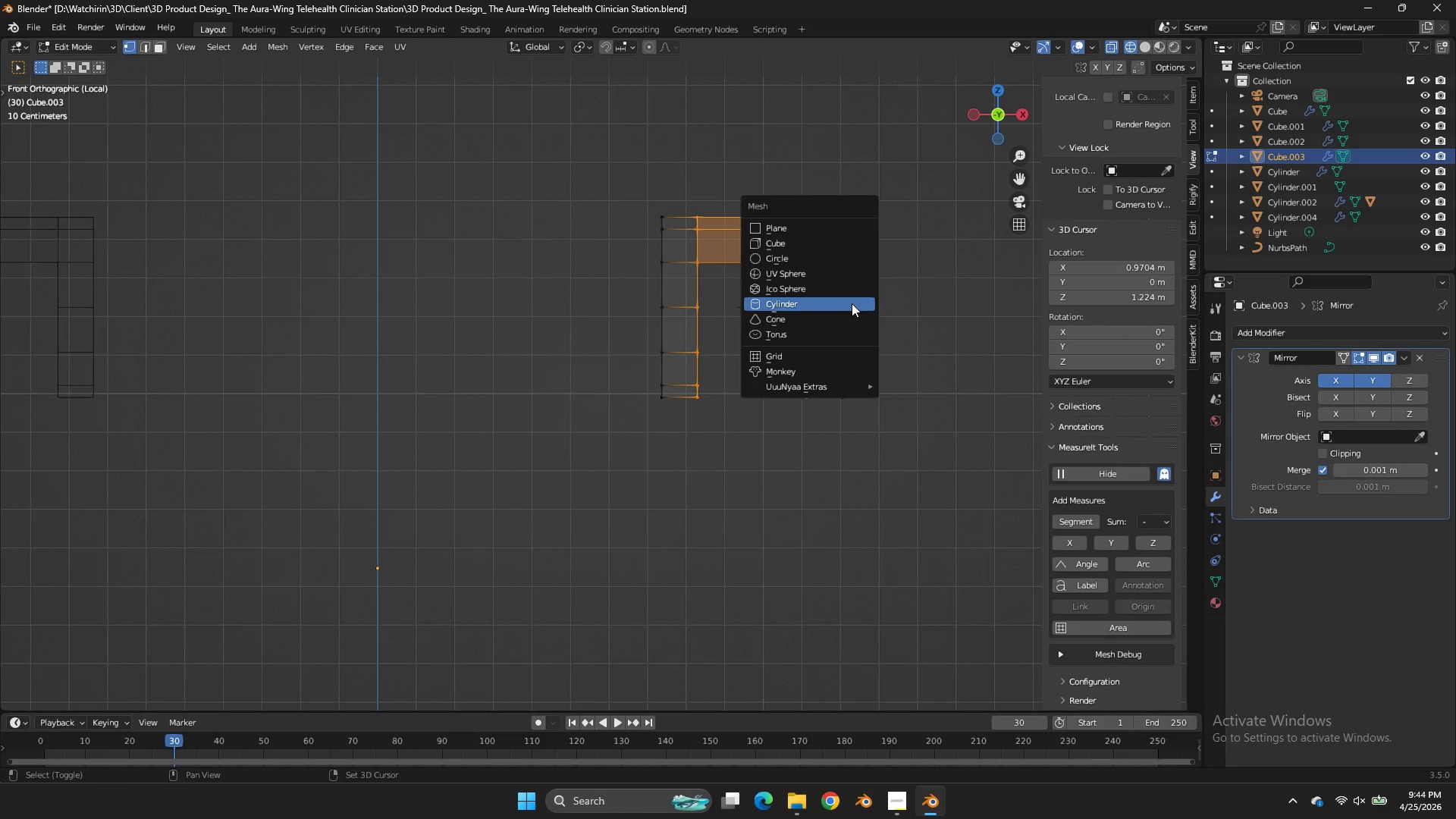 
key(Shift+A)
 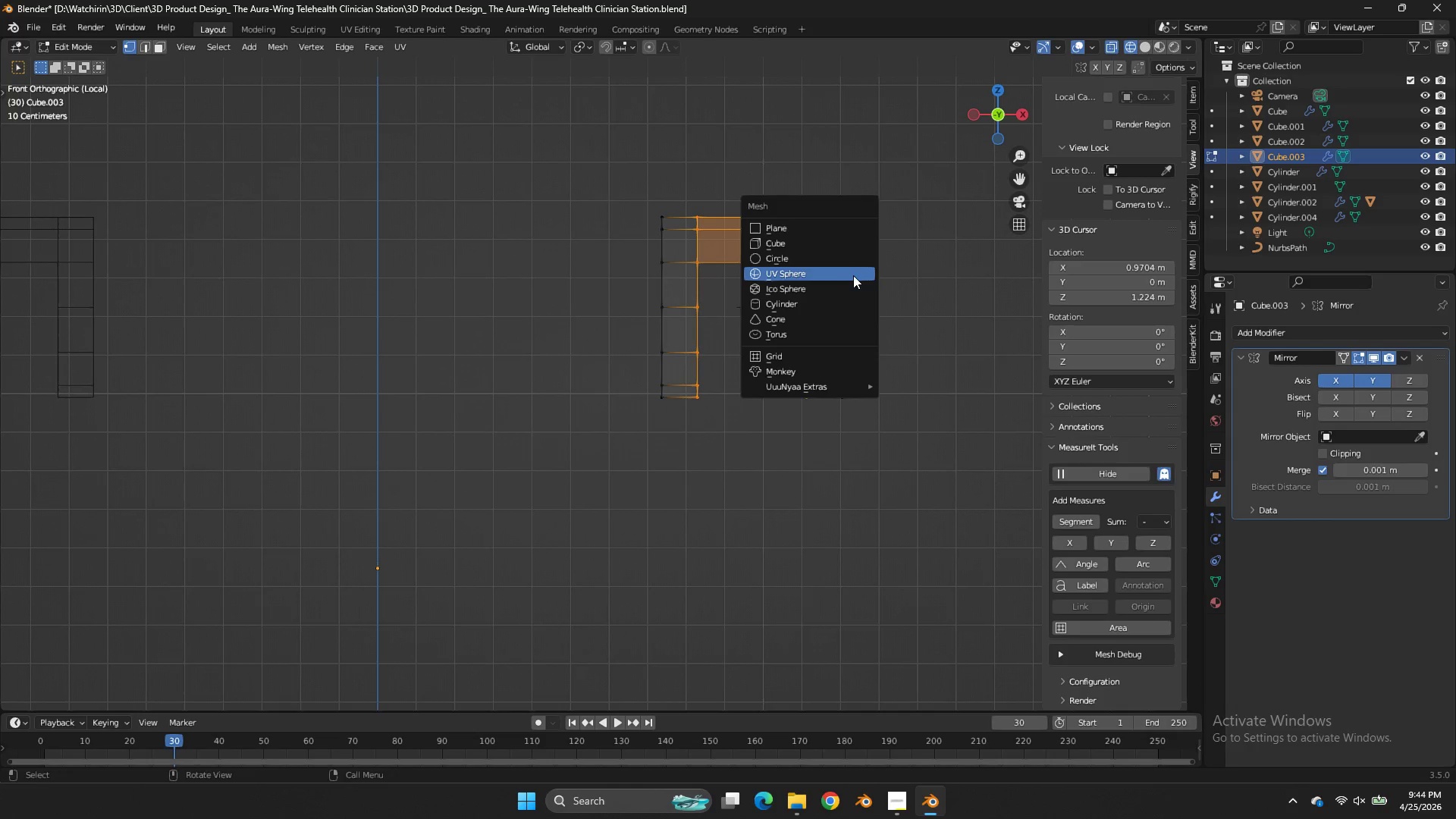 
left_click([853, 274])
 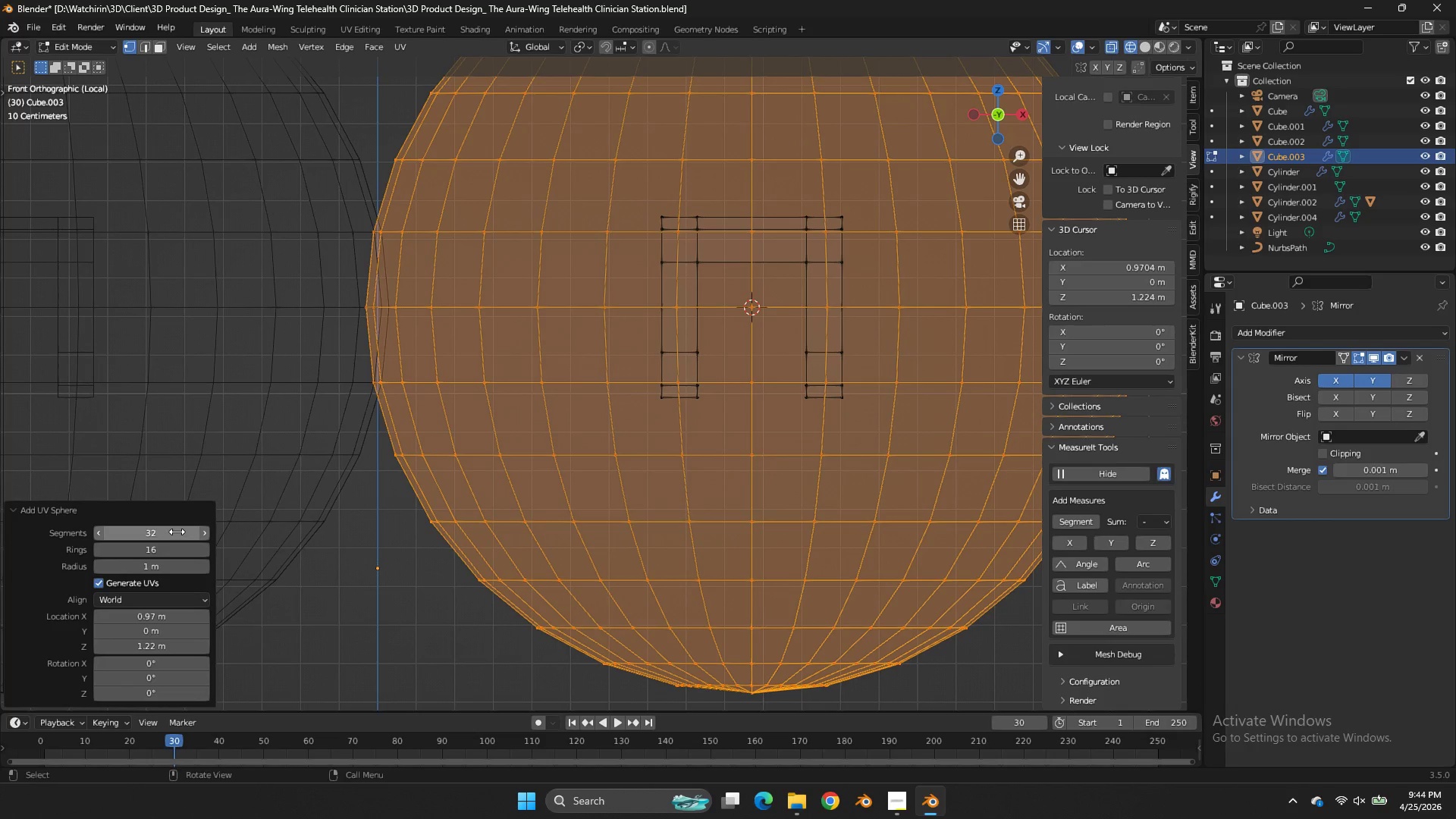 
left_click([177, 532])
 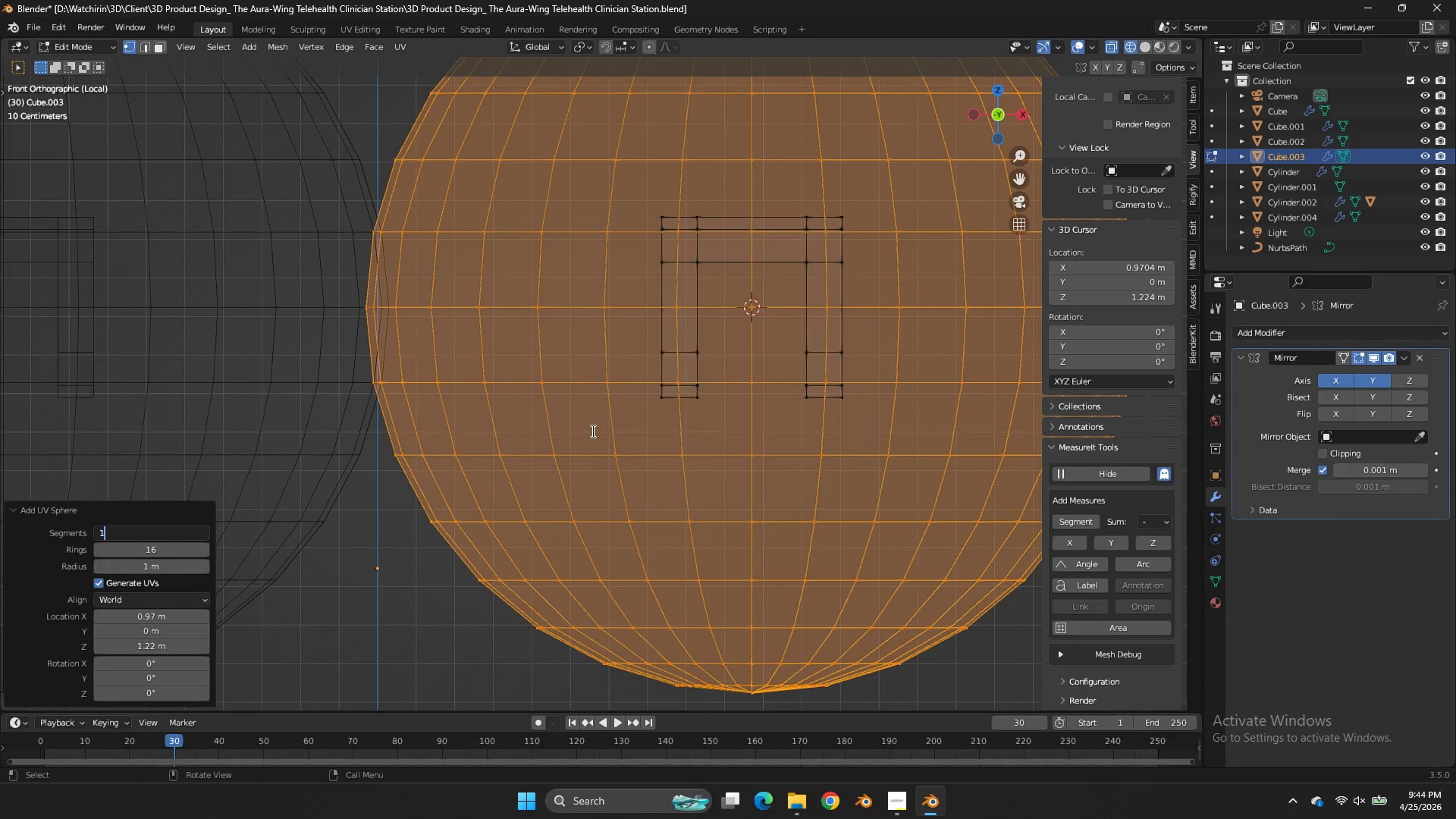 
type(16)
 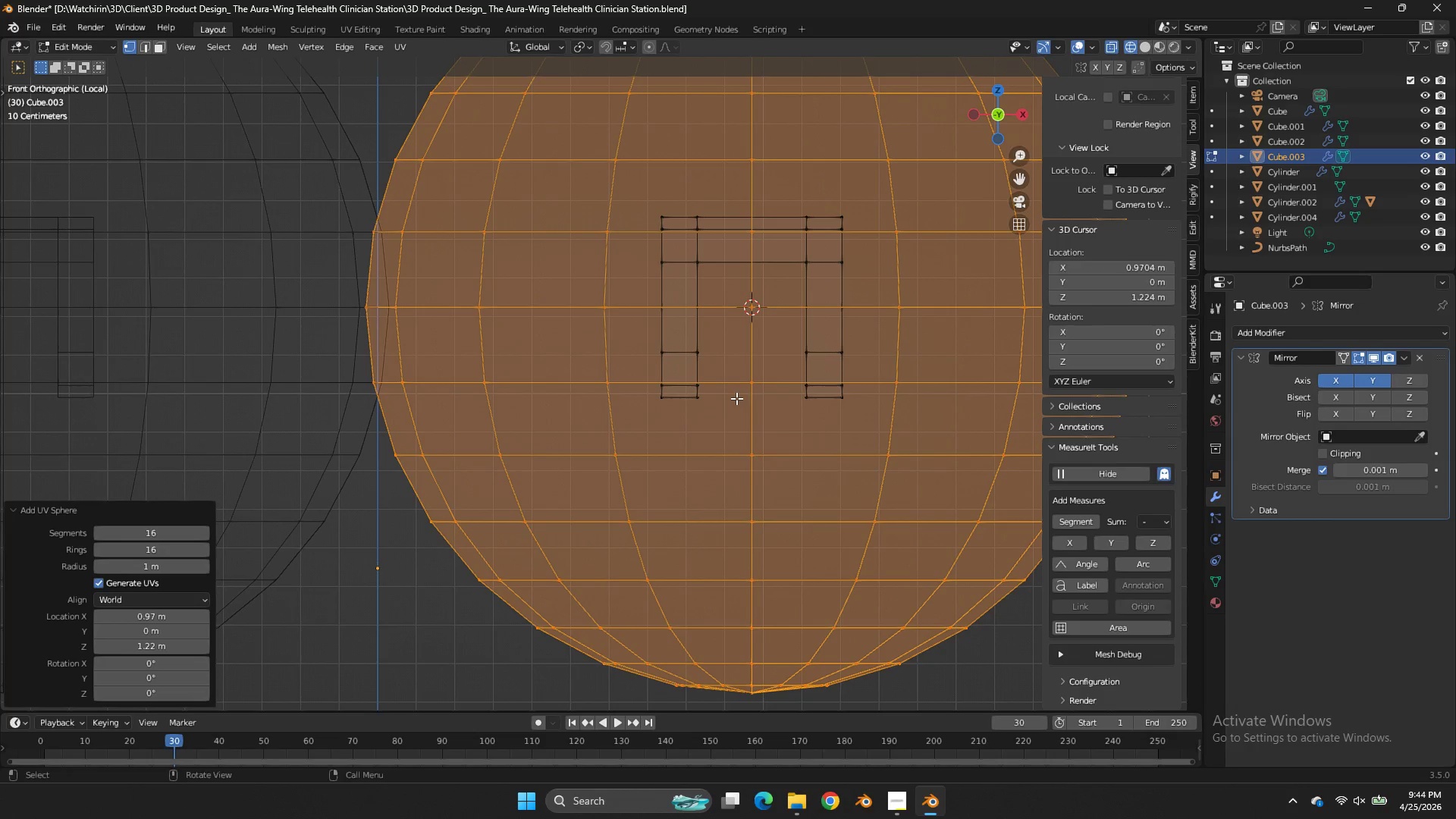 
left_click([736, 398])
 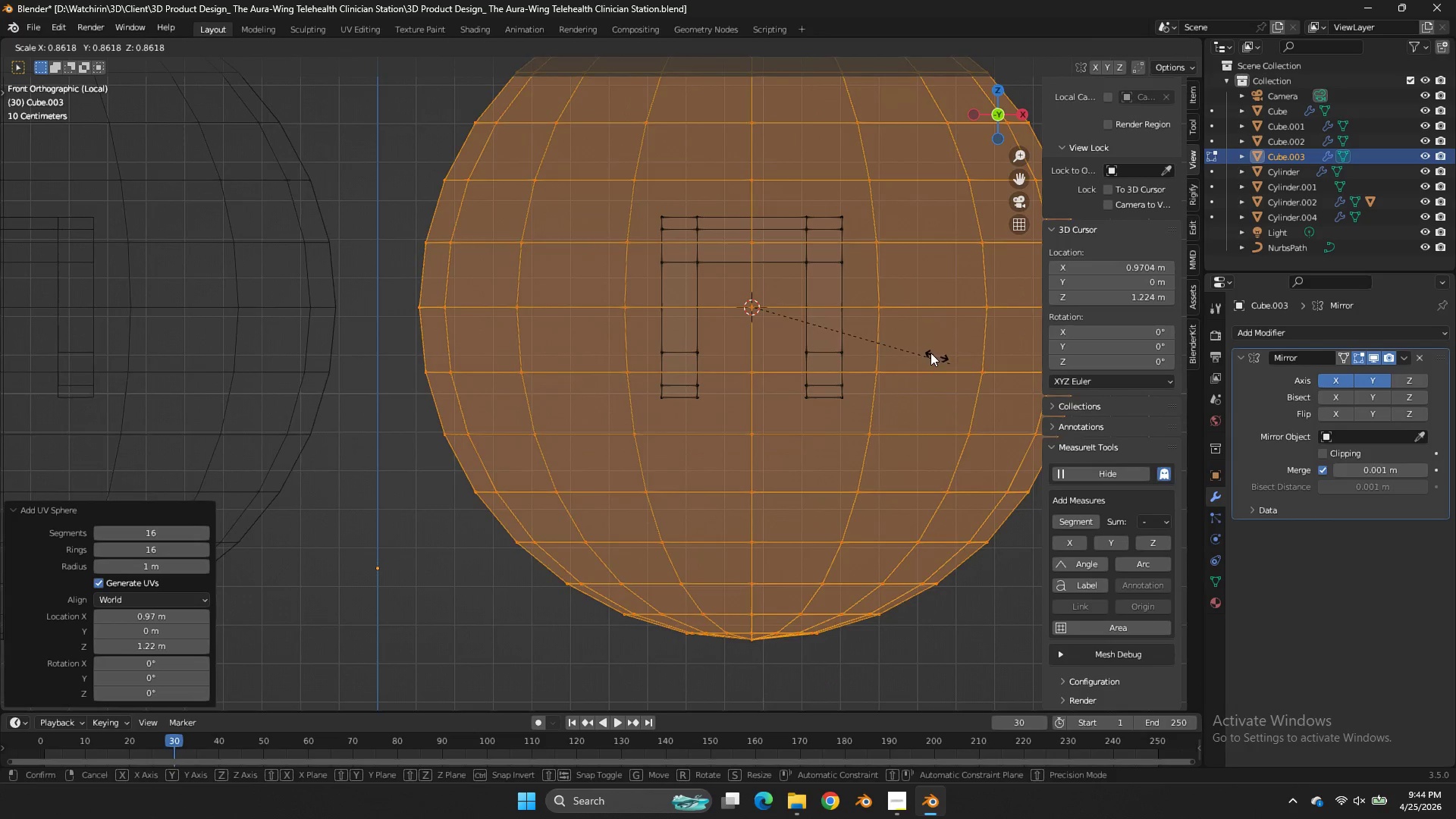 
key(S)
 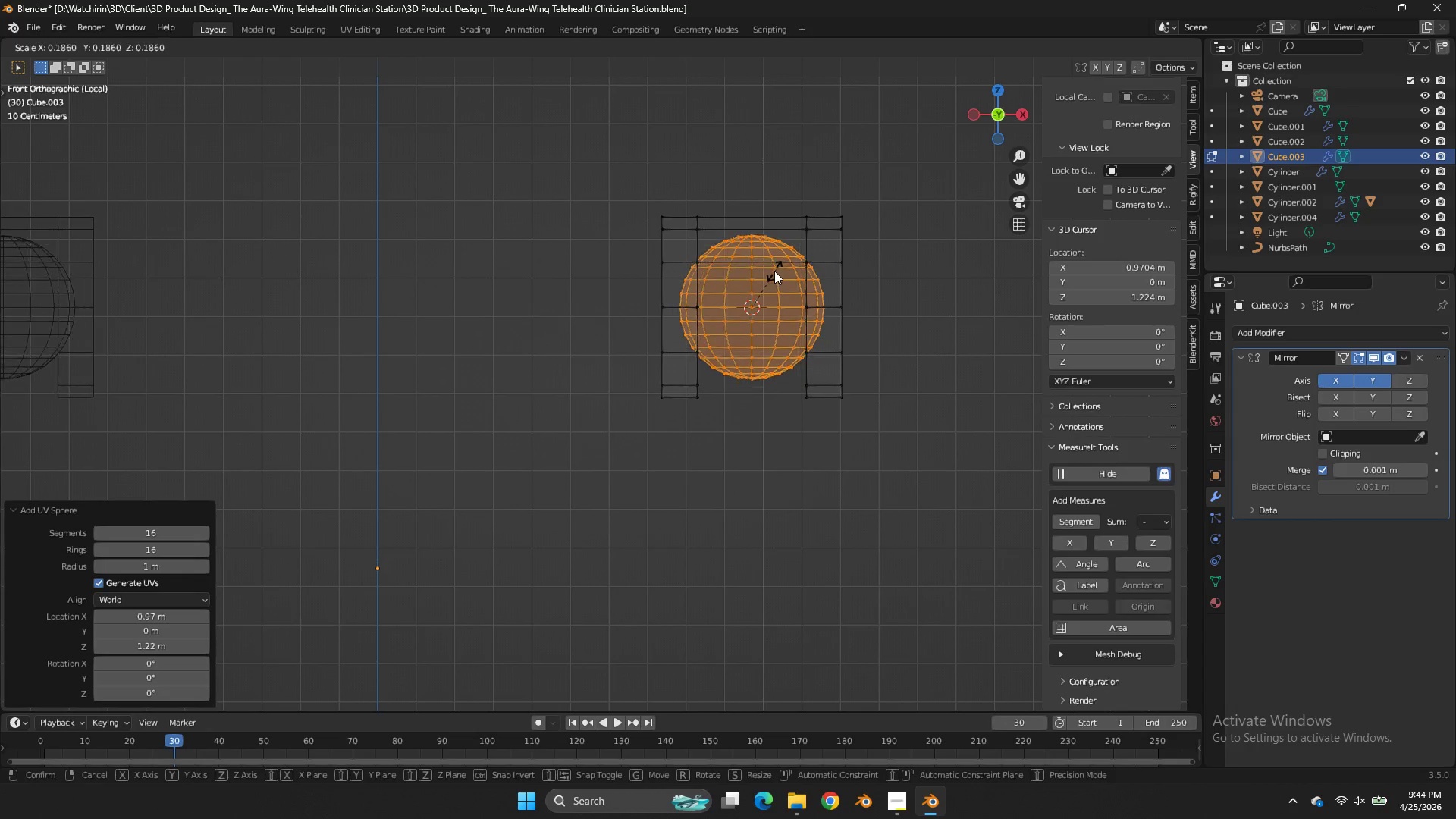 
left_click([768, 277])
 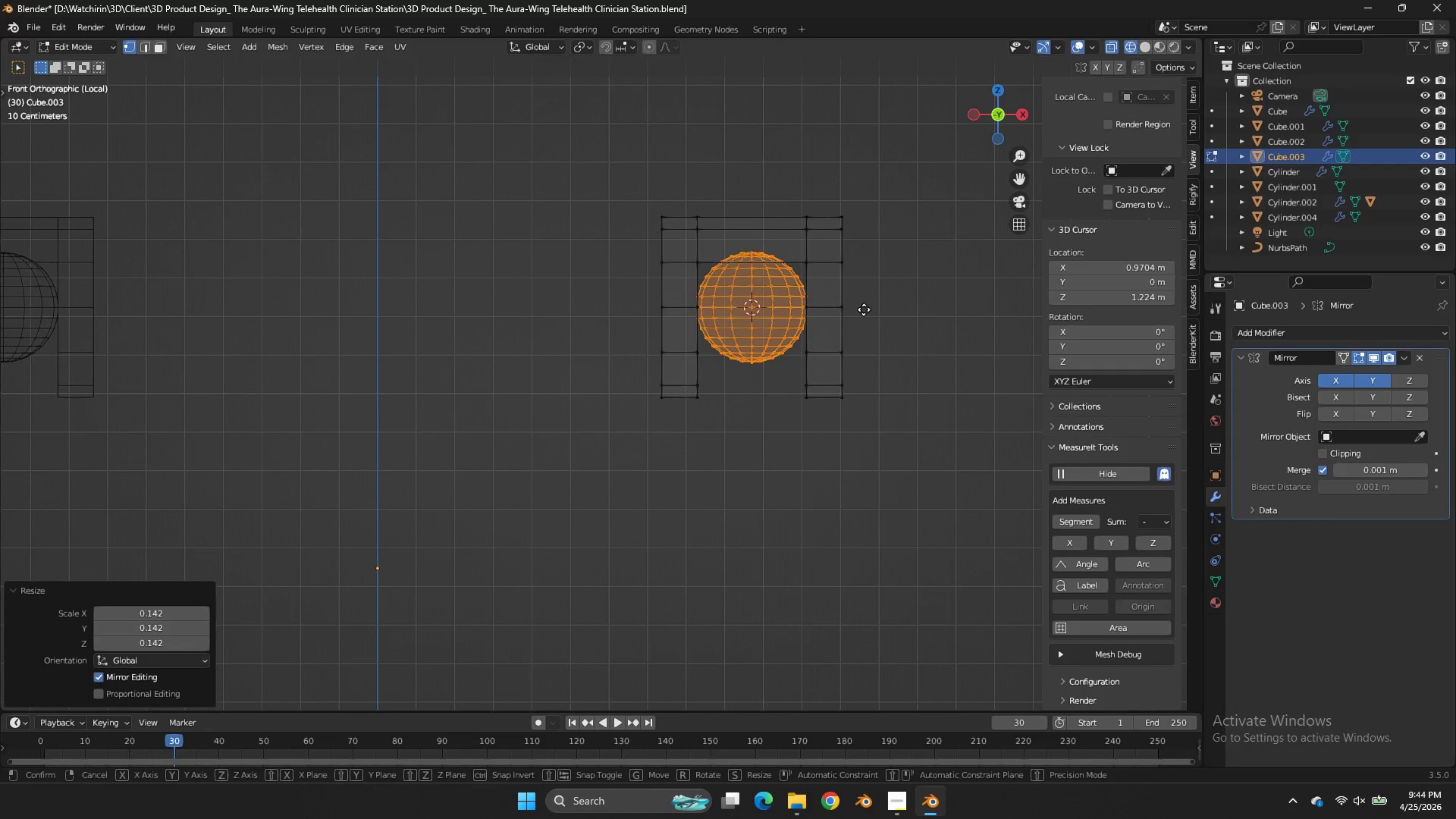 
type(gz)
 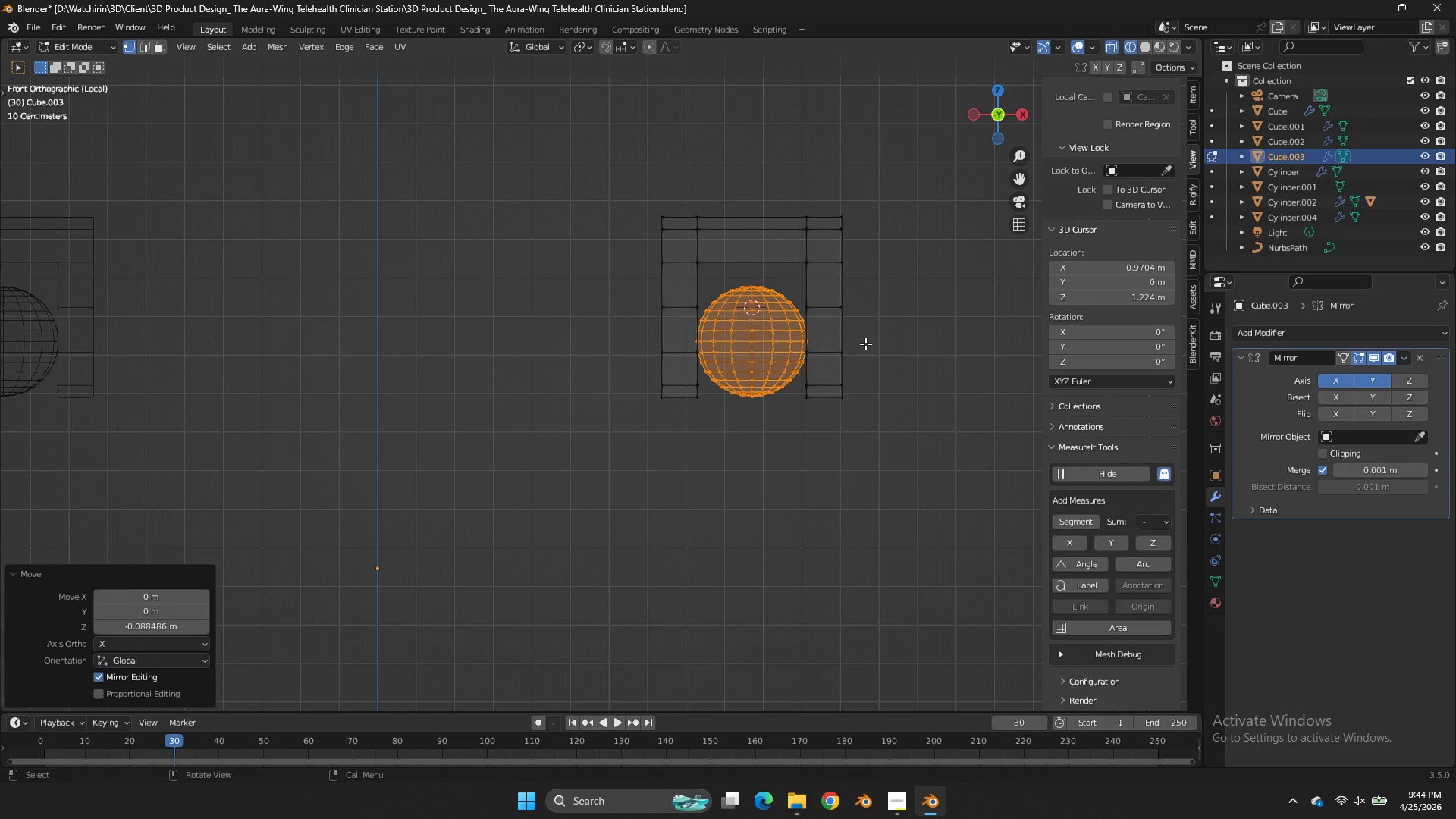 
left_click([865, 344])
 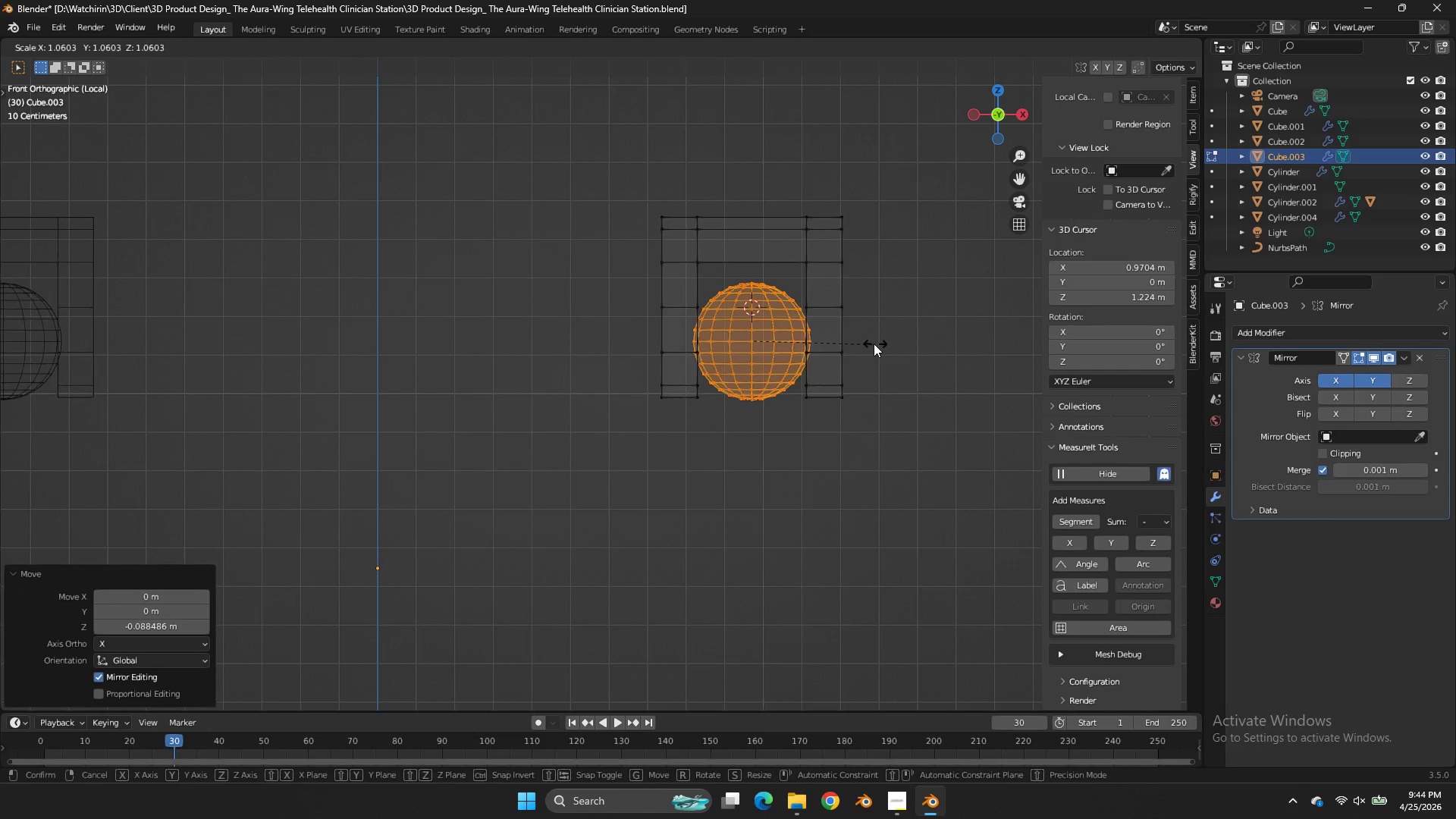 
key(S)
 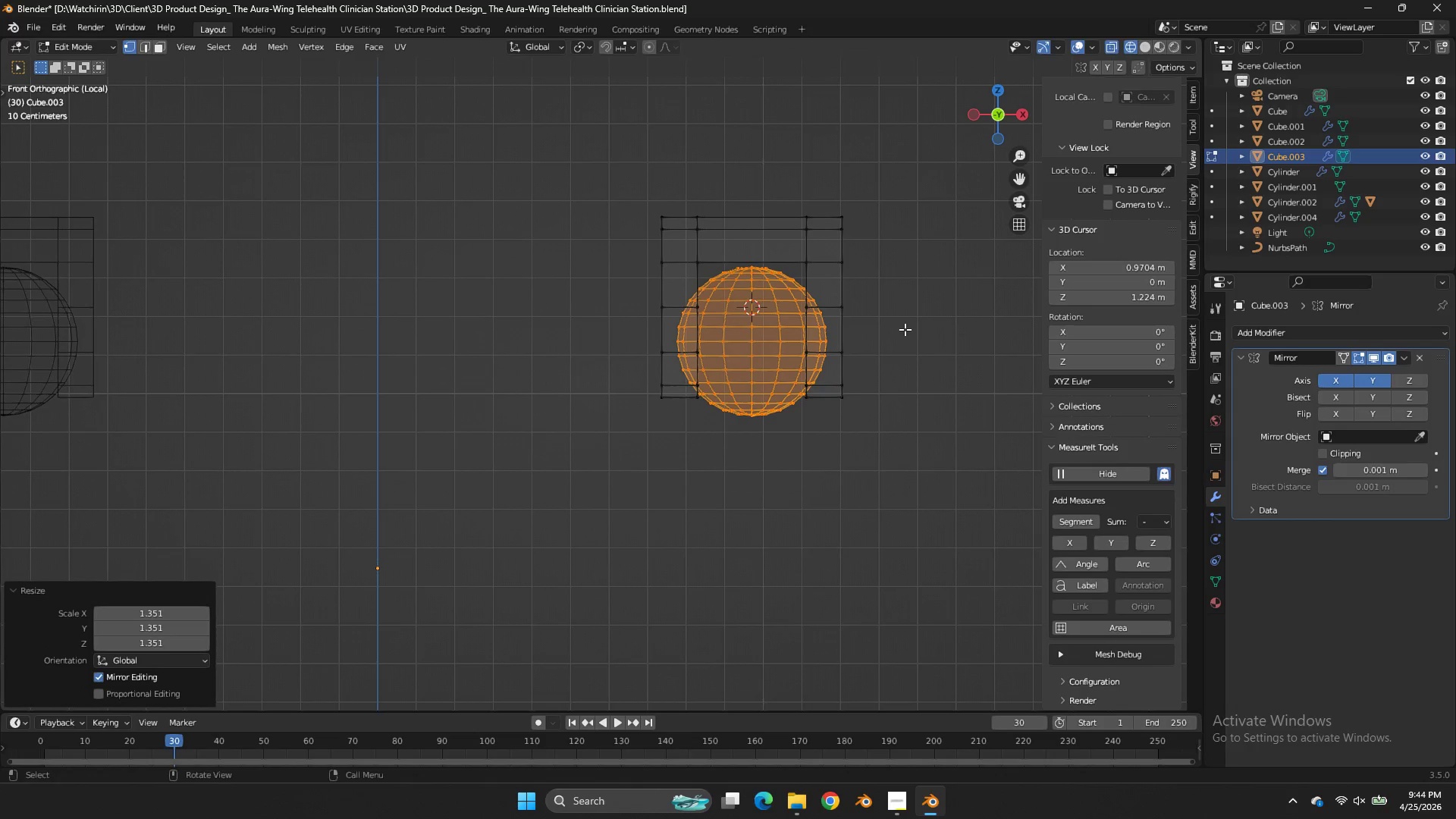 
left_click([905, 329])
 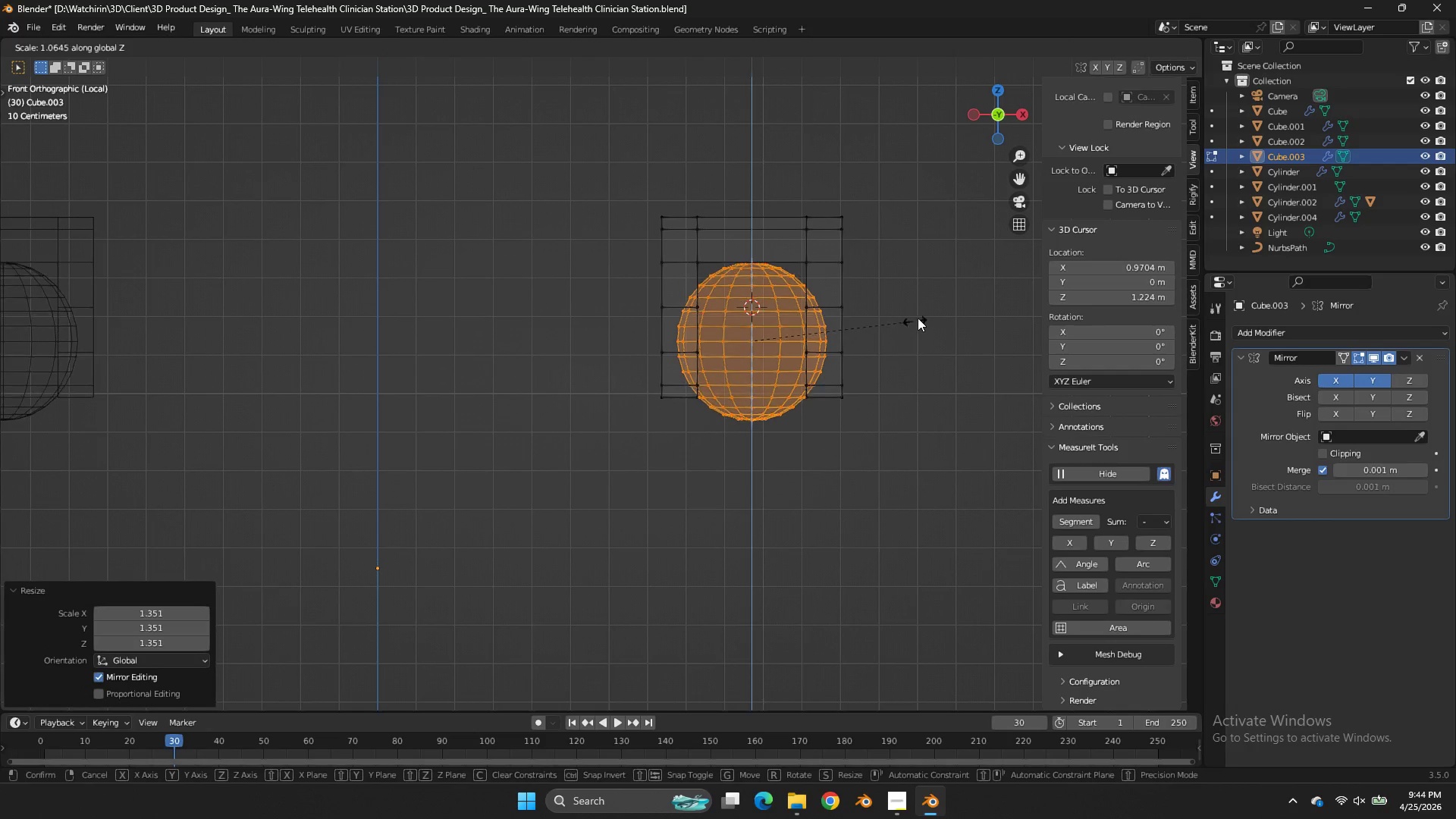 
type(sz)
 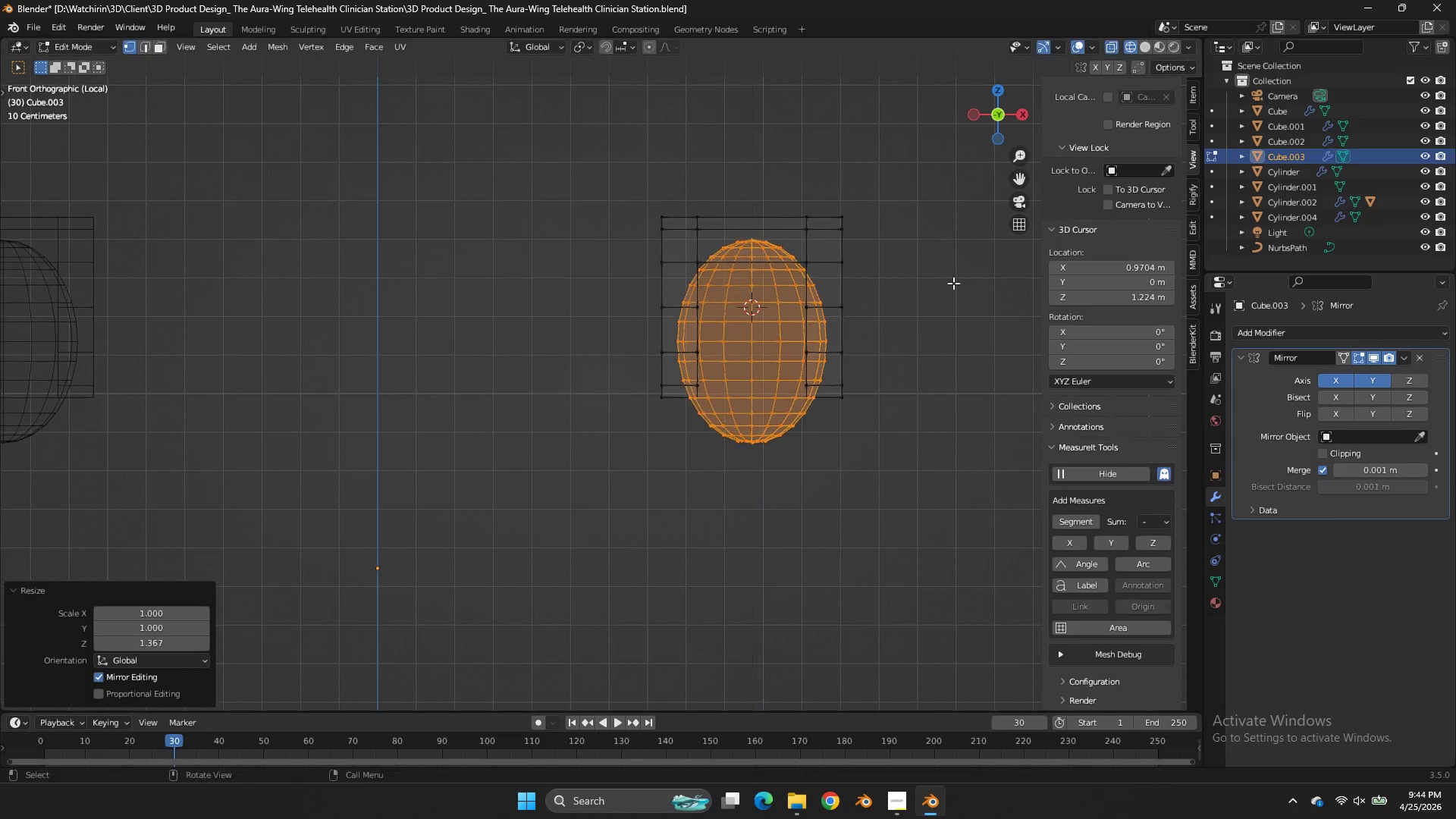 
left_click([953, 283])
 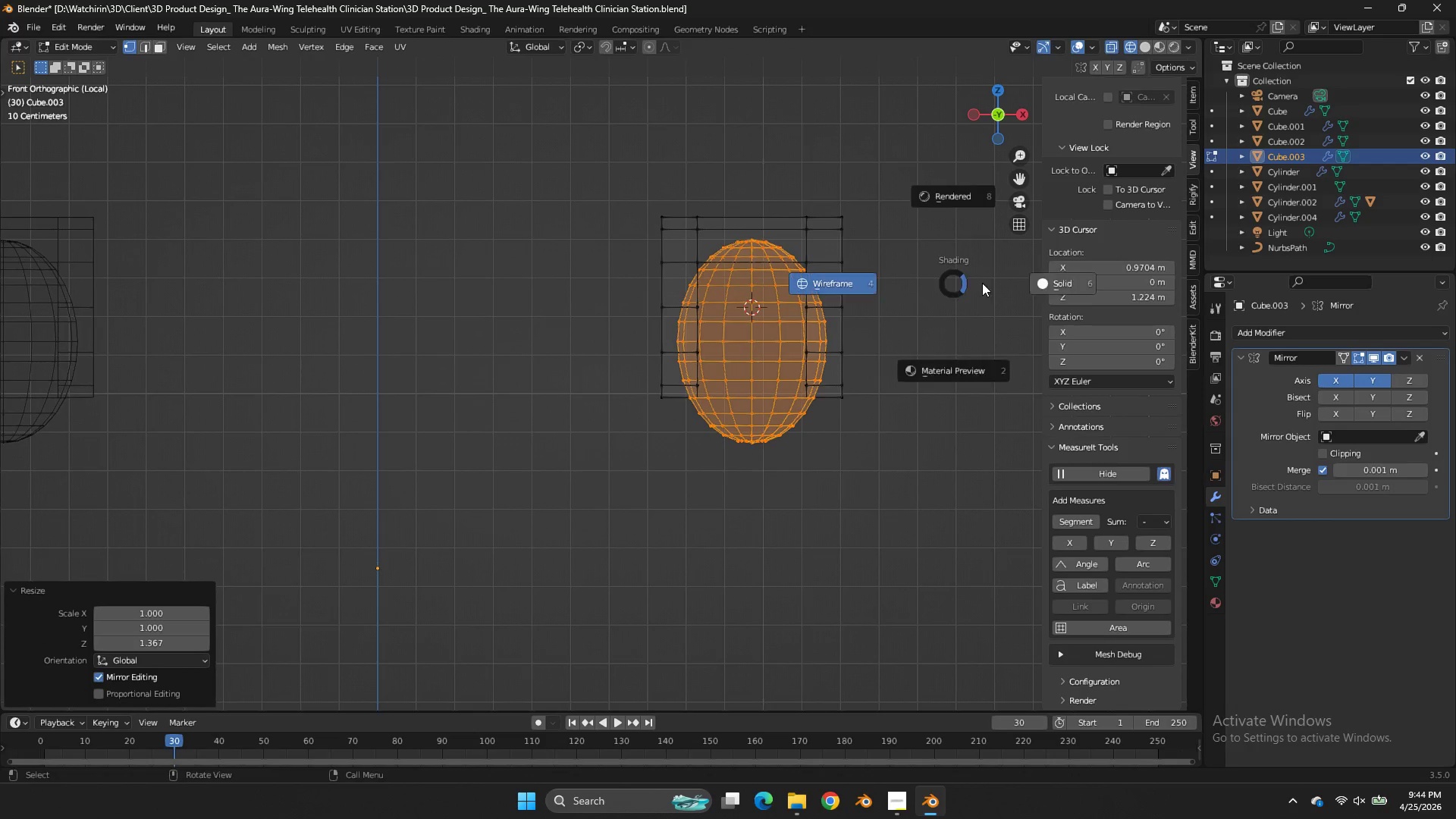 
key(Z)
 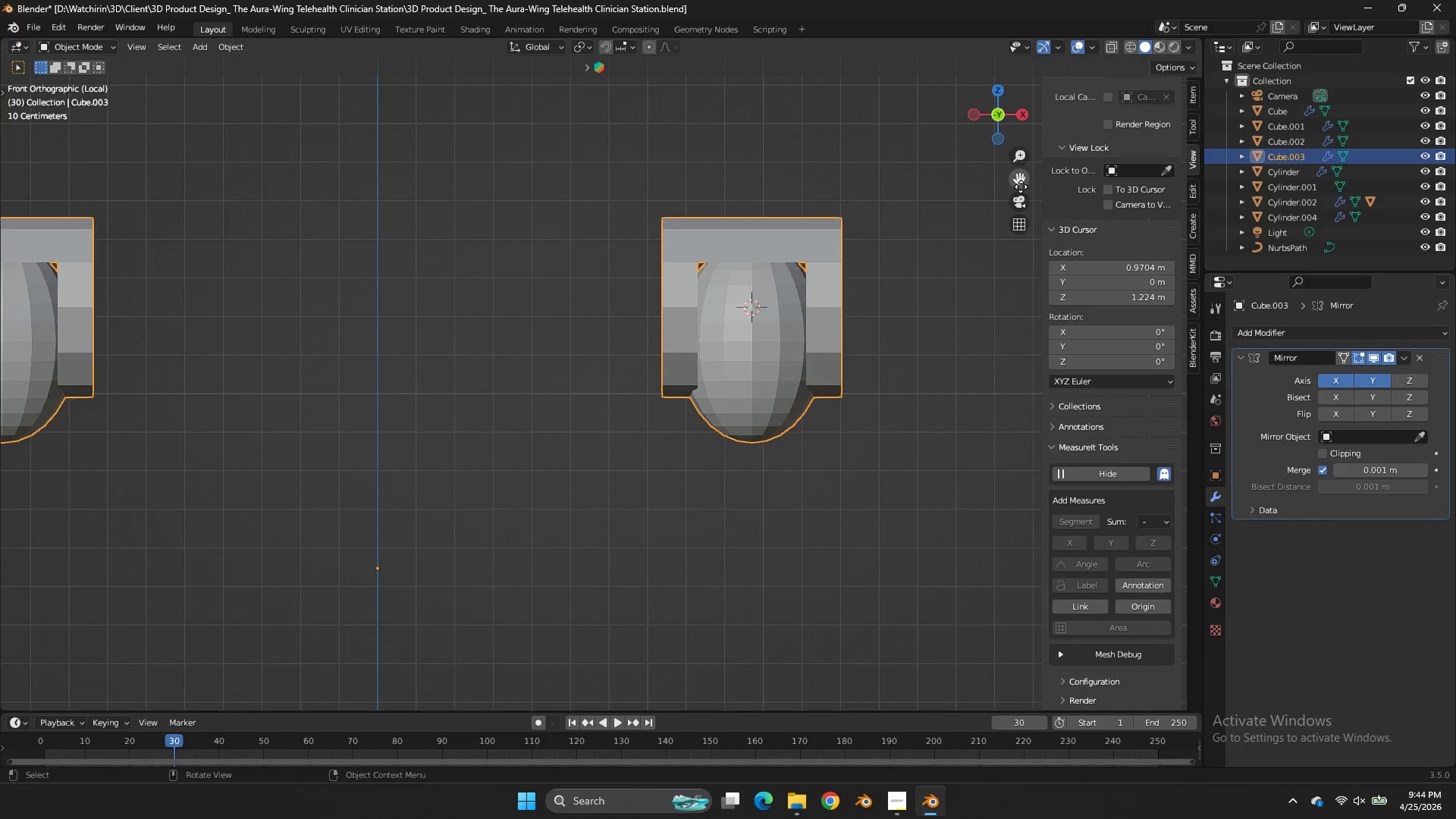 
key(Tab)
 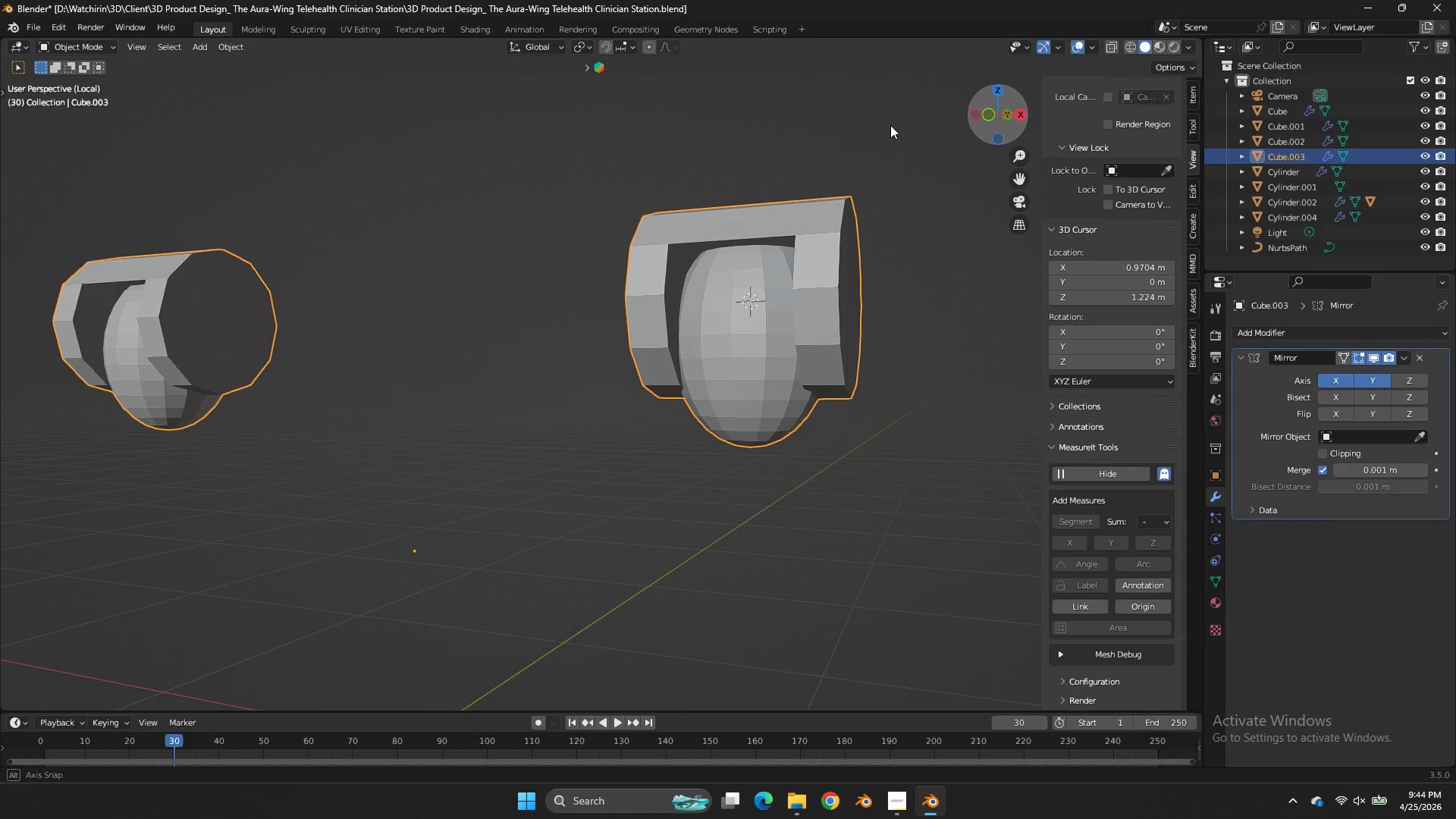 
left_click_drag(start_coordinate=[979, 125], to_coordinate=[804, 118])
 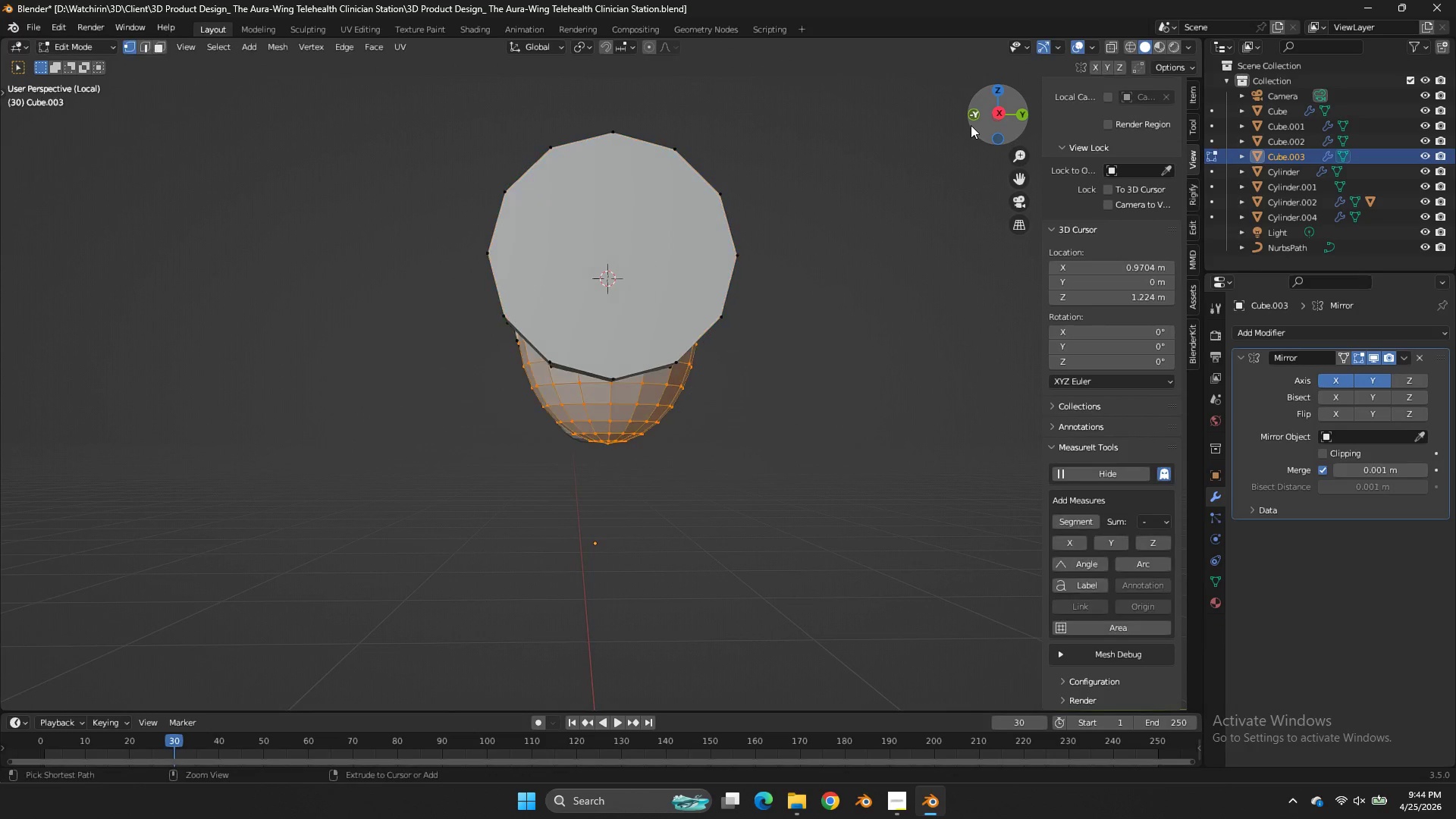 
key(Control+Z)
 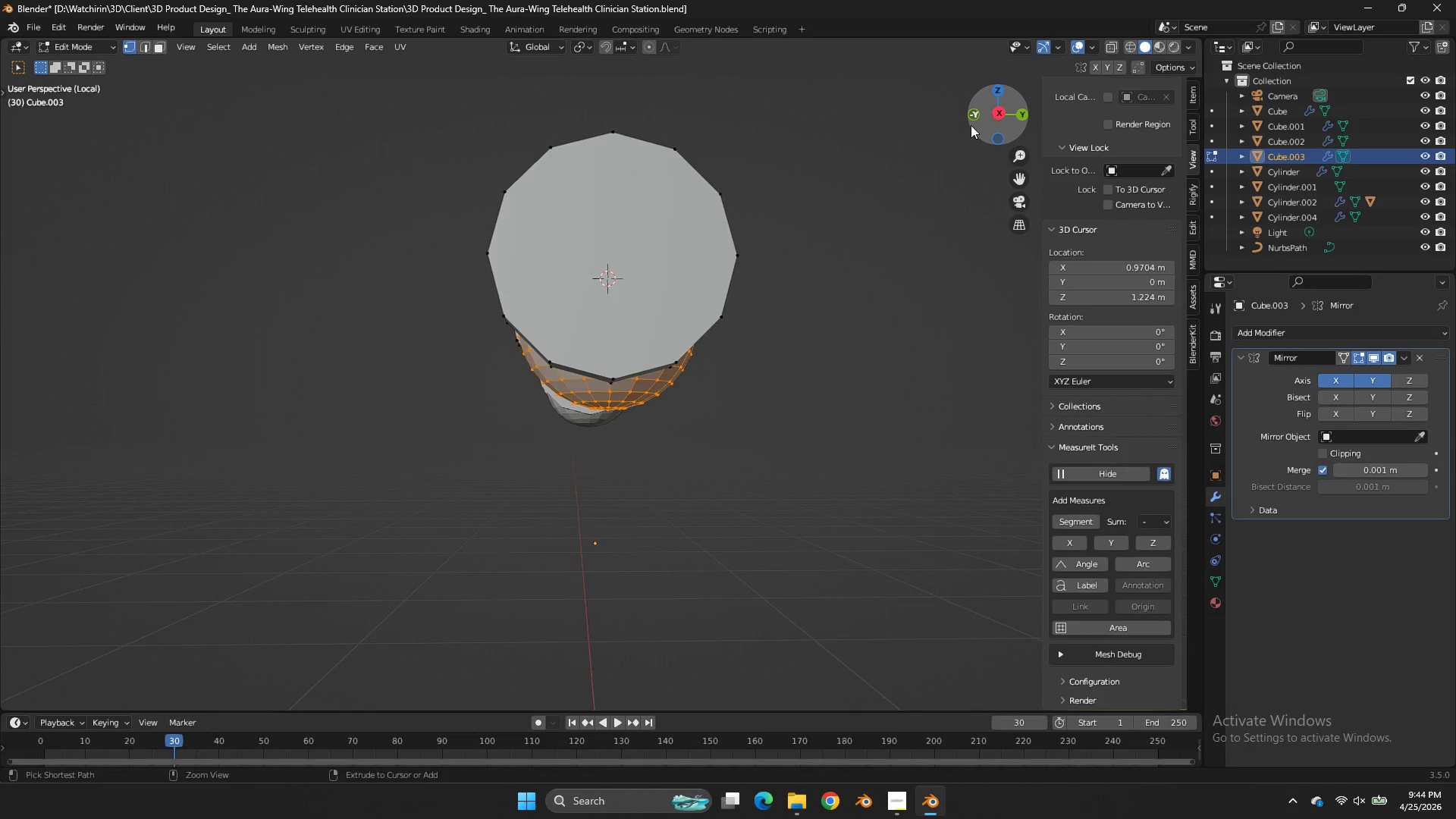 
key(Control+Z)
 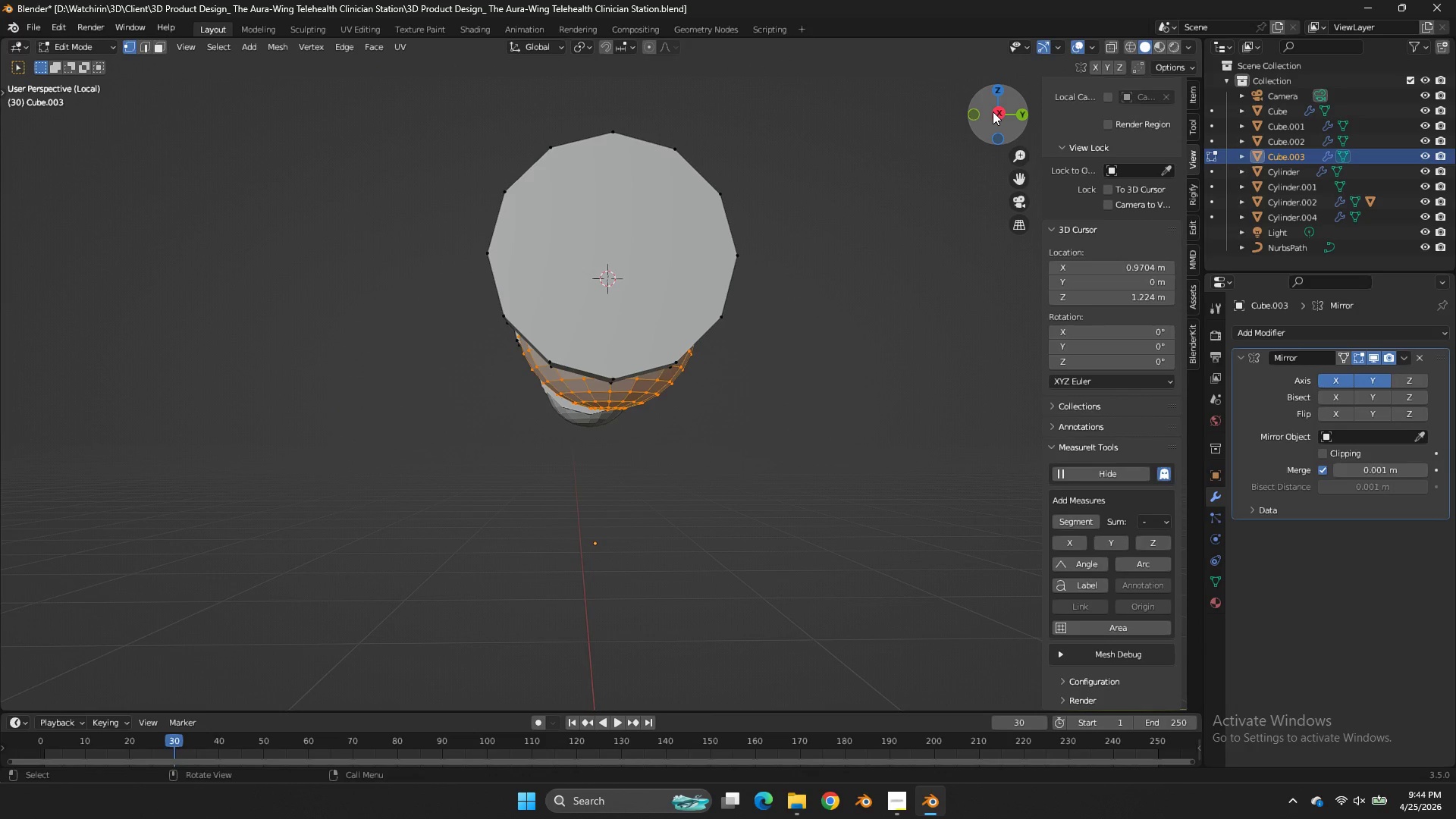 
left_click([993, 111])
 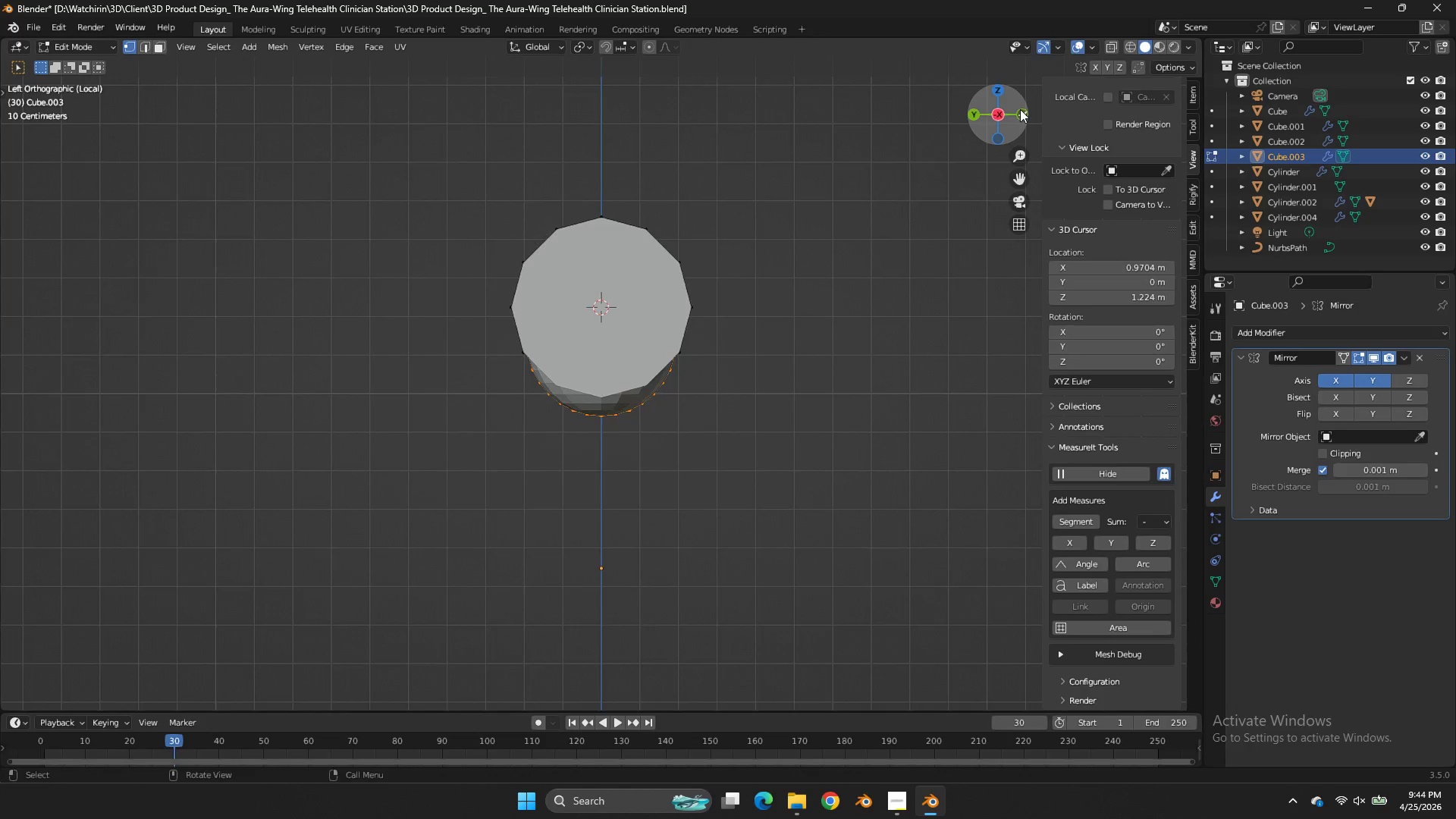 
left_click([1020, 109])
 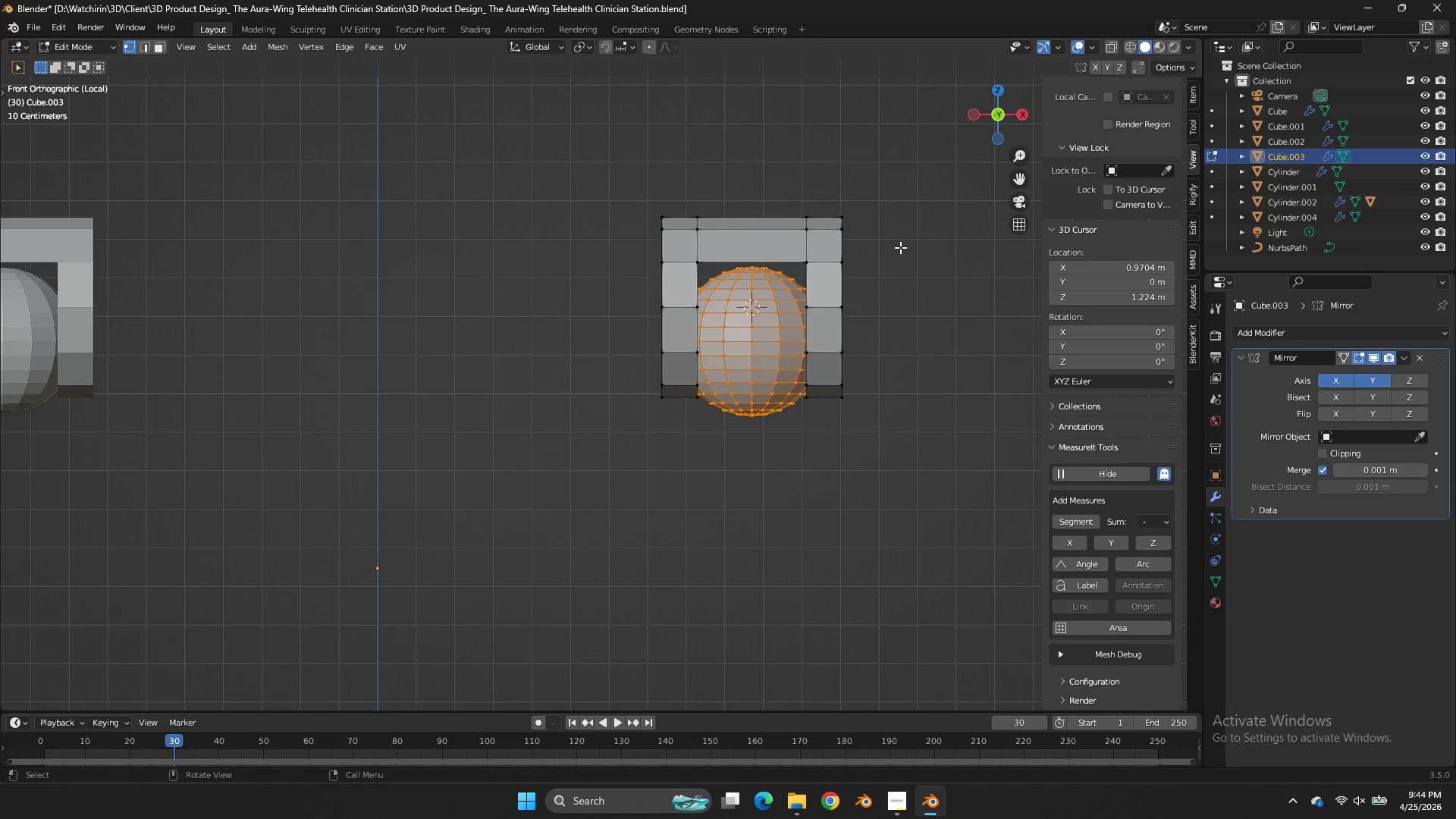 
key(S)
 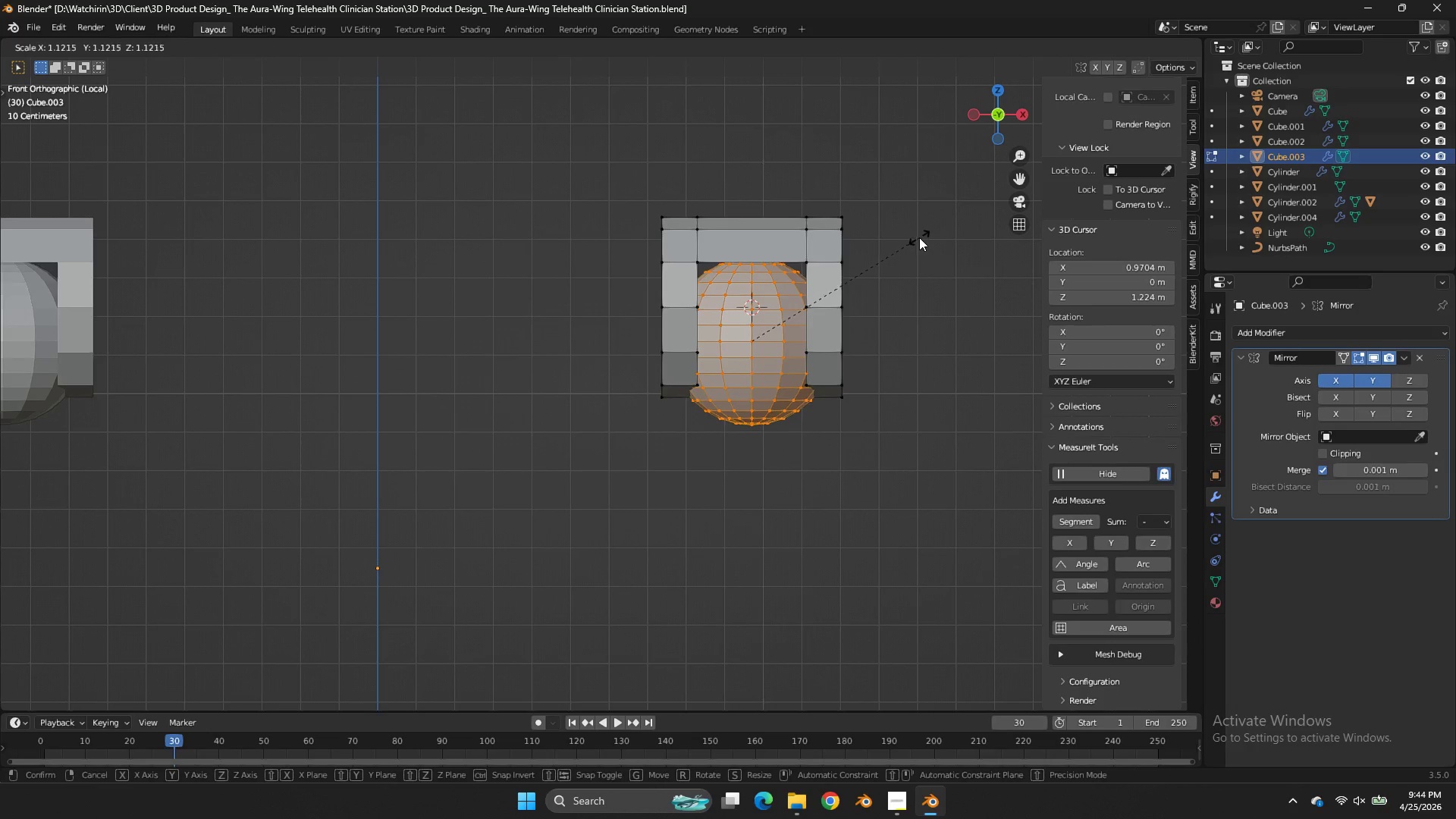 
left_click([919, 237])
 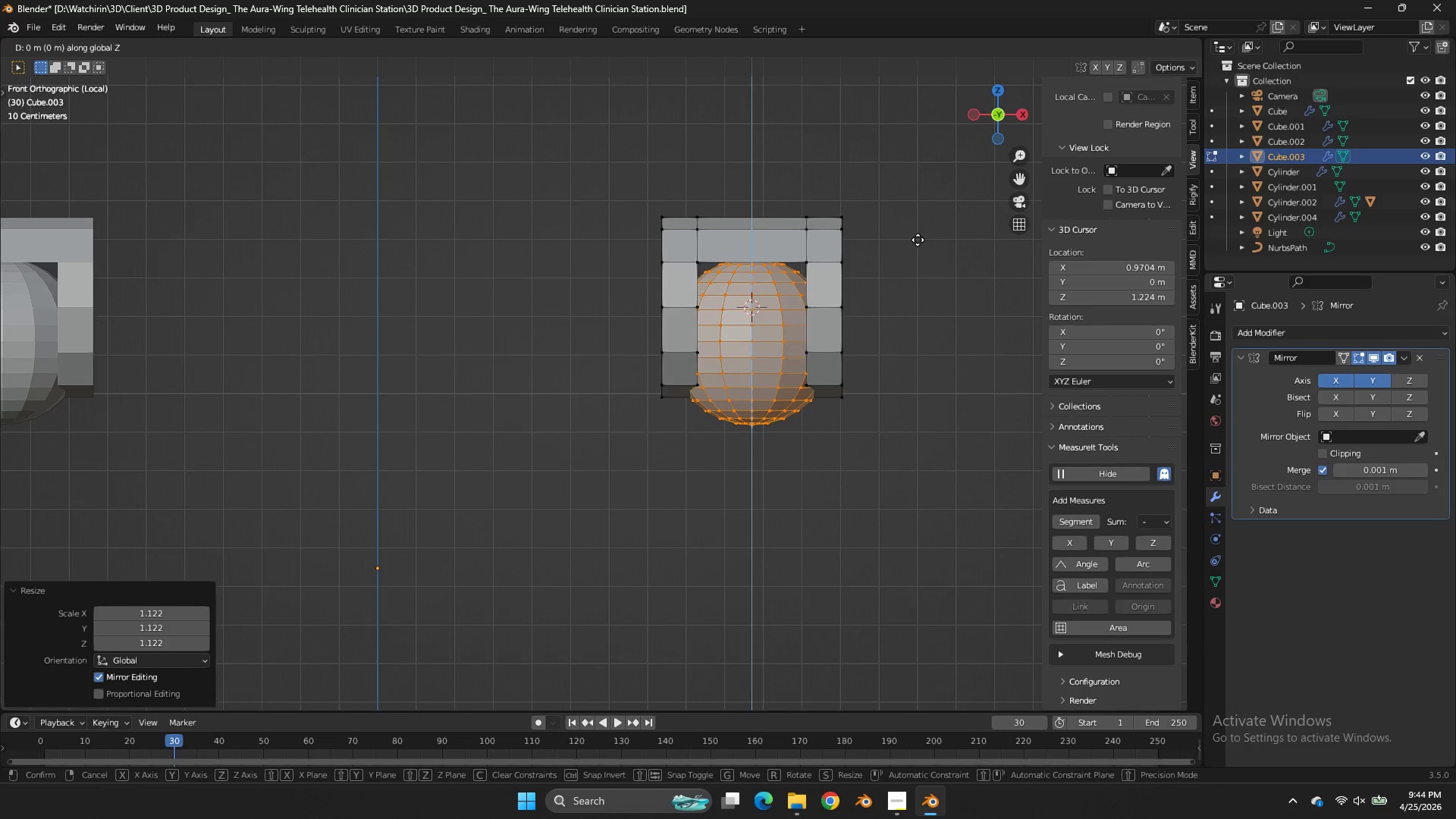 
type(gz)
 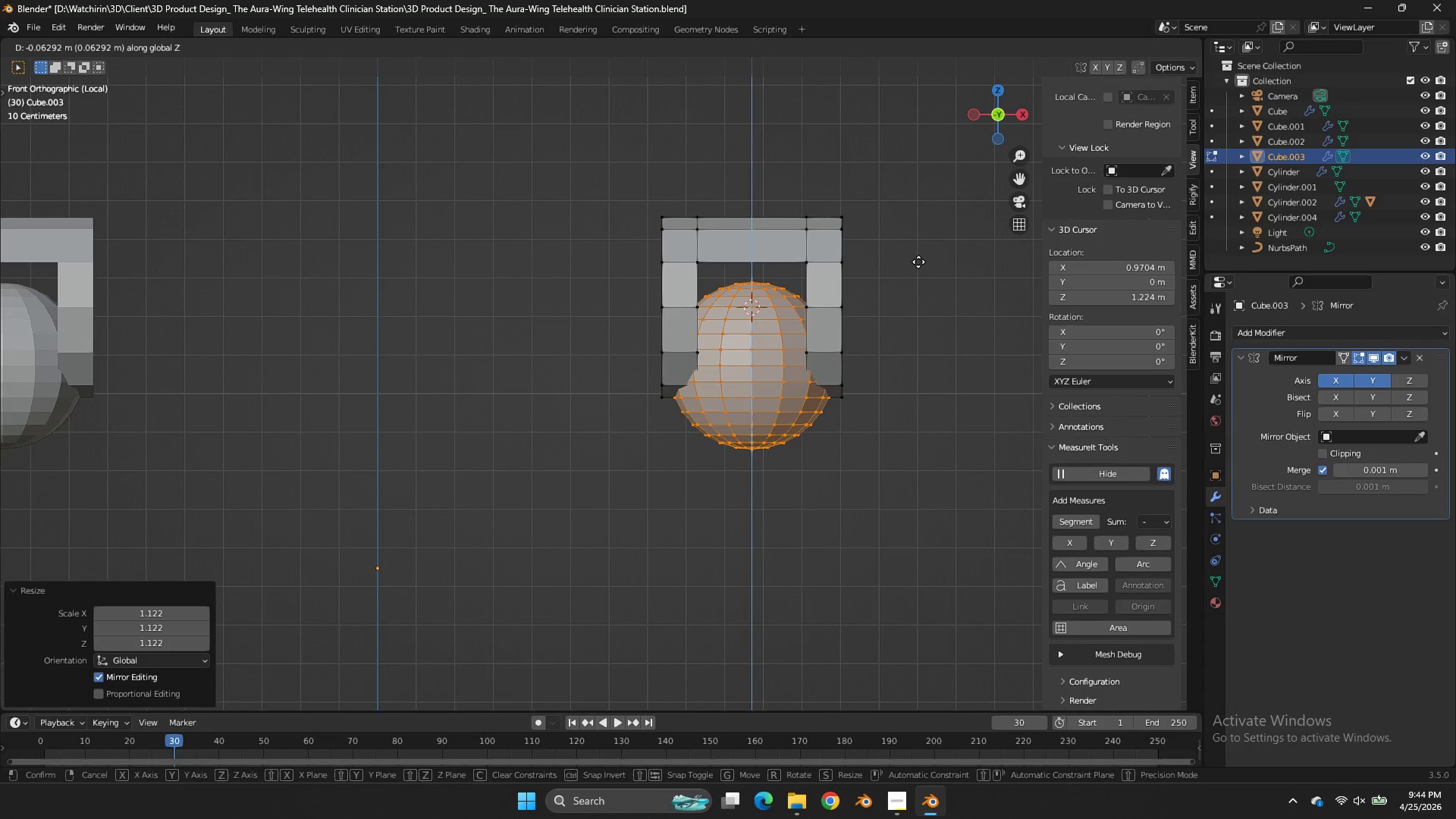 
left_click([918, 262])
 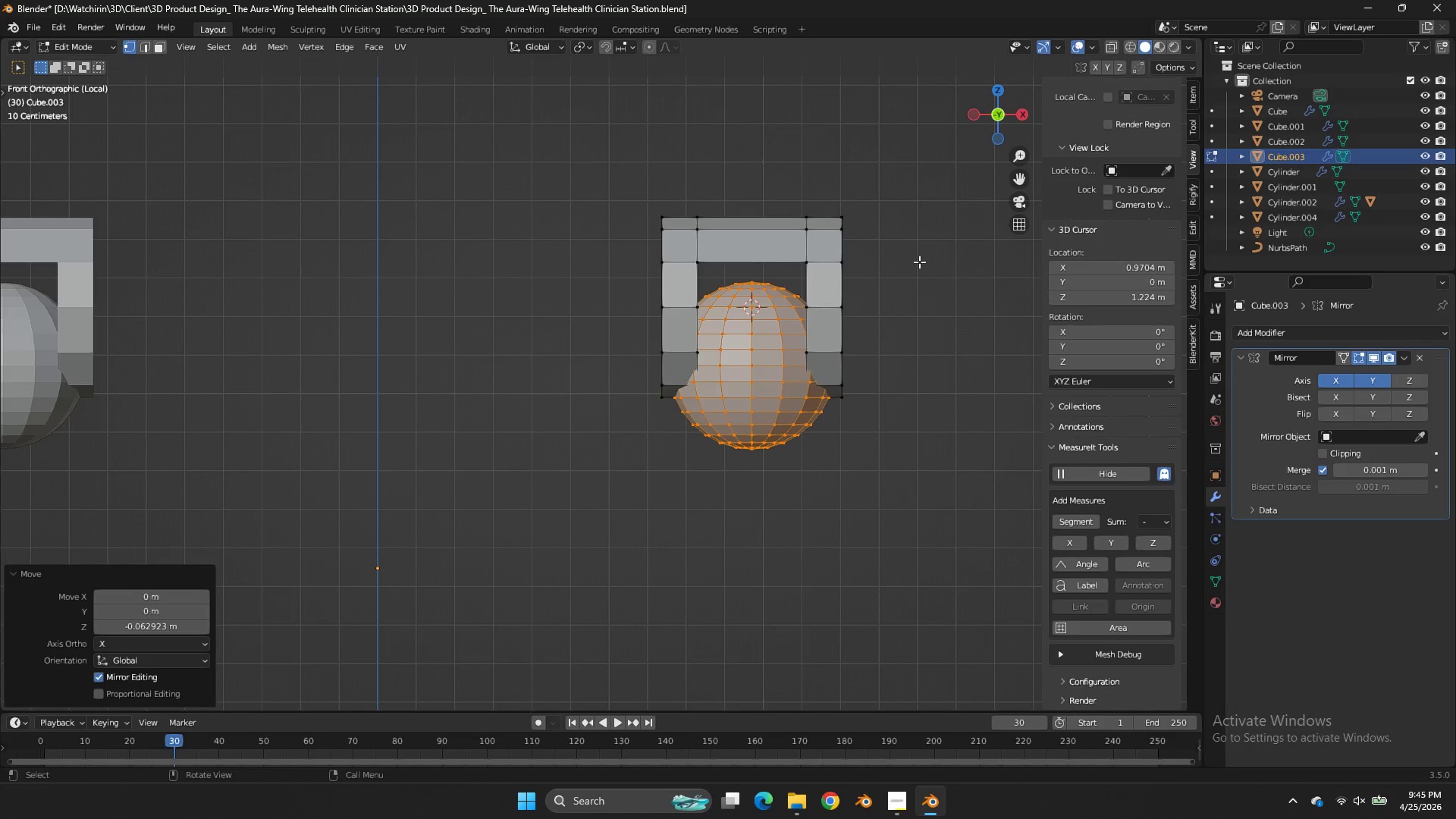 
wait(13.91)
 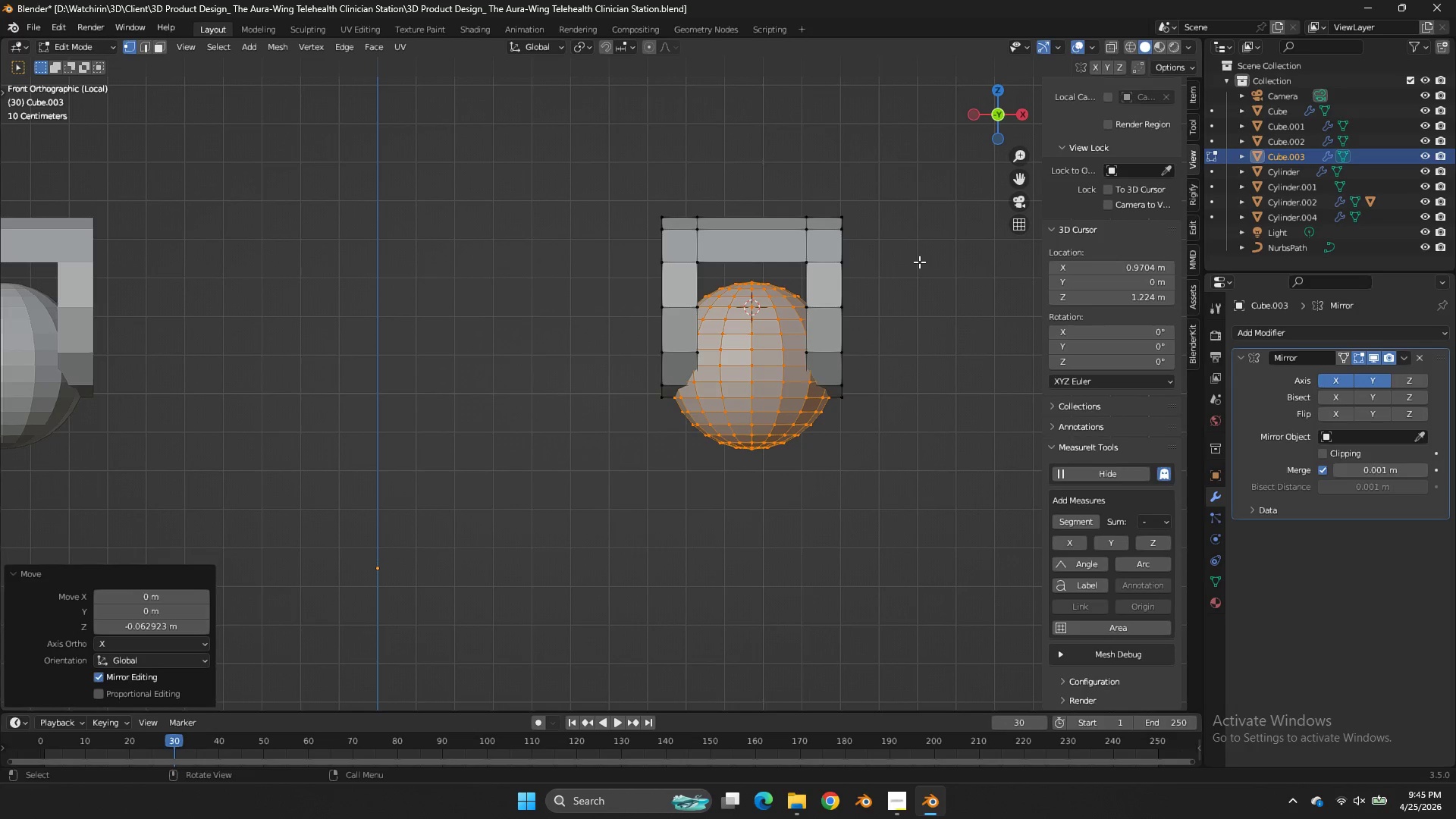 
key(X)
 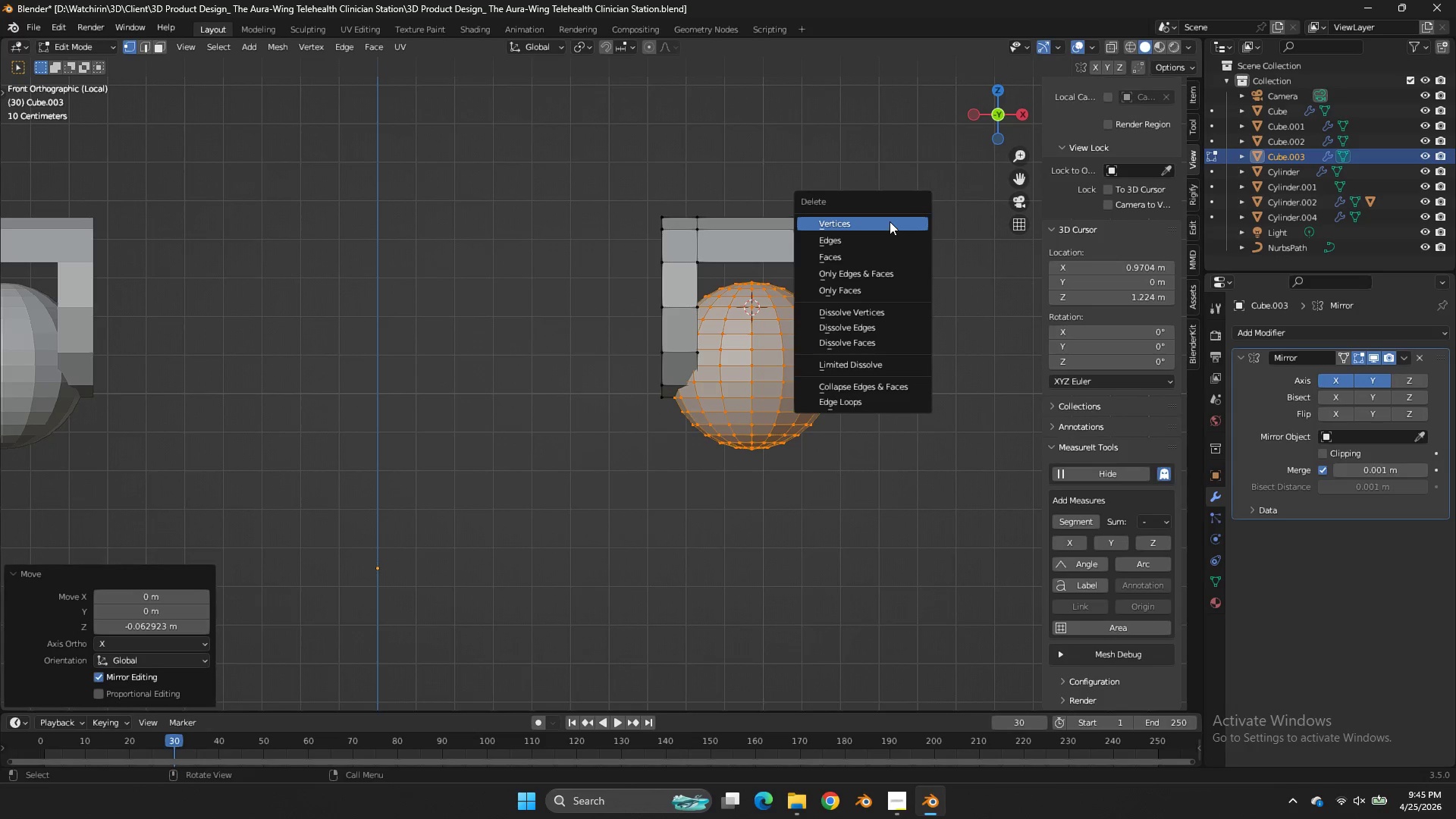 
left_click([890, 221])
 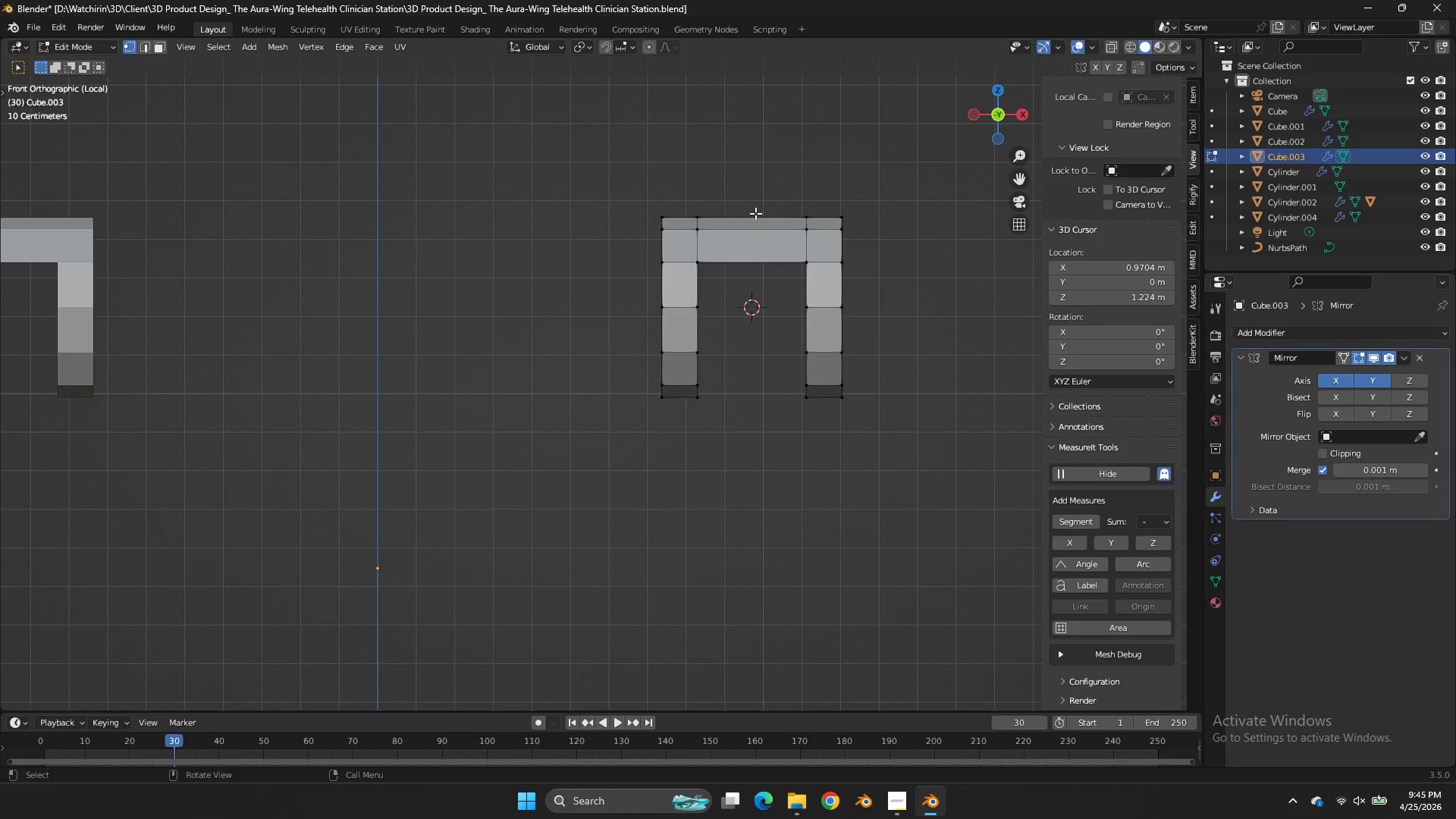 
key(Control+R)
 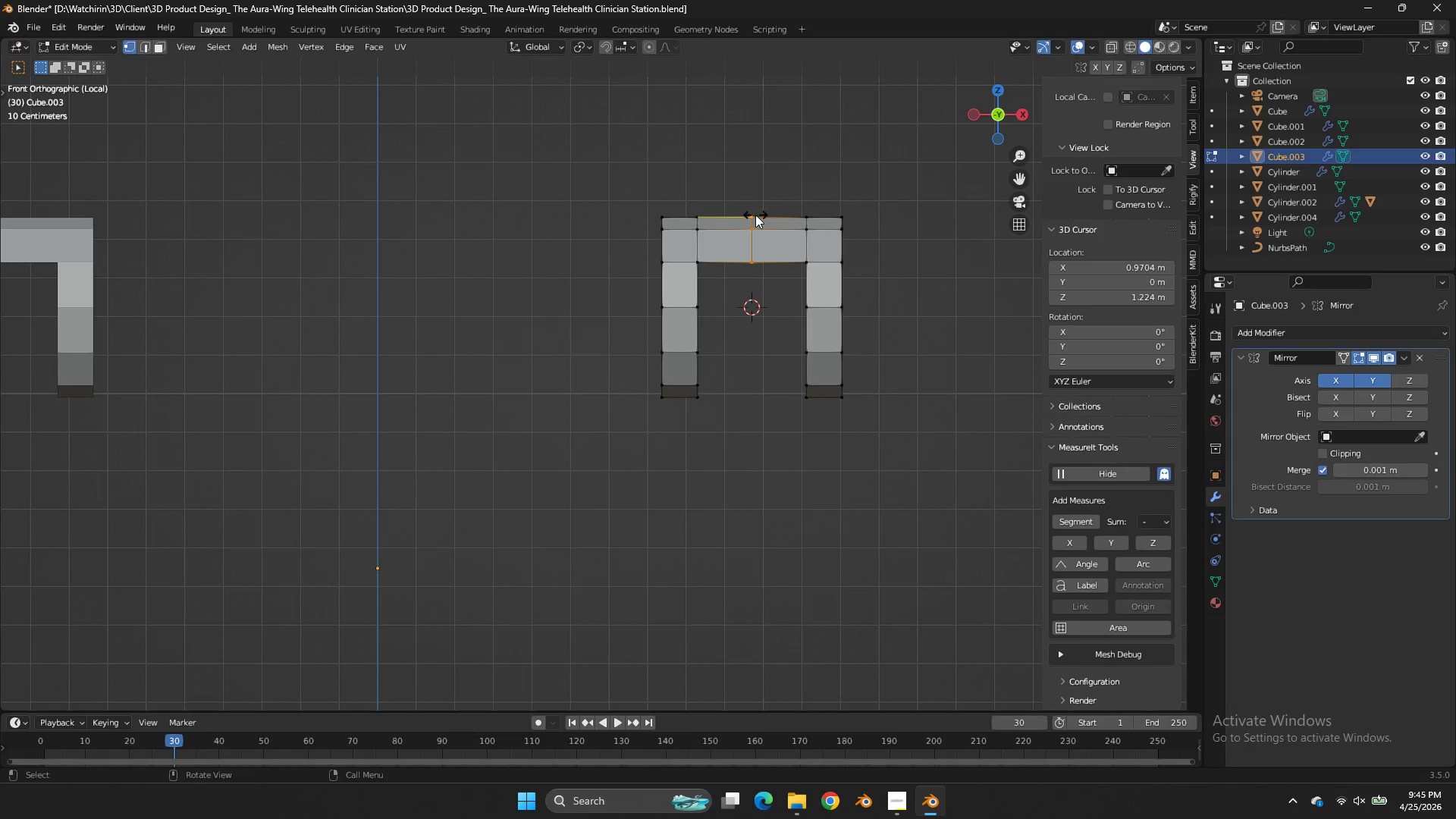 
left_click([755, 215])
 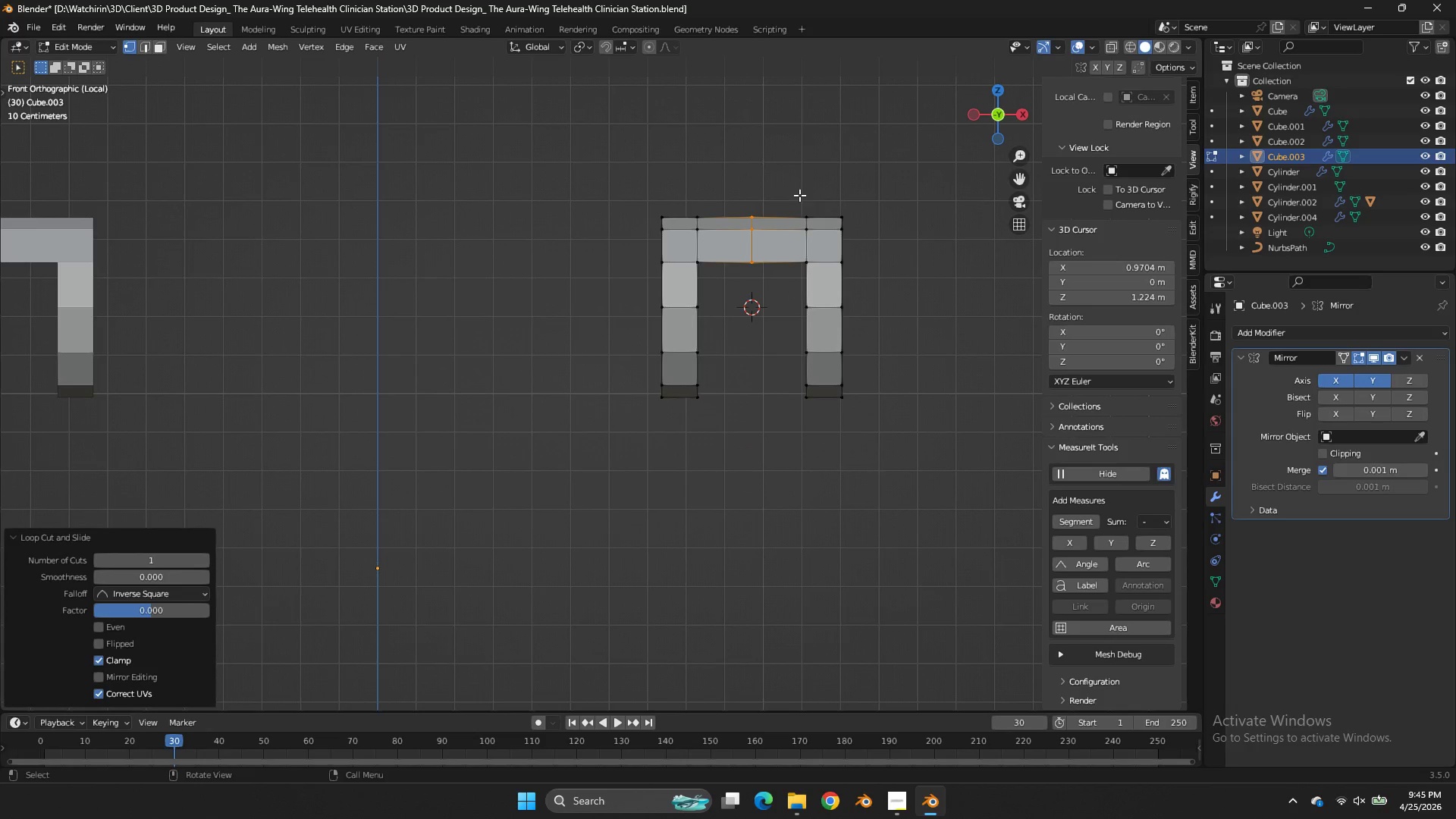 
right_click([755, 215])
 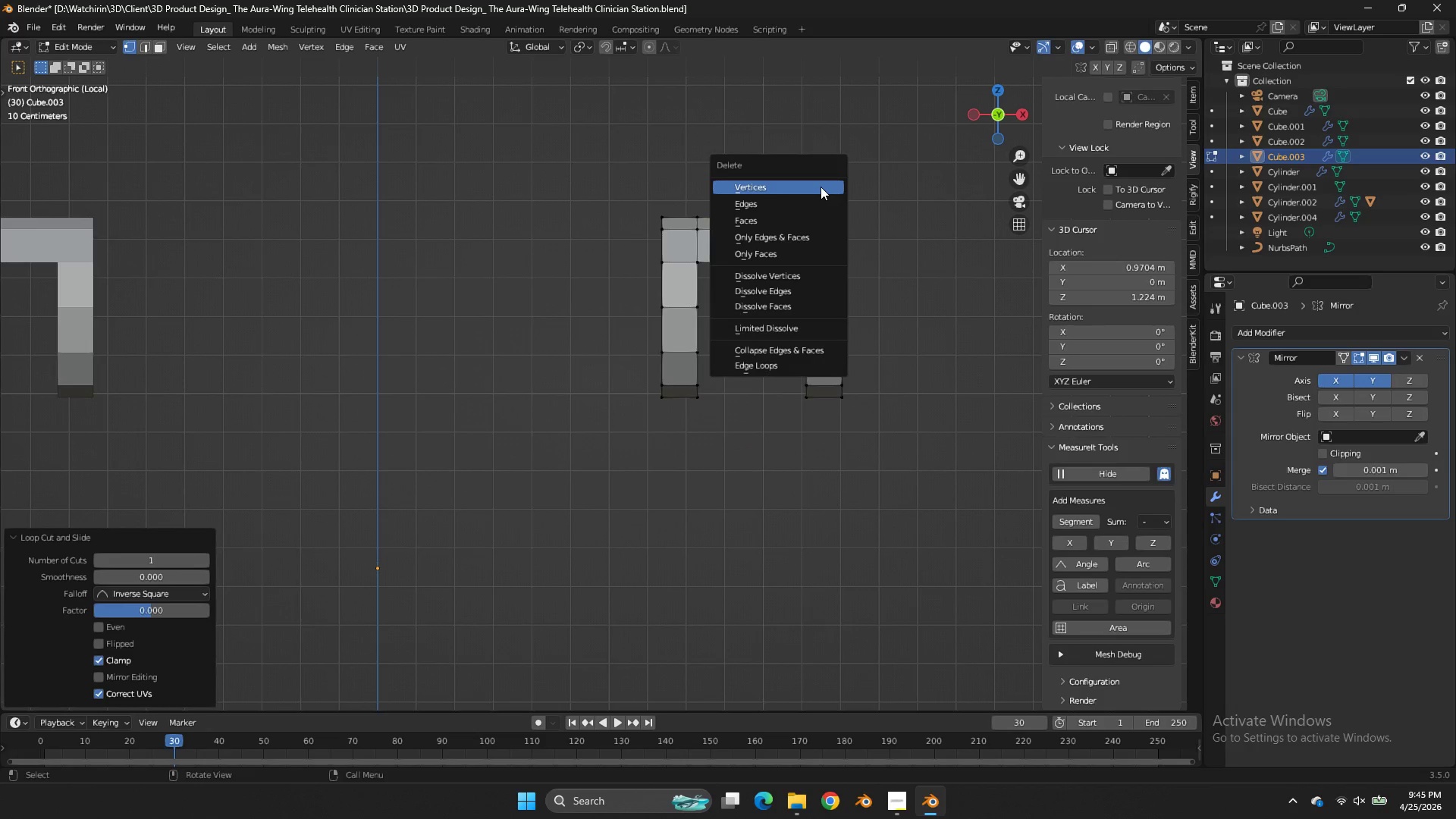 
key(X)
 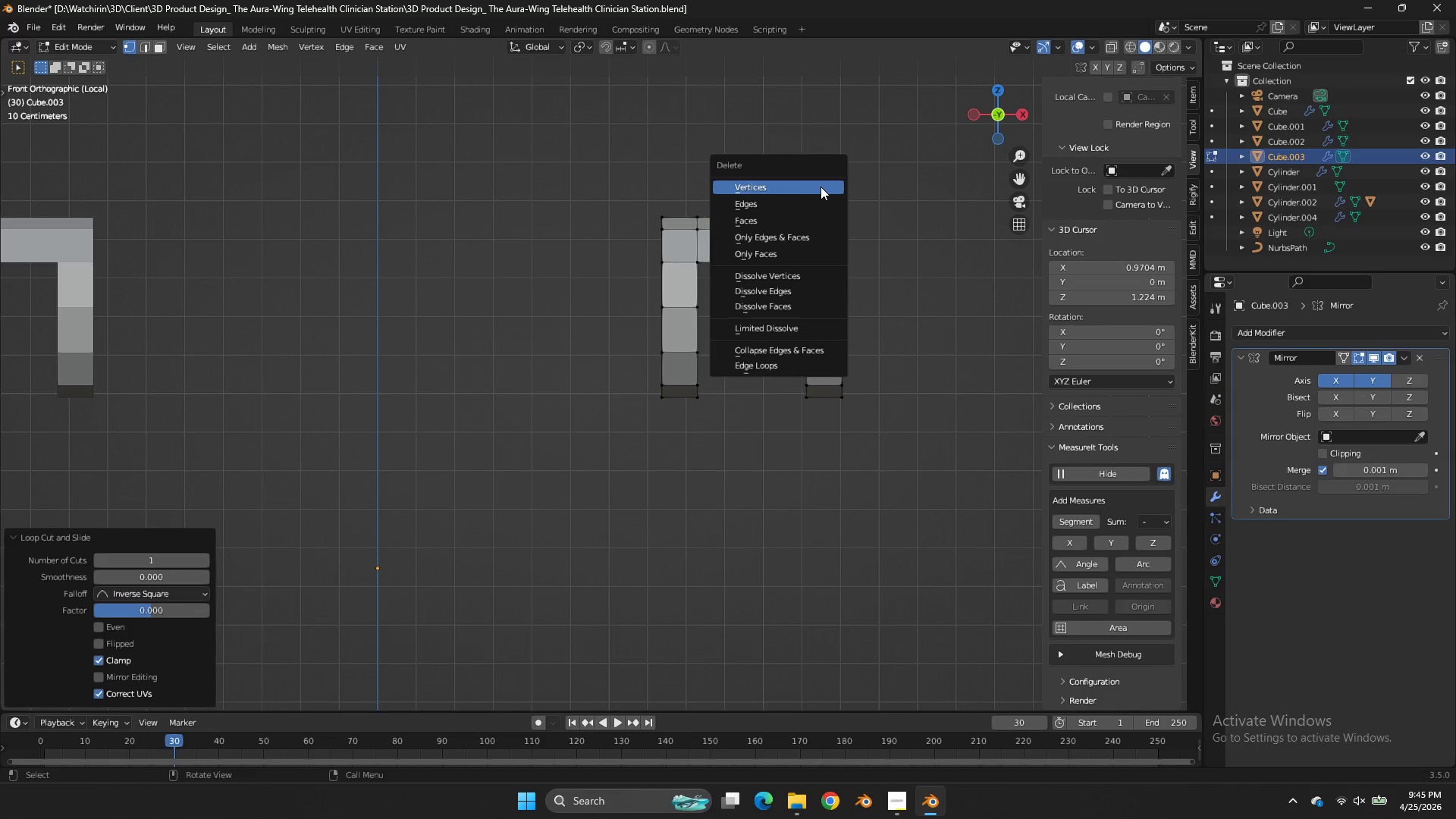 
left_click([821, 187])
 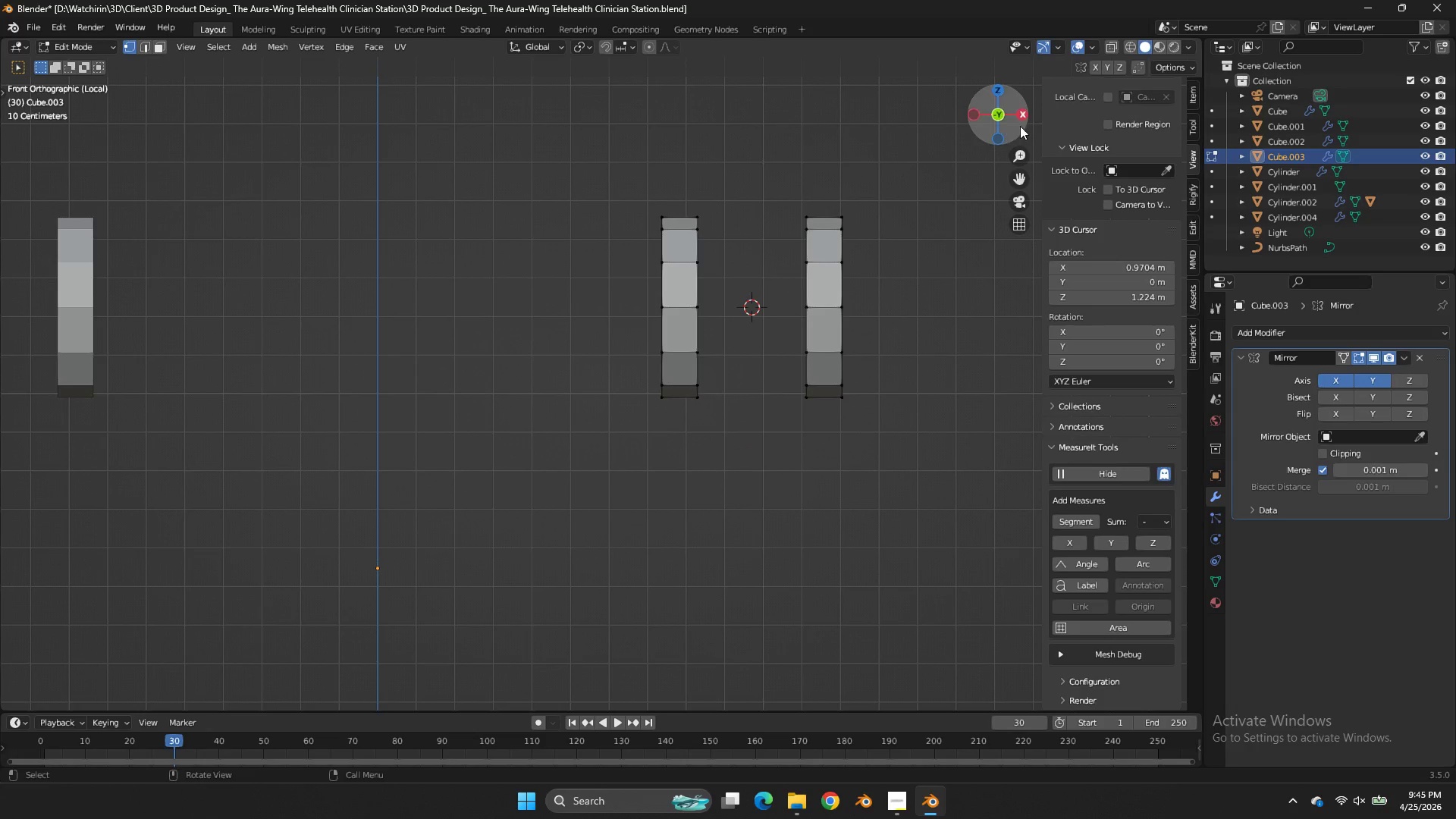 
left_click_drag(start_coordinate=[1012, 127], to_coordinate=[922, 180])
 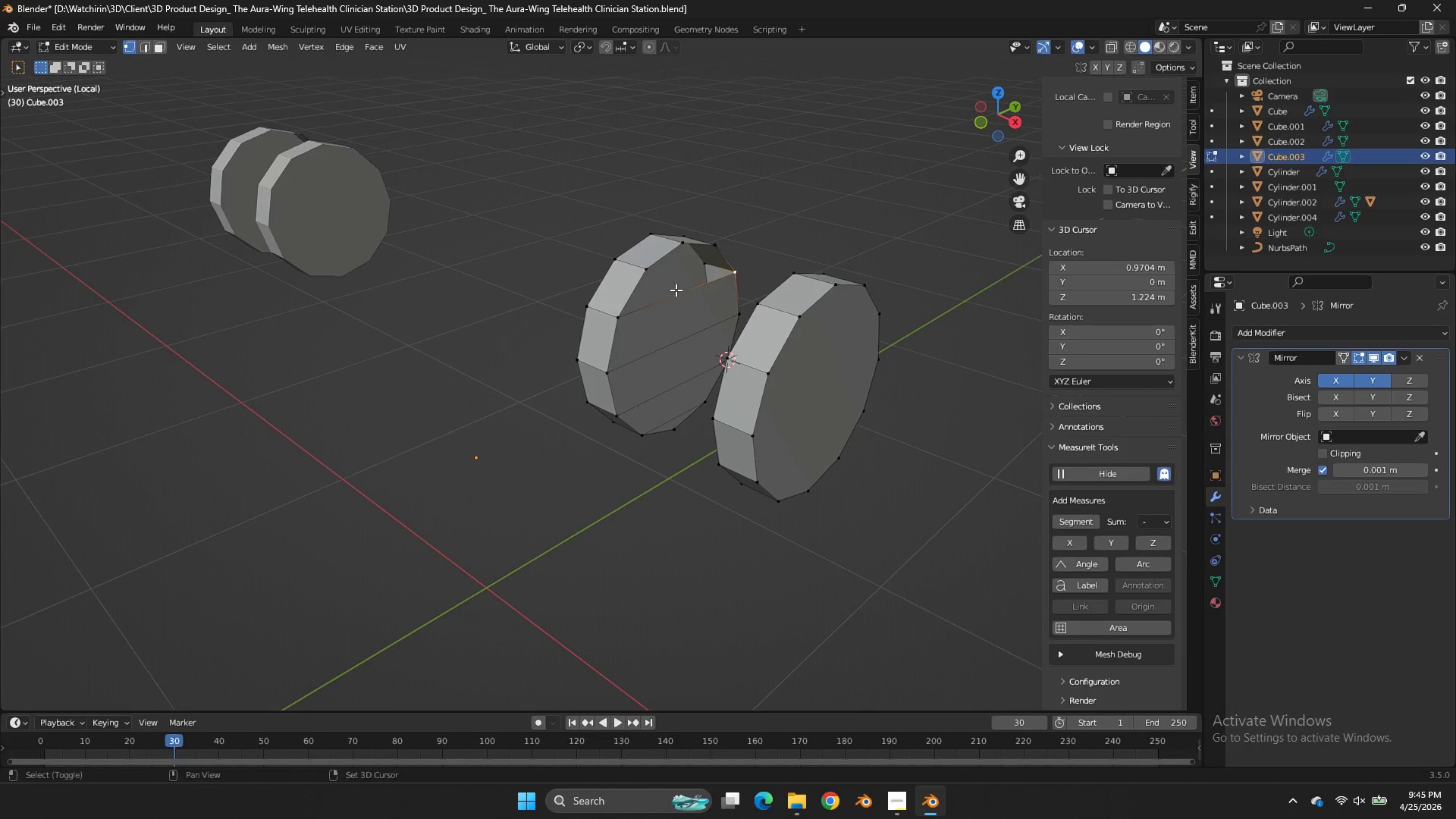 
hold_key(key=ShiftLeft, duration=0.47)
left_click([623, 316])
 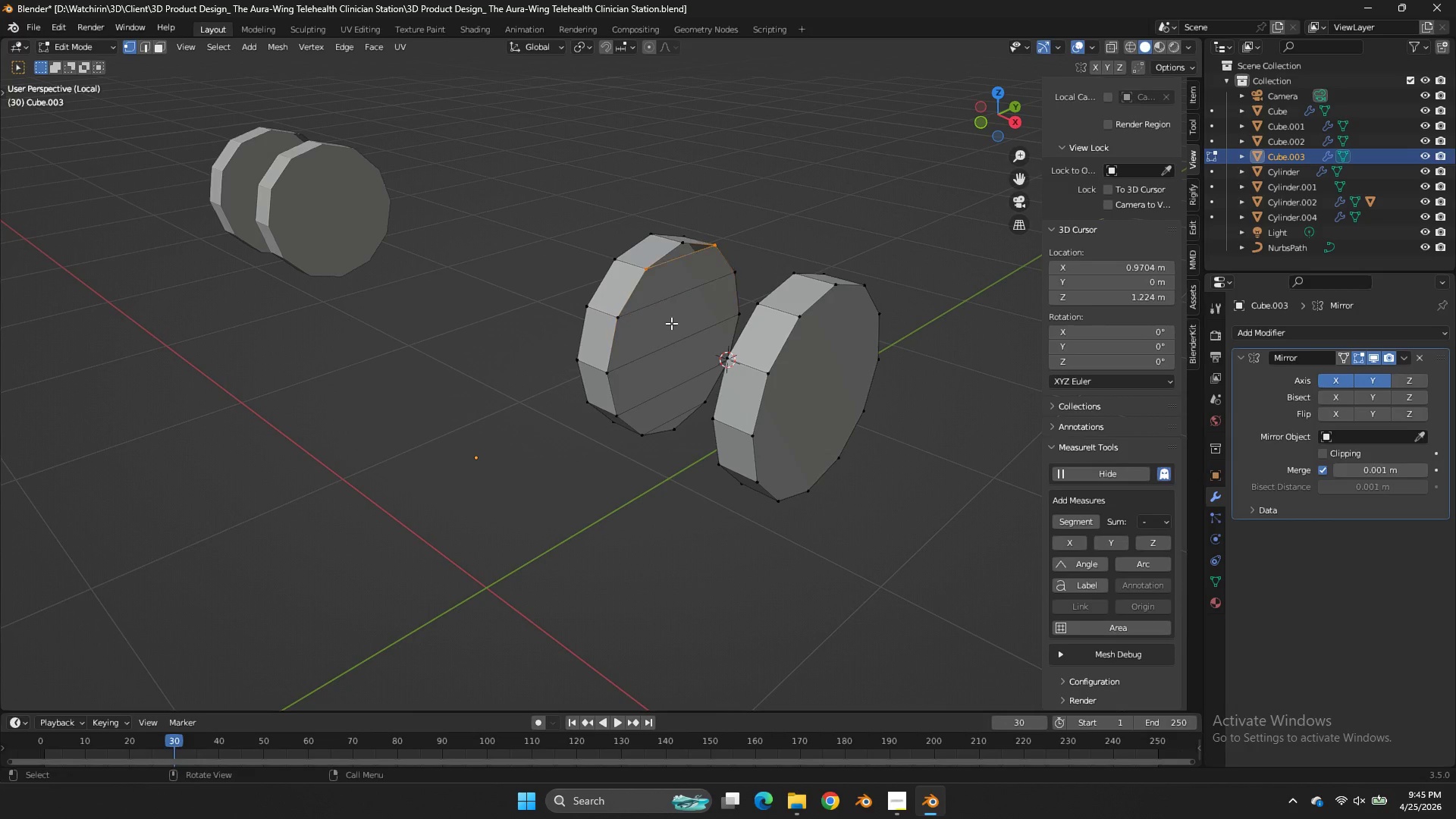 
type(ff)
 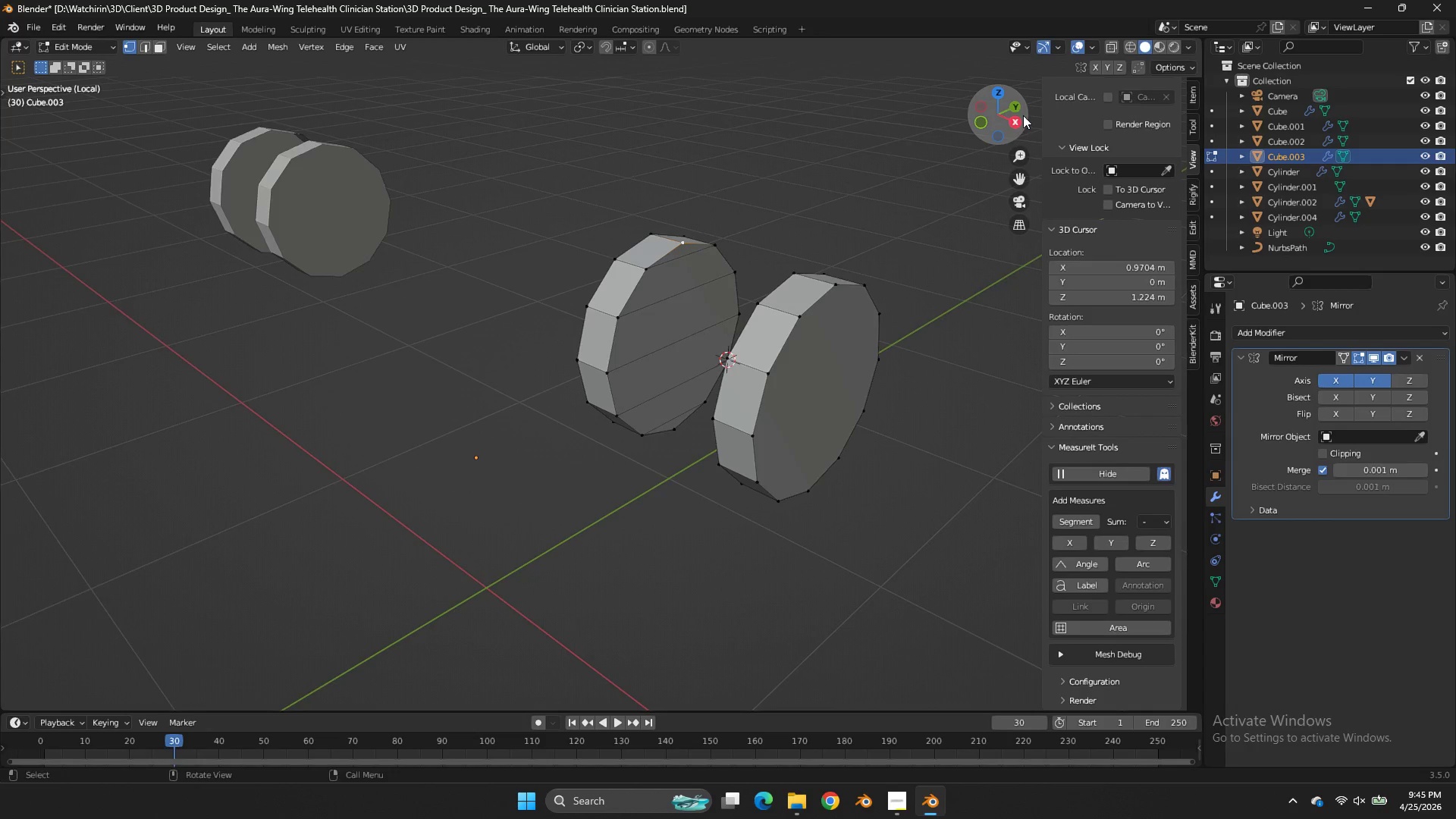 
left_click_drag(start_coordinate=[1023, 115], to_coordinate=[1142, 114])
 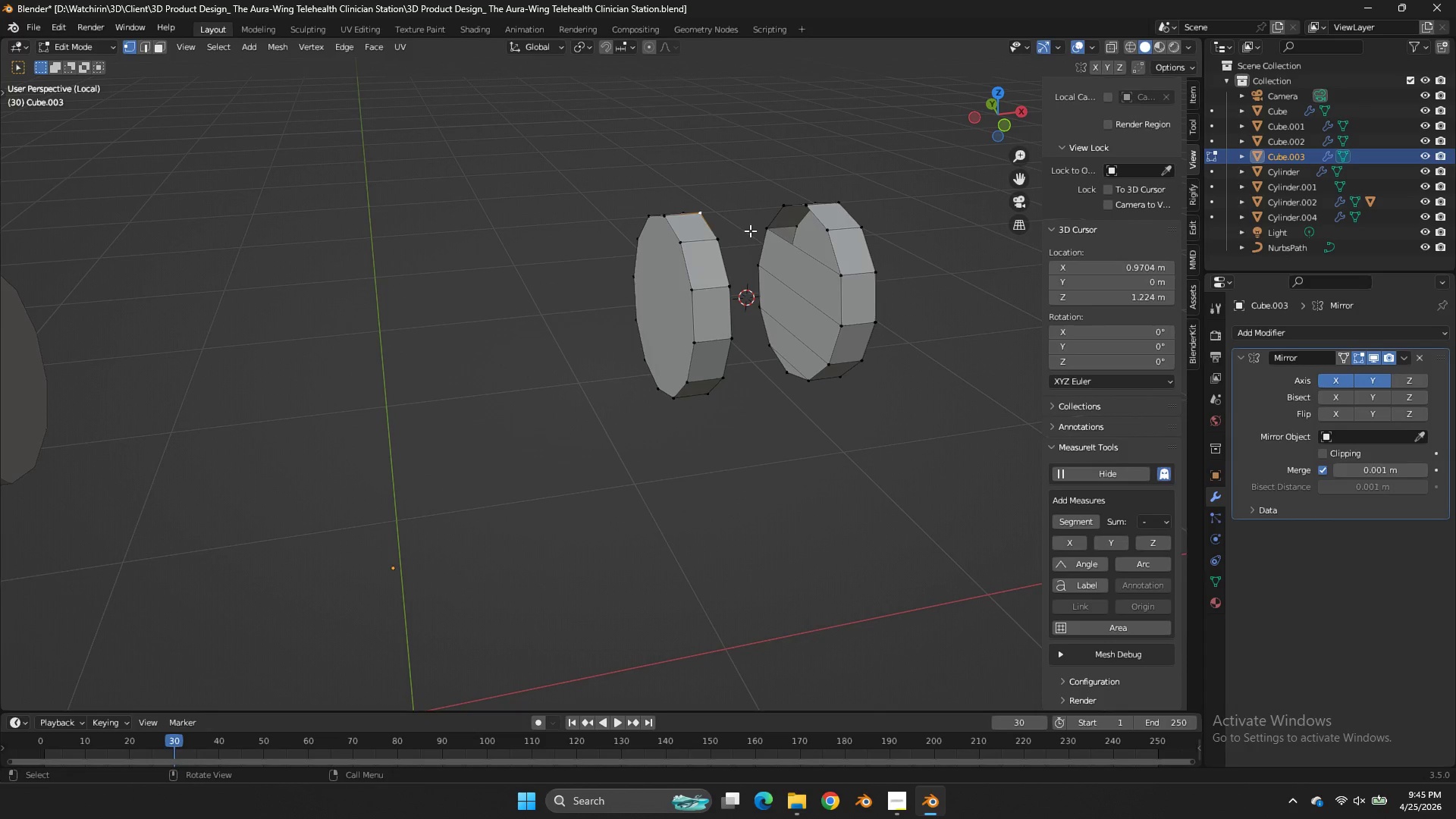 
left_click([750, 231])
 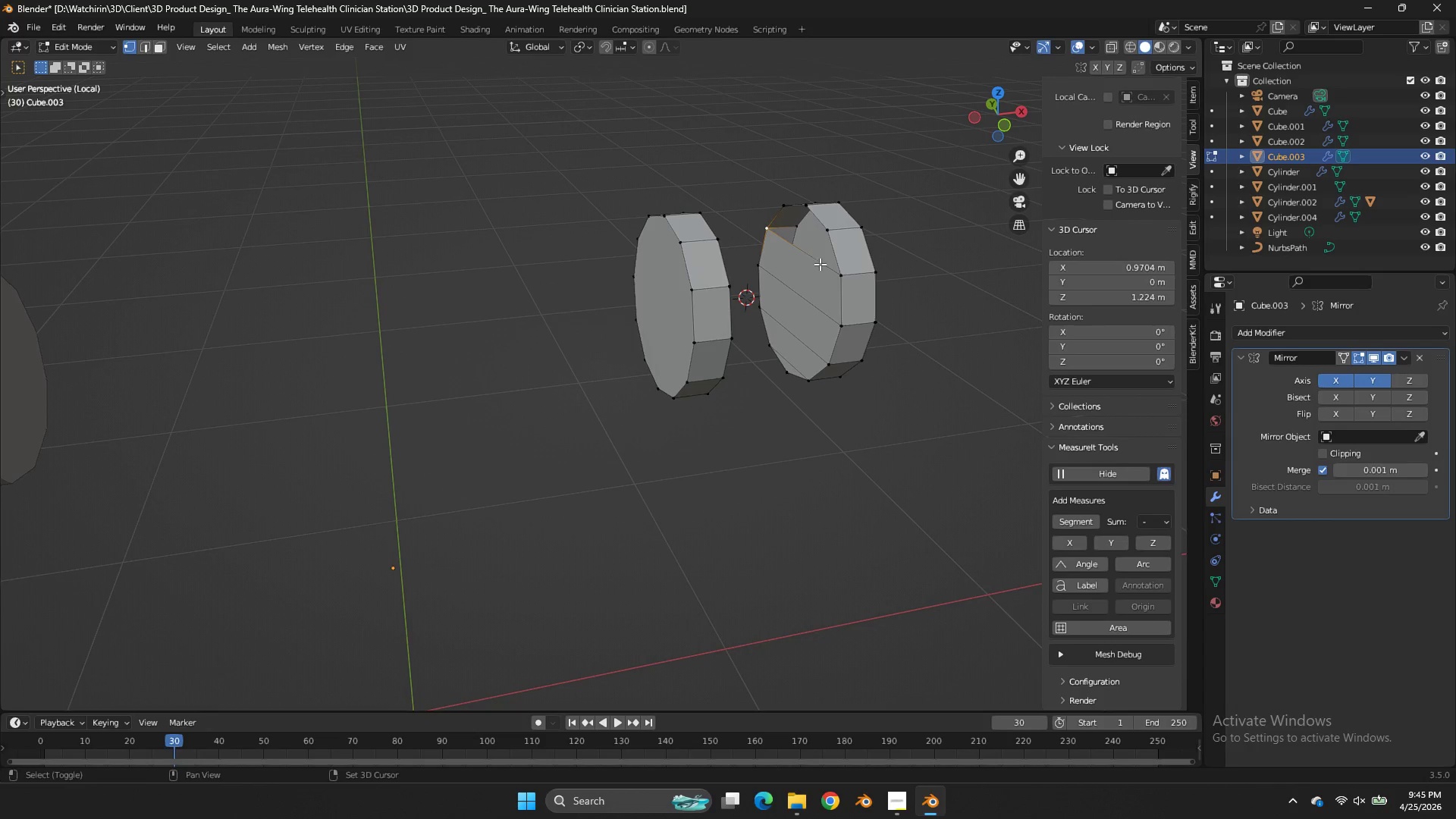 
hold_key(key=ShiftLeft, duration=0.7)
left_click([820, 264])
 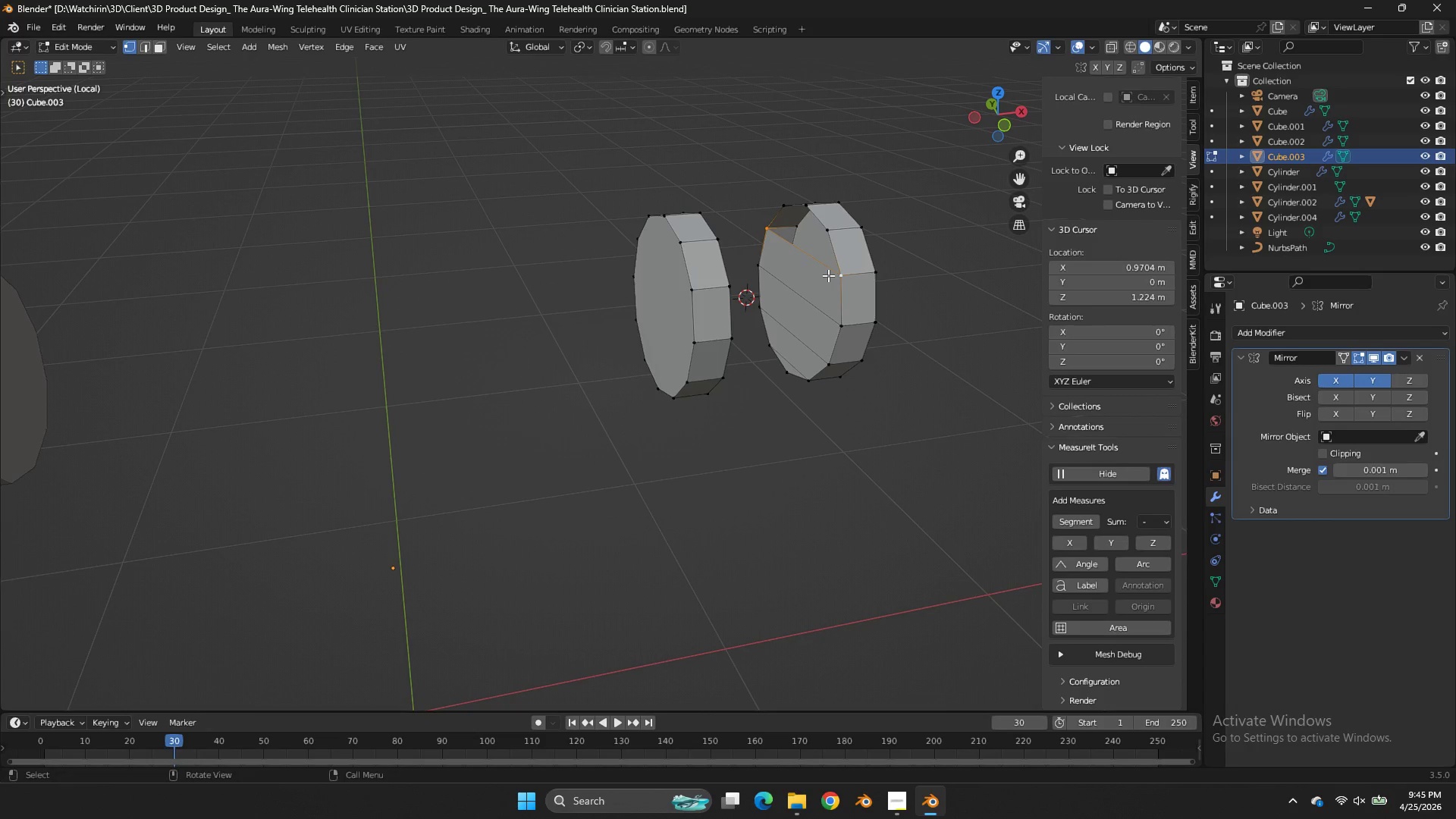 
type(ff)
 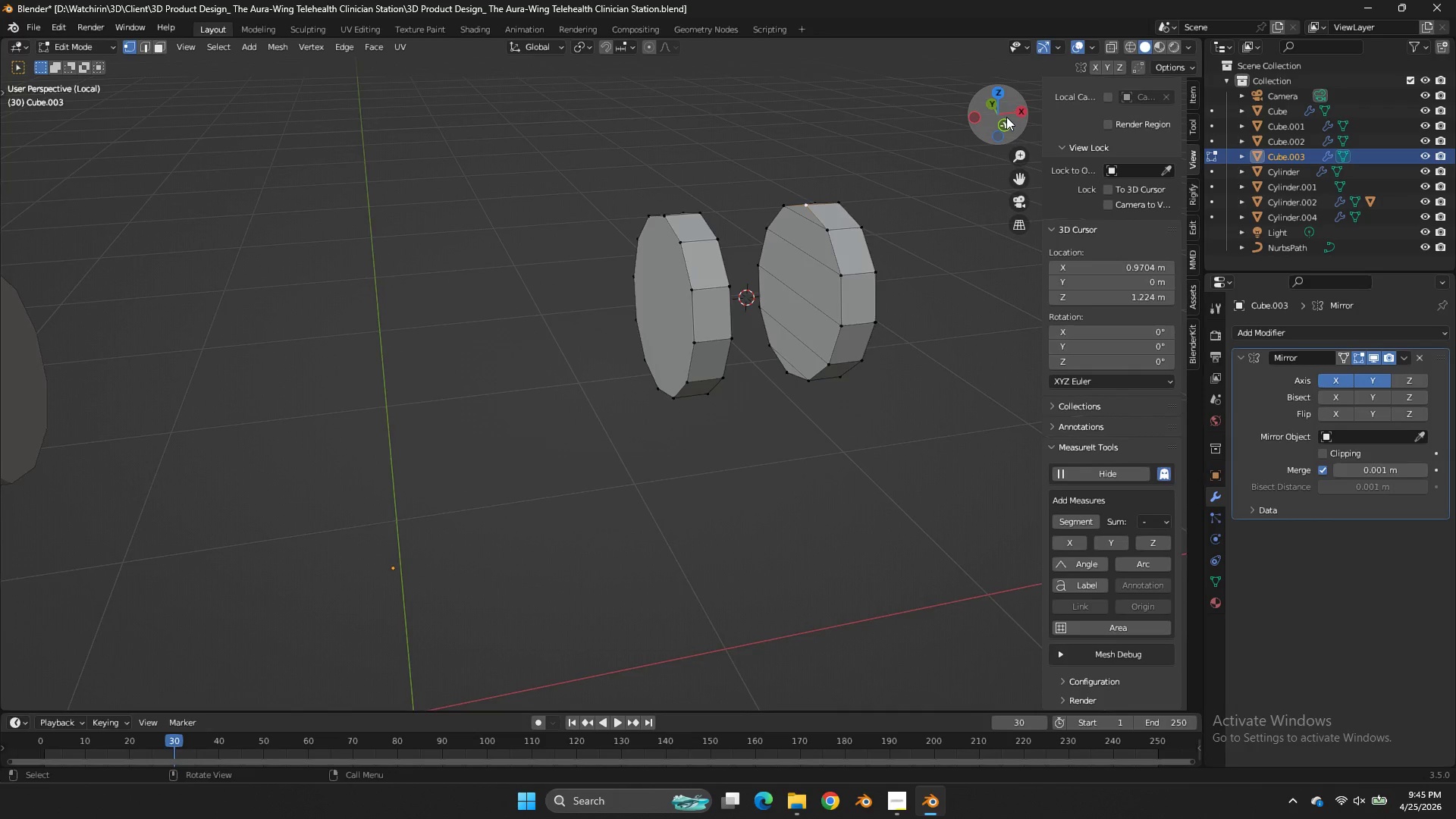 
left_click([1006, 117])
 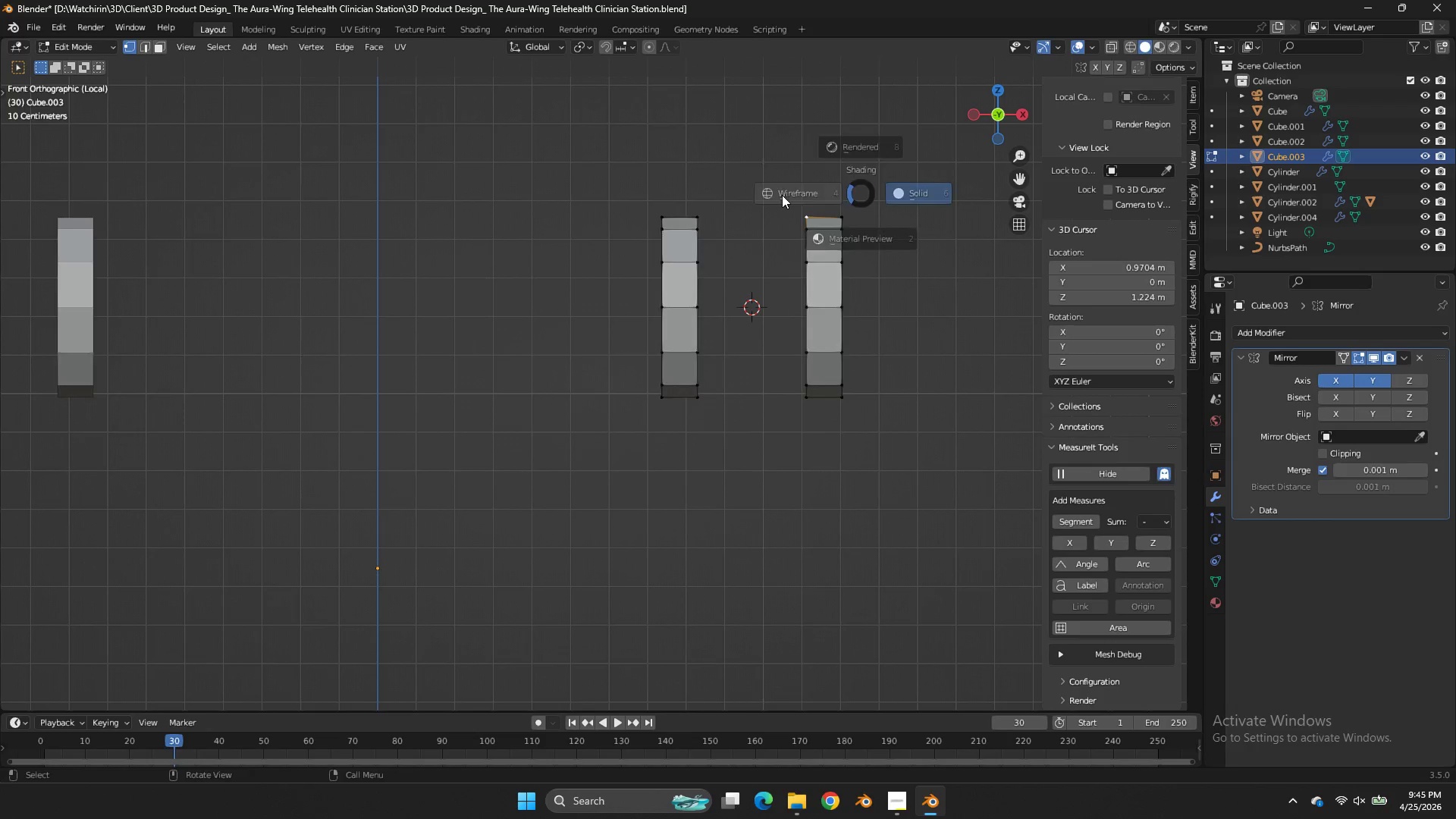 
type(zDx)
 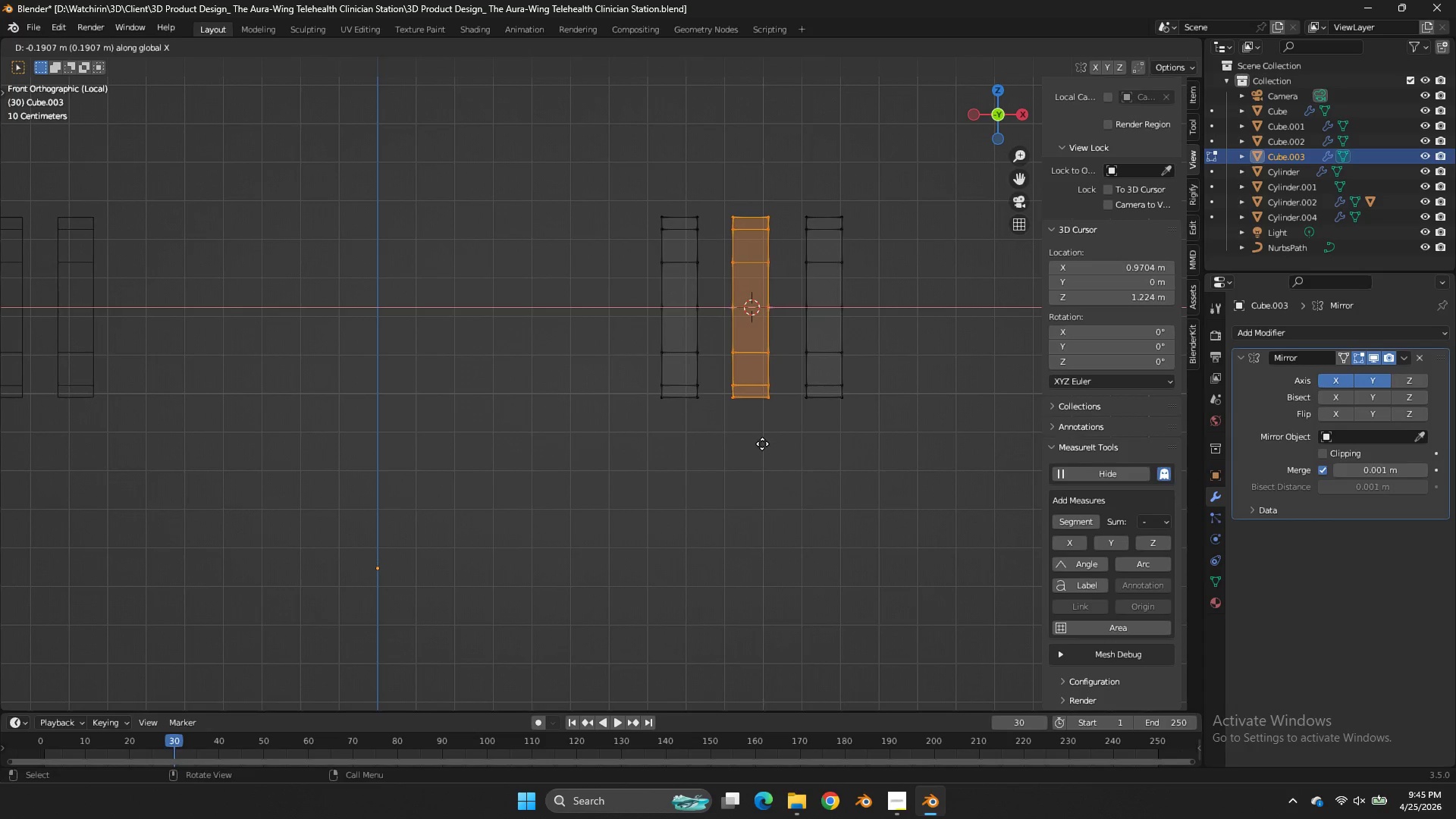 
left_click_drag(start_coordinate=[886, 199], to_coordinate=[756, 452])
 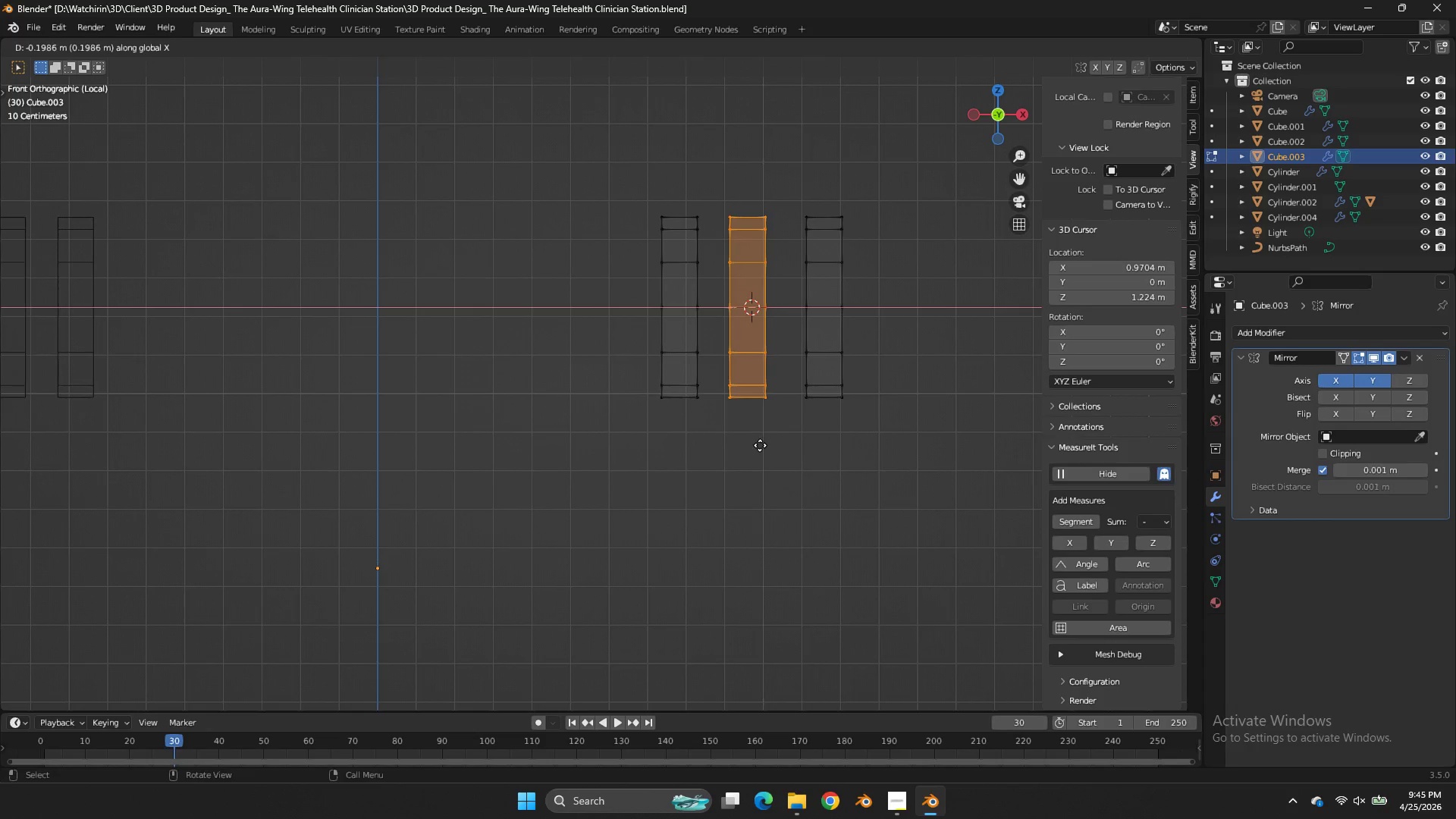 
left_click([759, 445])
 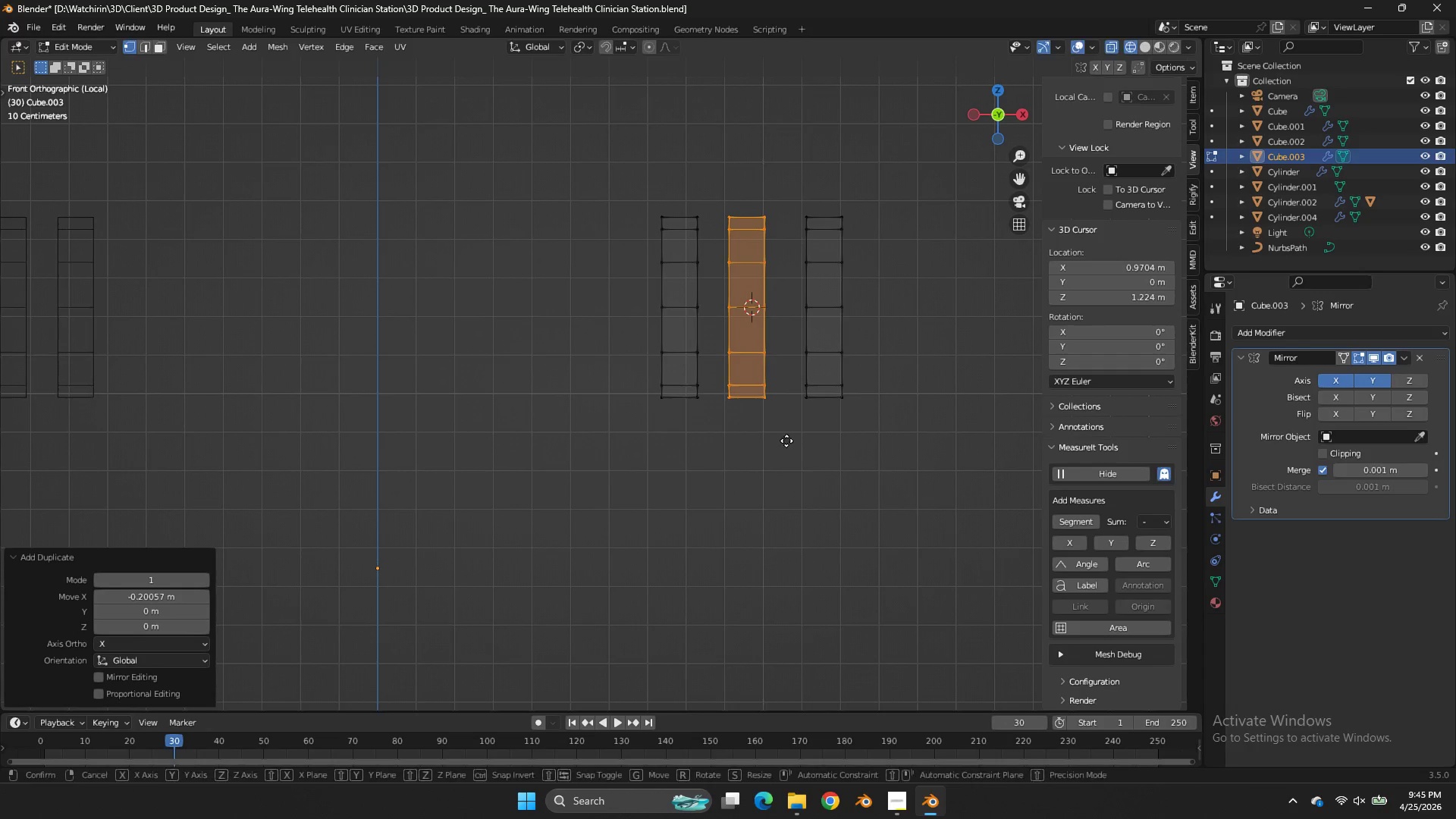 
type(gx)
 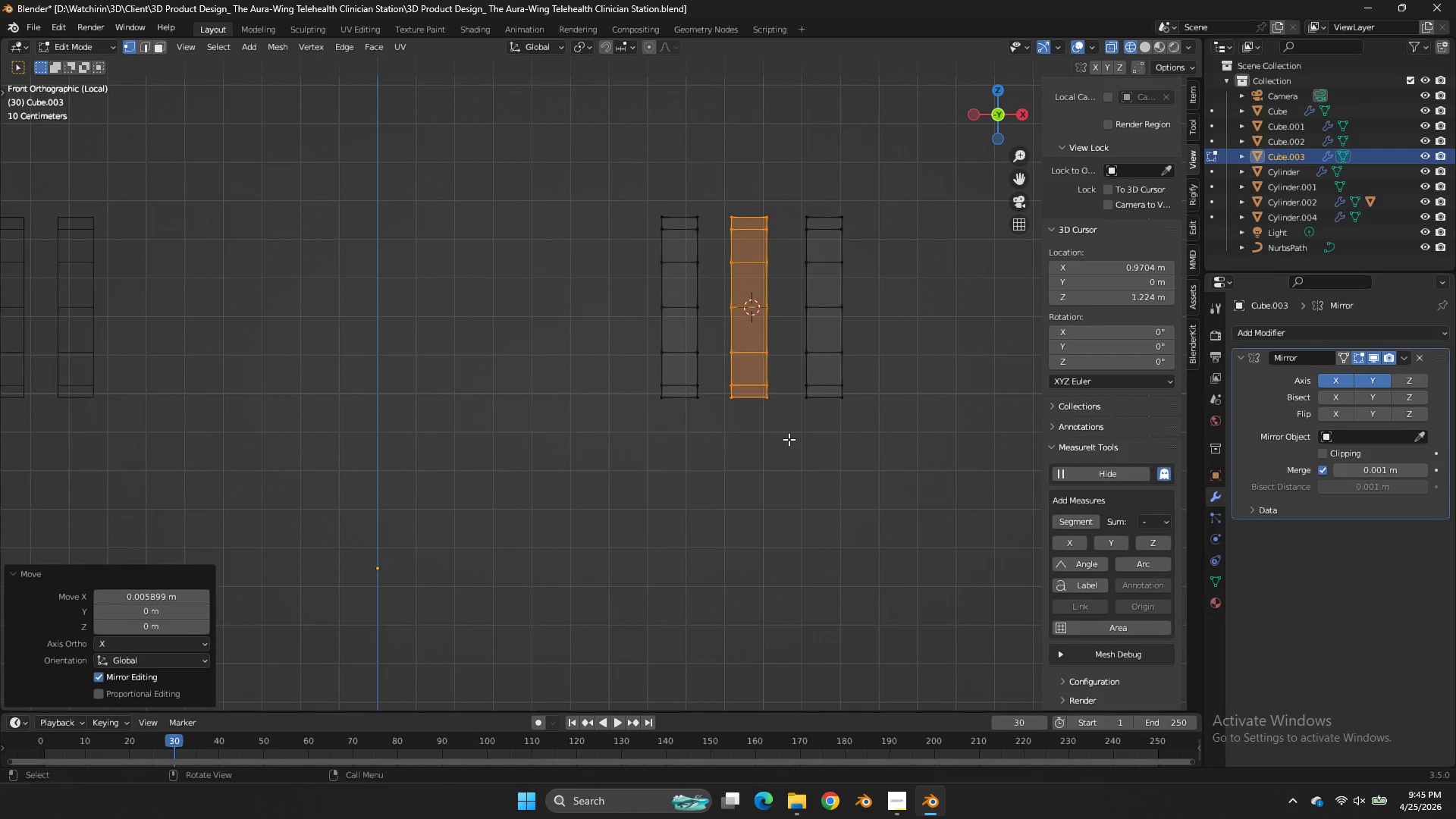 
left_click([789, 439])
 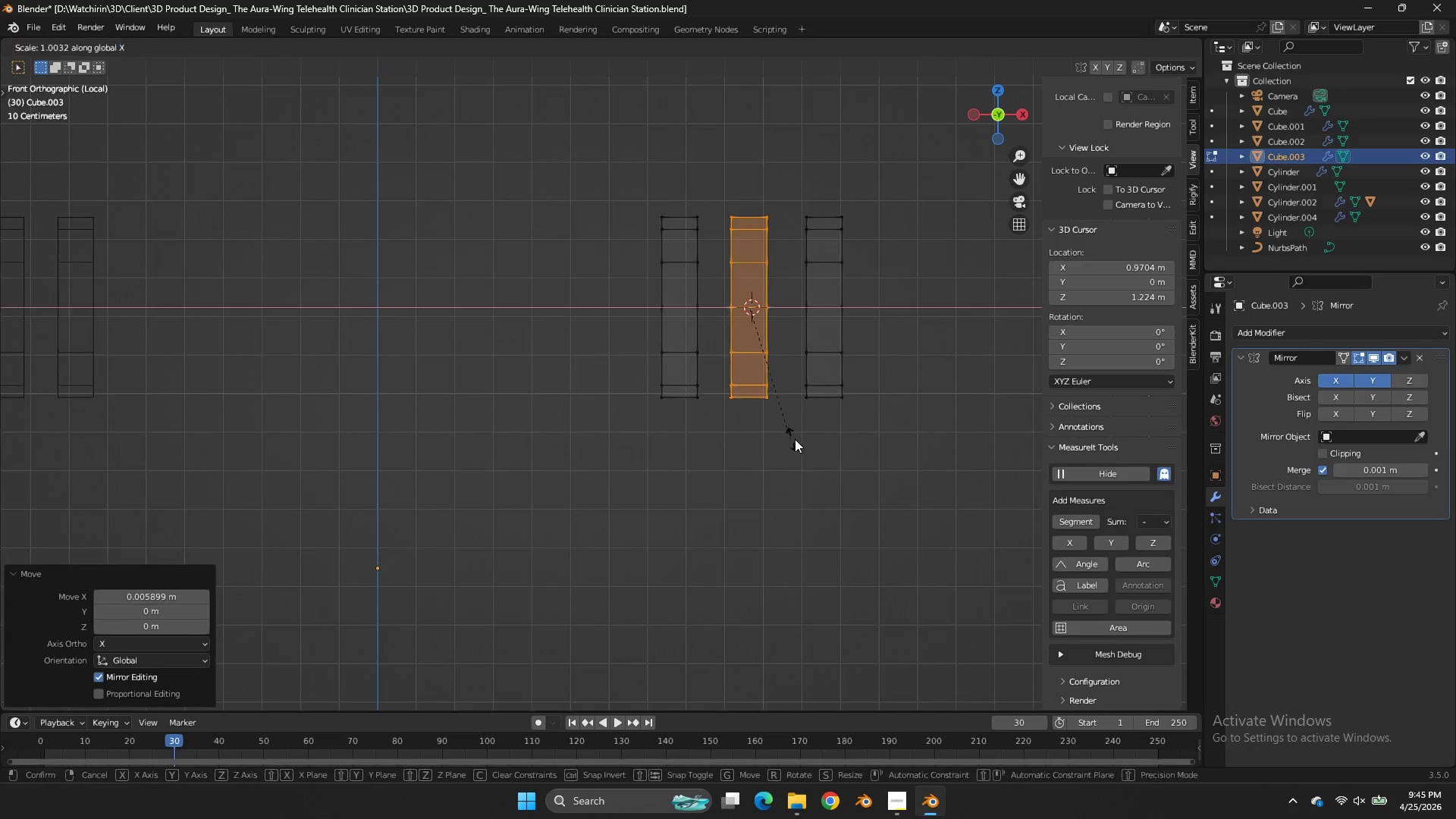 
type(sx)
 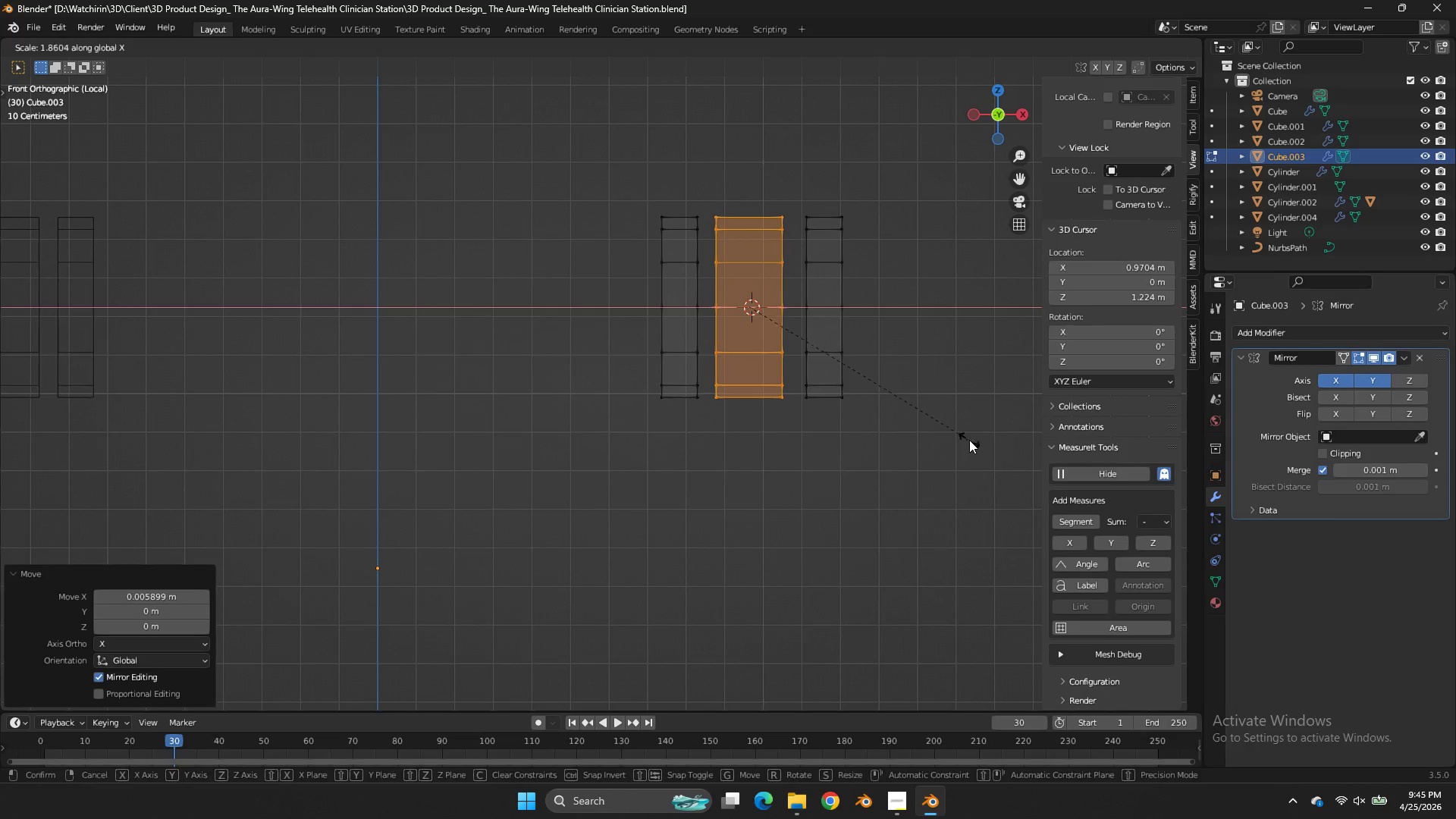 
left_click_drag(start_coordinate=[969, 440], to_coordinate=[970, 436])
 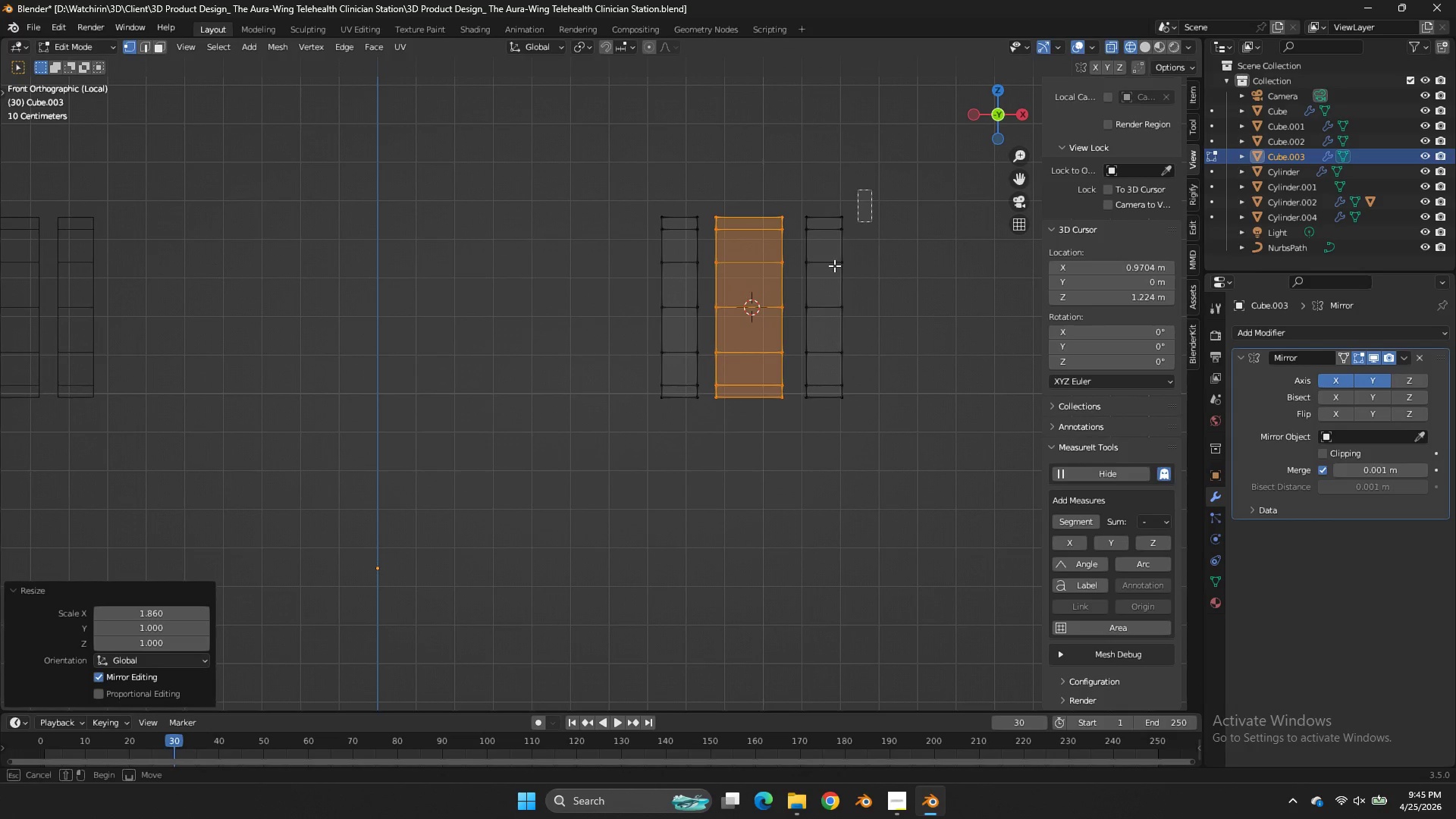 
left_click_drag(start_coordinate=[871, 190], to_coordinate=[793, 437])
 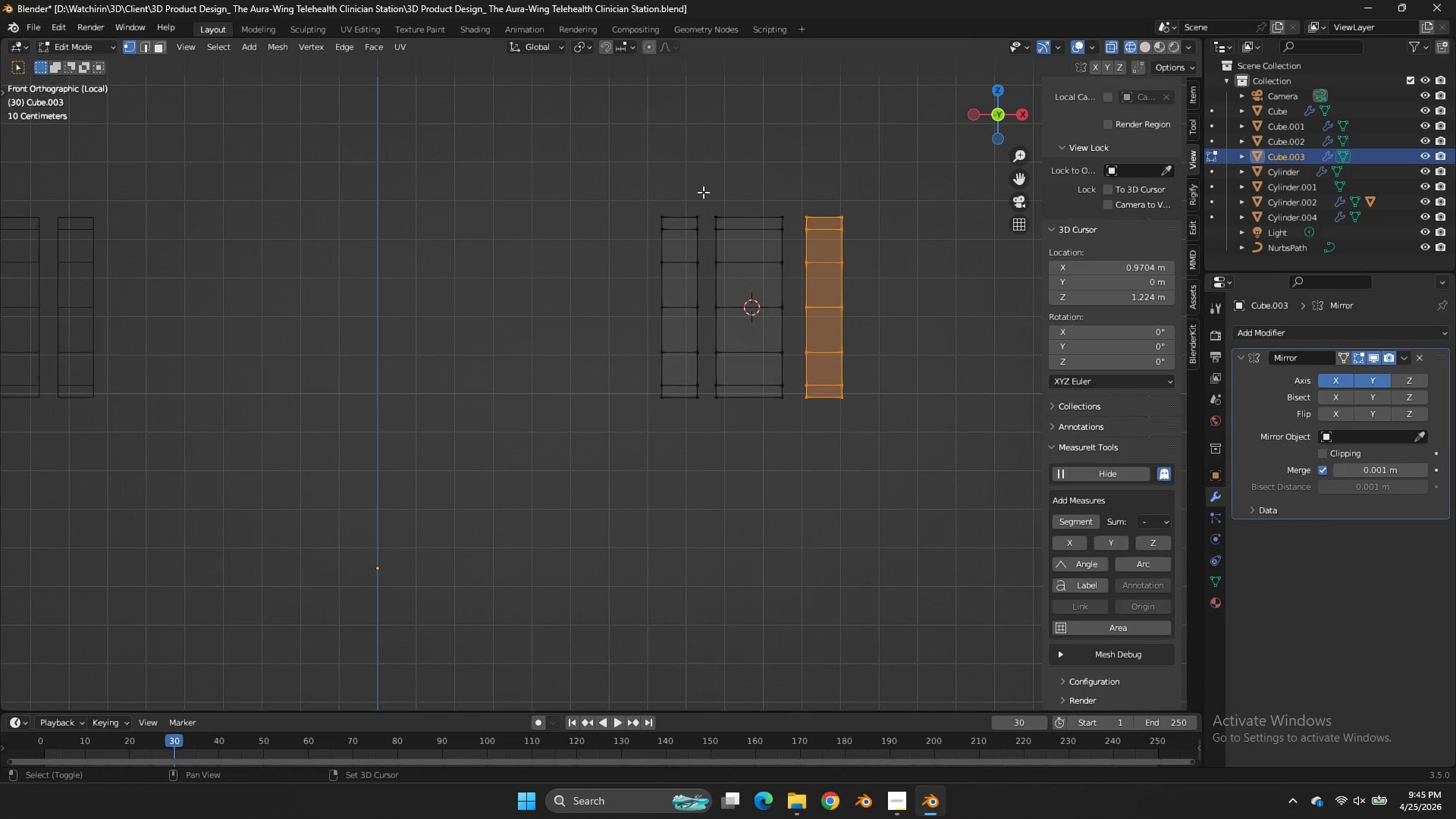 
hold_key(key=ShiftLeft, duration=0.97)
left_click_drag(start_coordinate=[702, 186], to_coordinate=[632, 480])
 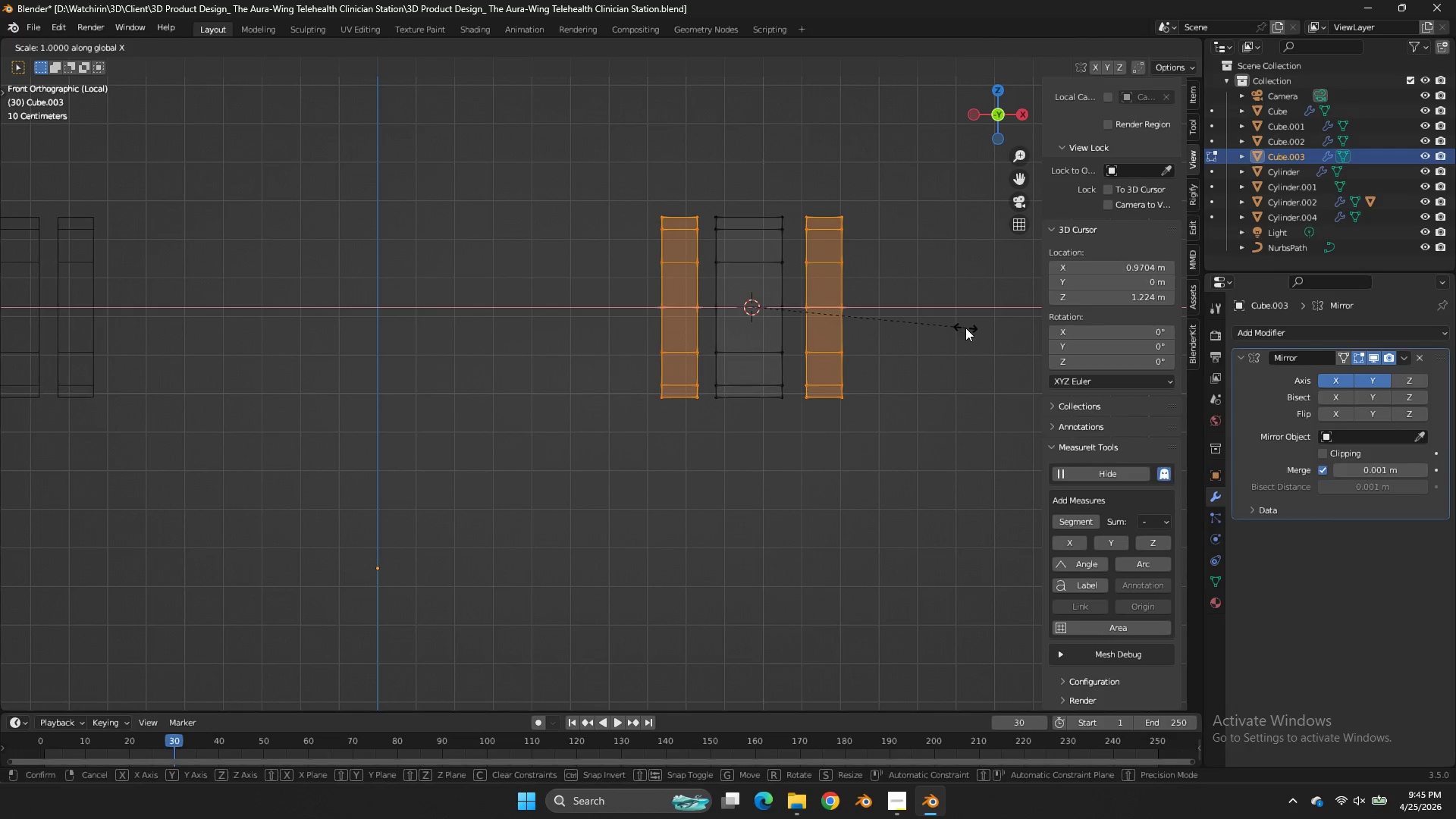 
type(sx)
 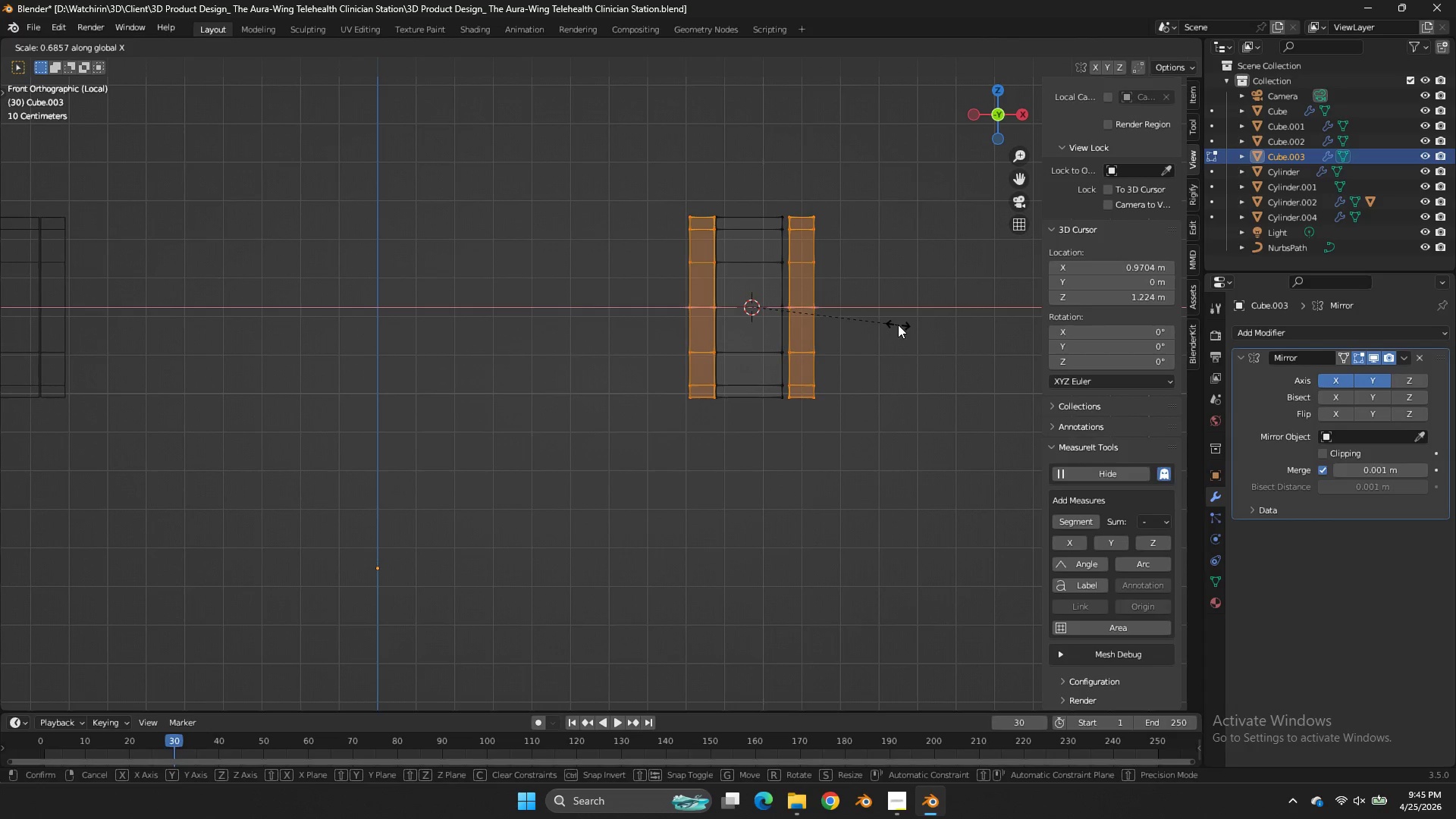 
left_click_drag(start_coordinate=[898, 325], to_coordinate=[890, 322])
 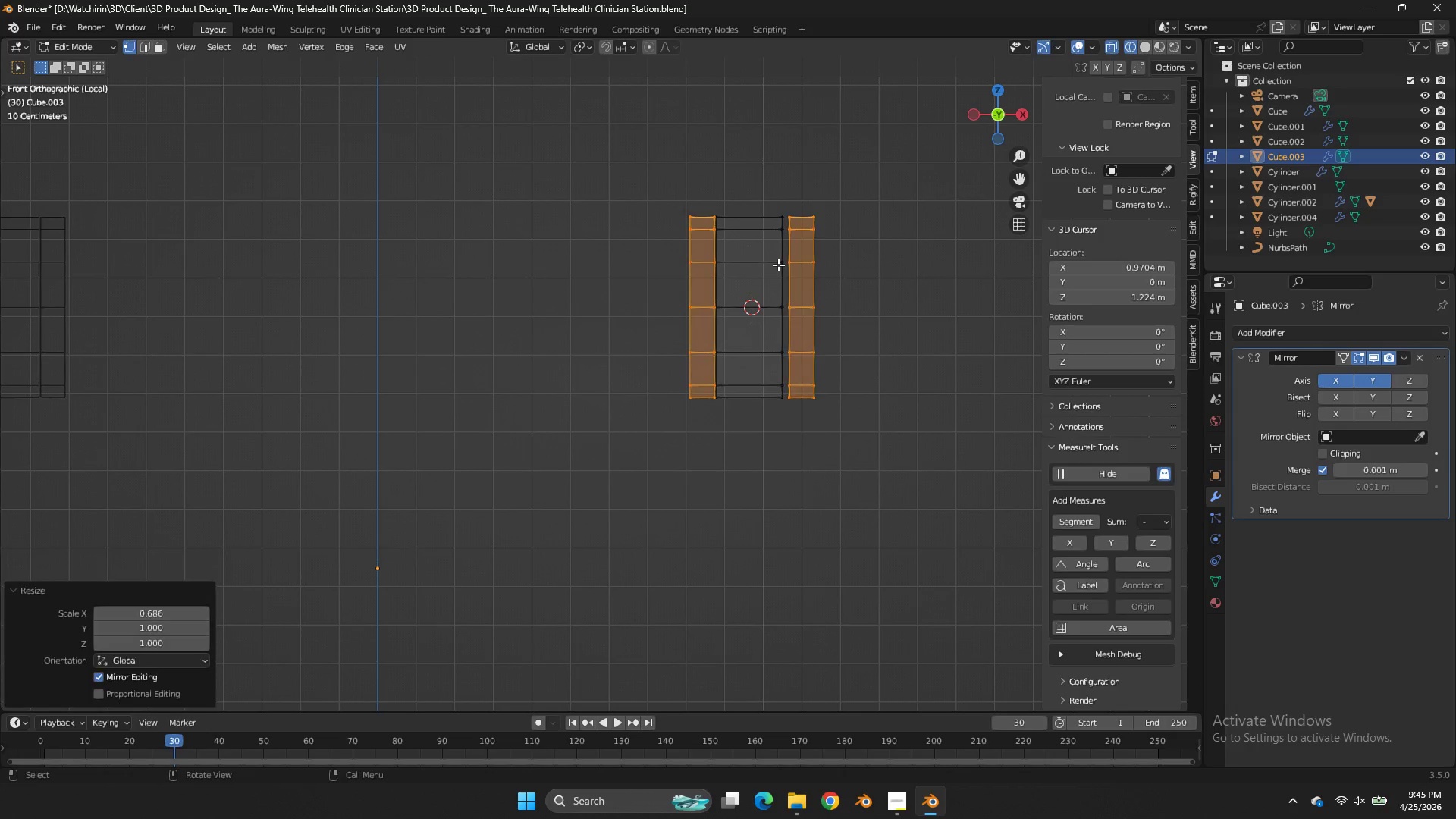 
left_click([778, 265])
 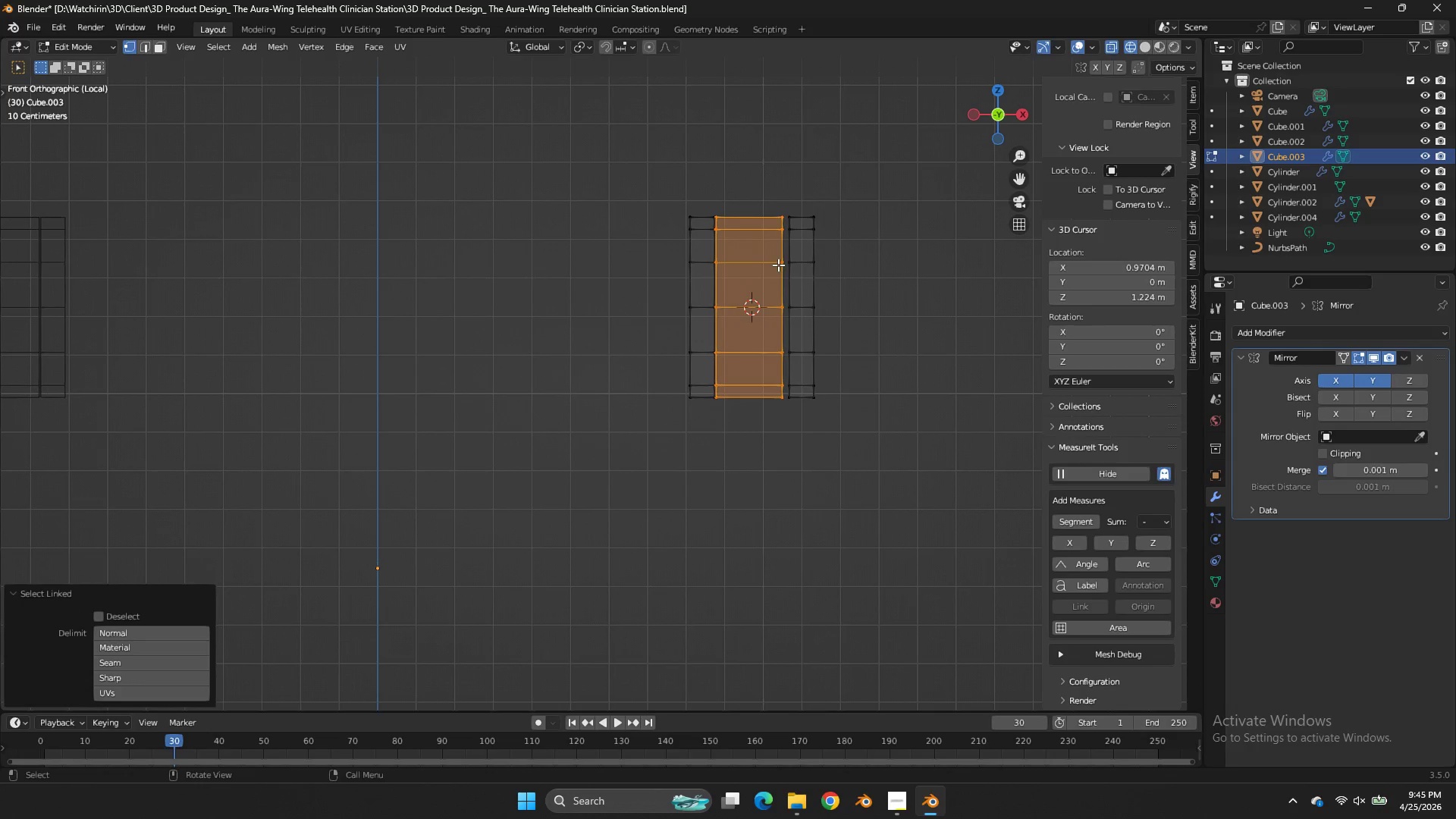 
type(lgx)
 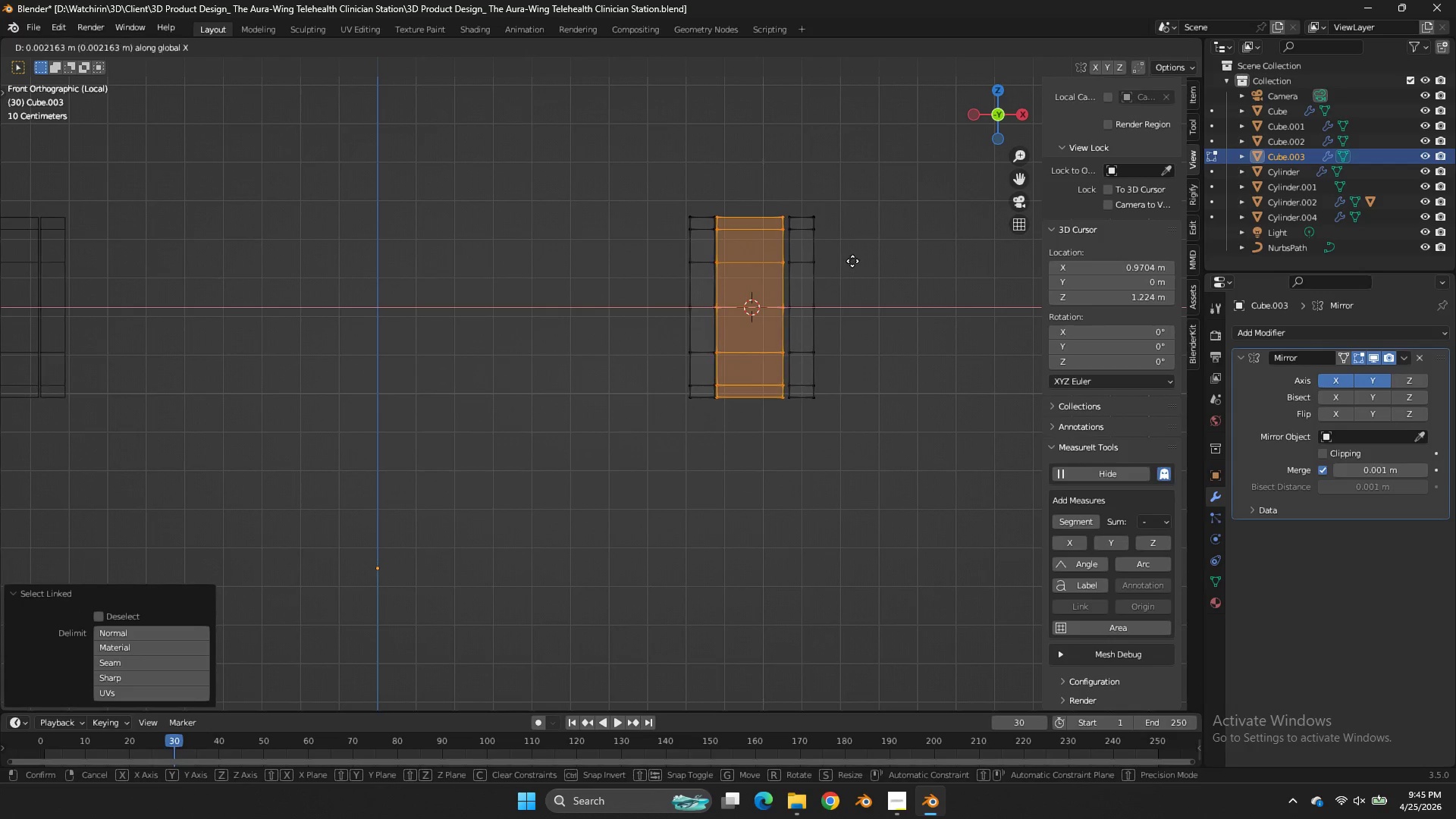 
hold_key(key=ShiftLeft, duration=1.48)
left_click([875, 256])
 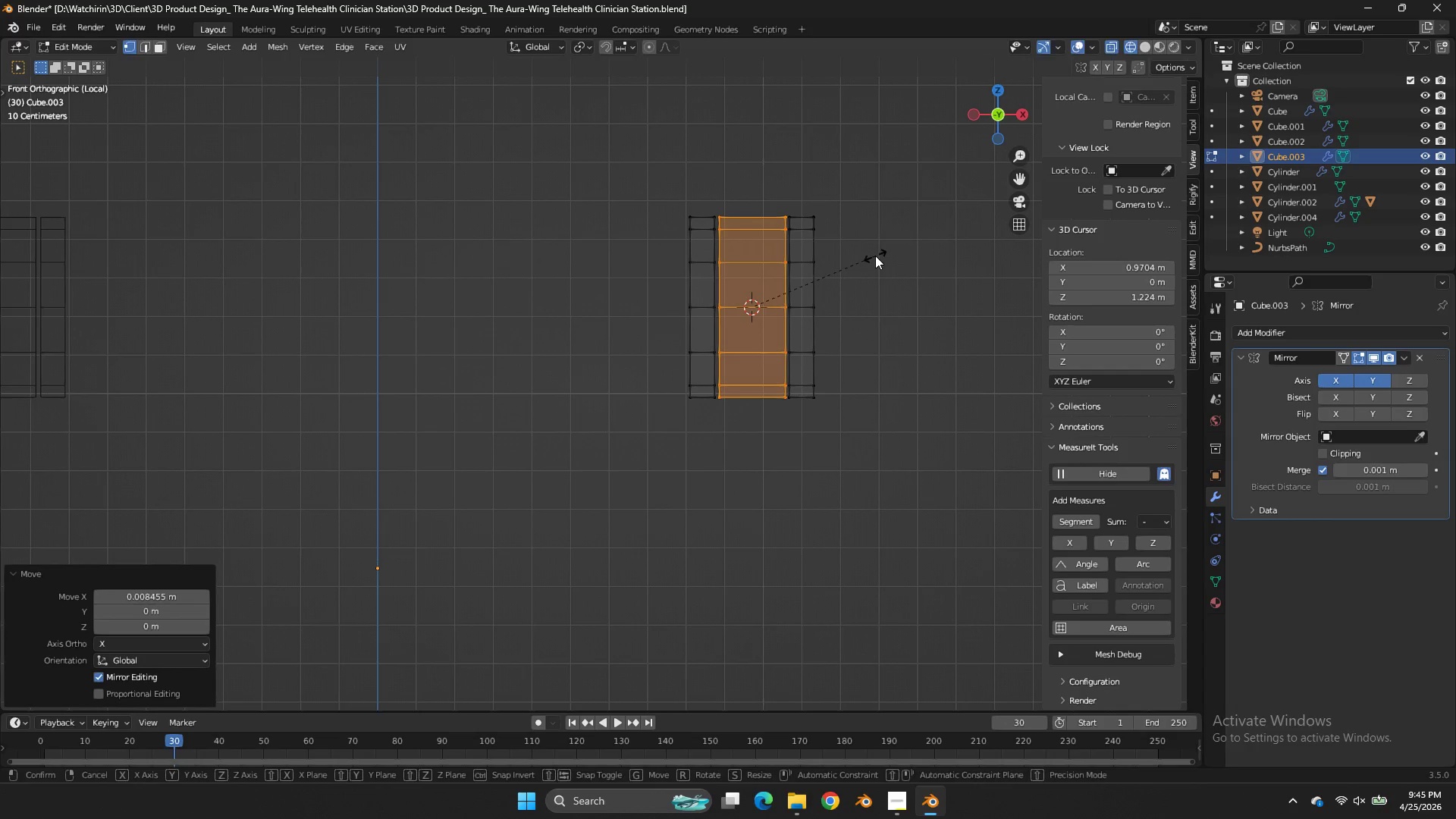 
type(sx)
 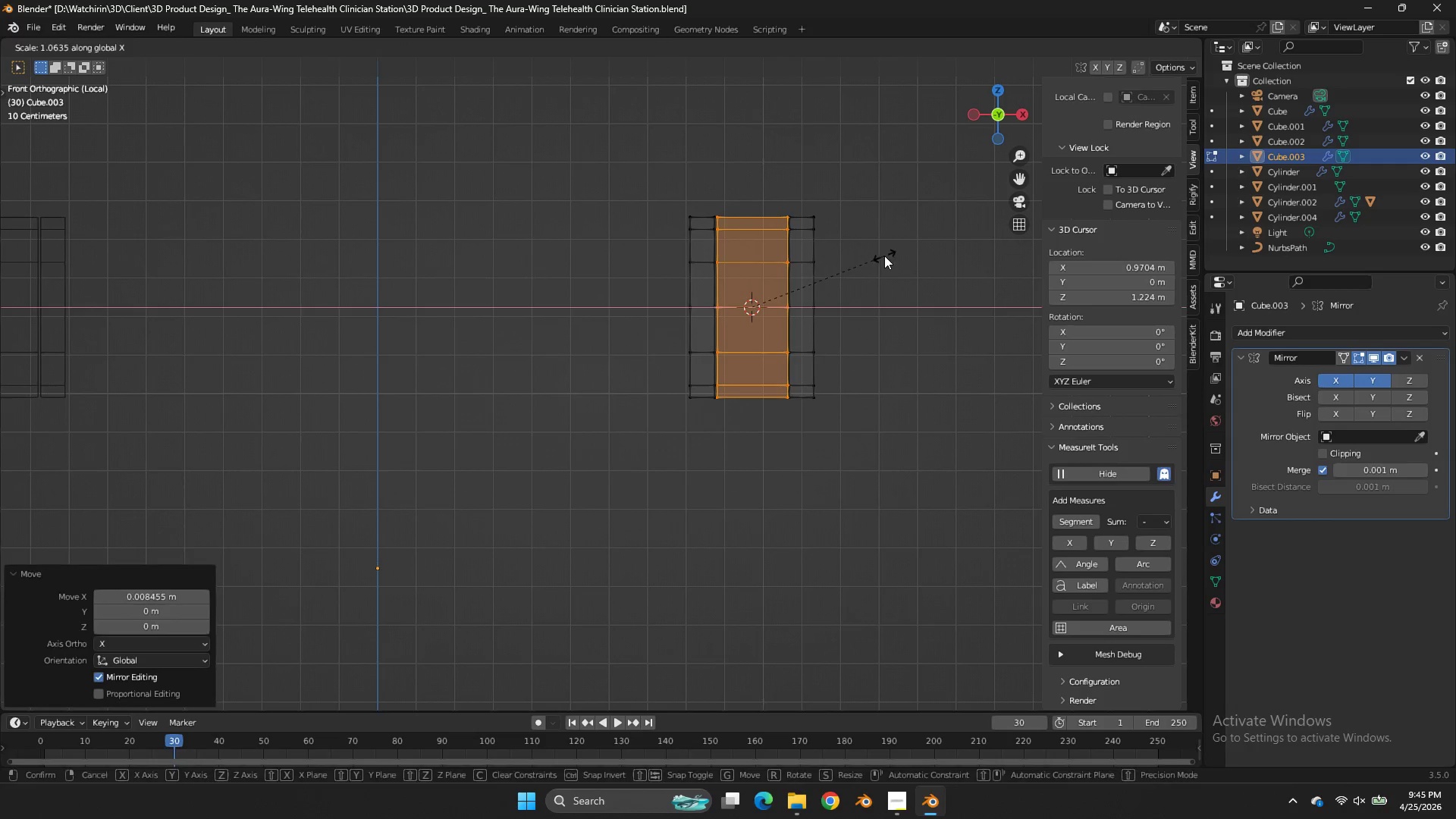 
left_click([884, 256])
 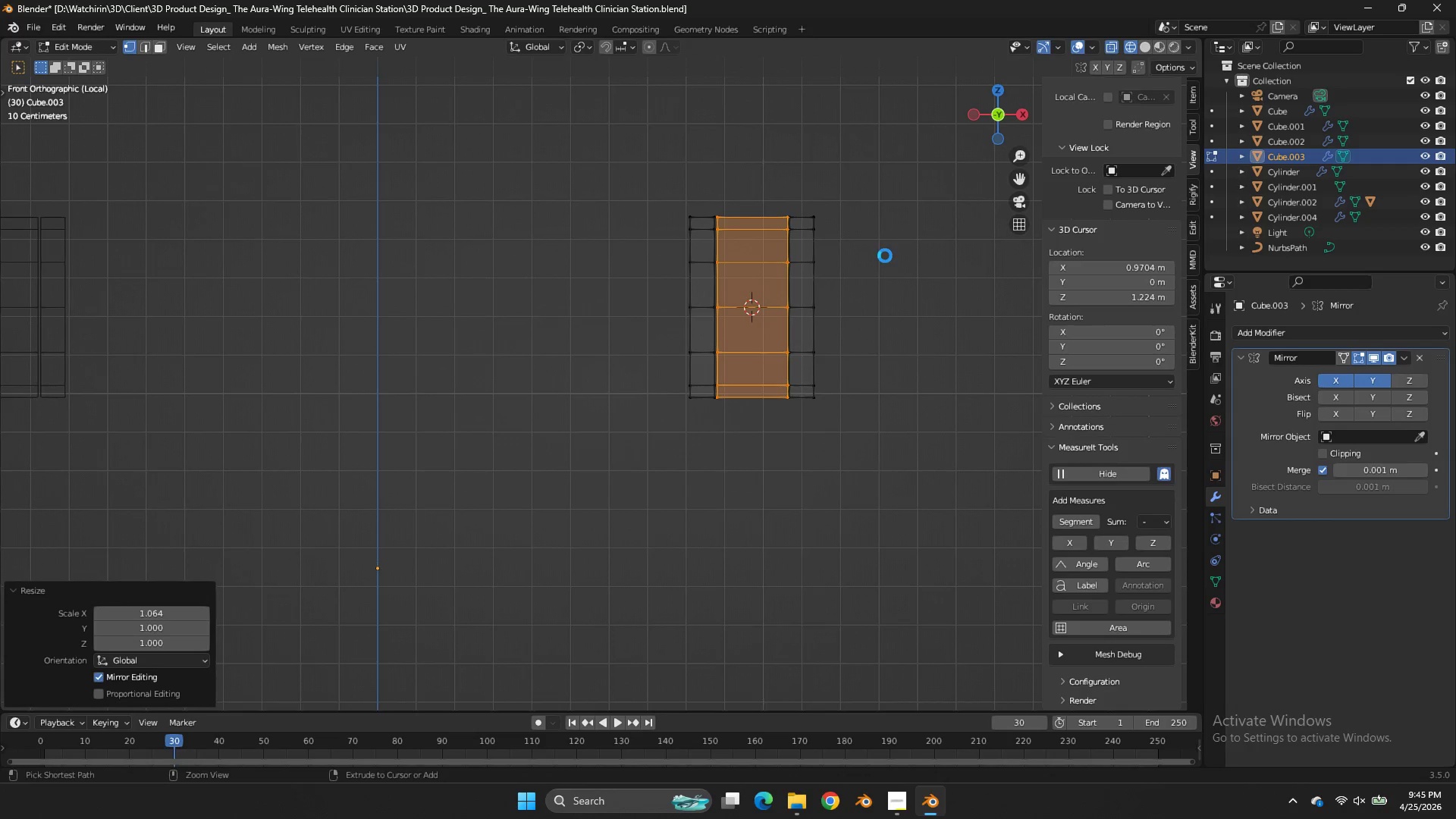 
key(Control+ControlLeft)
 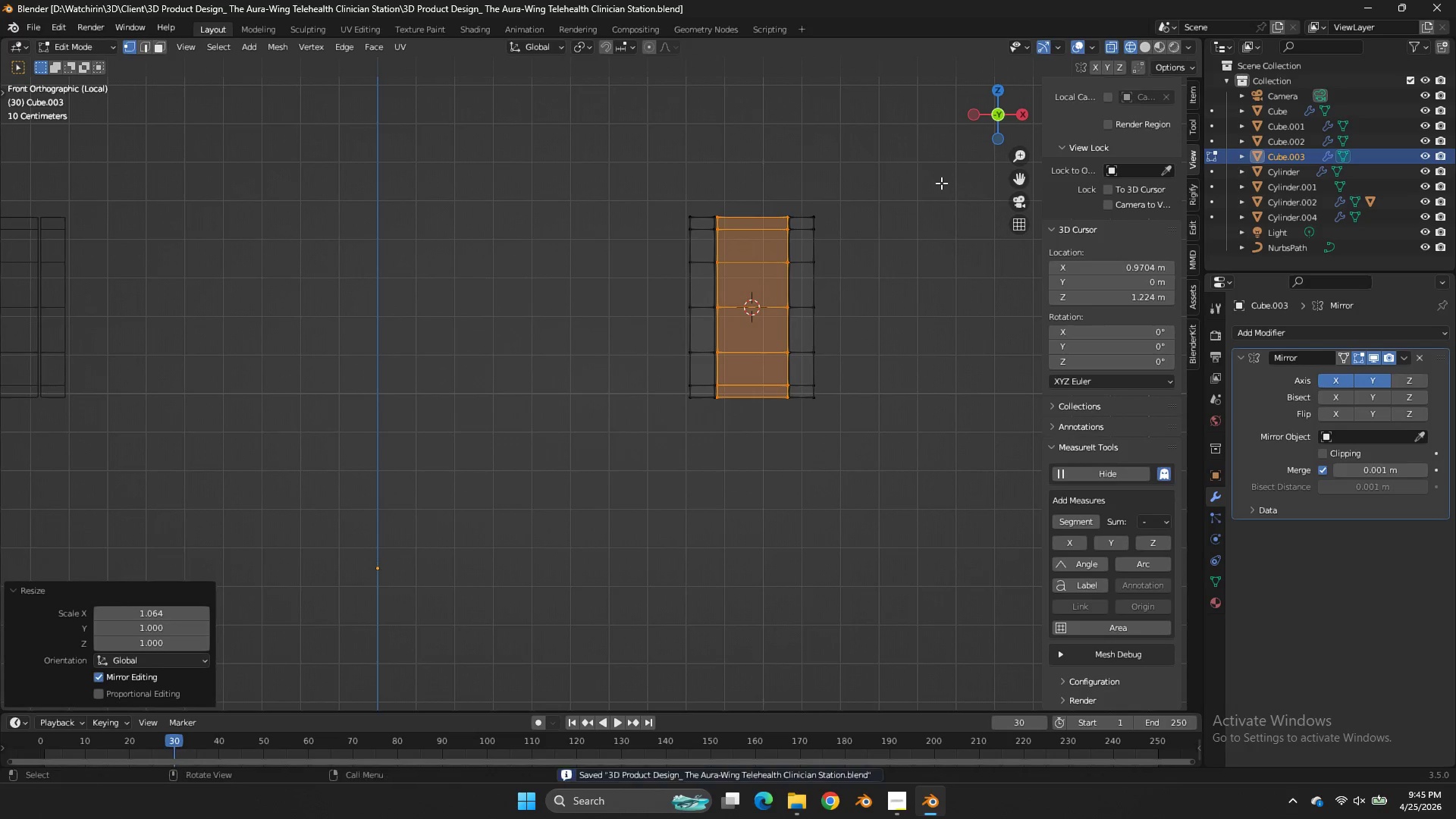 
key(Control+S)
 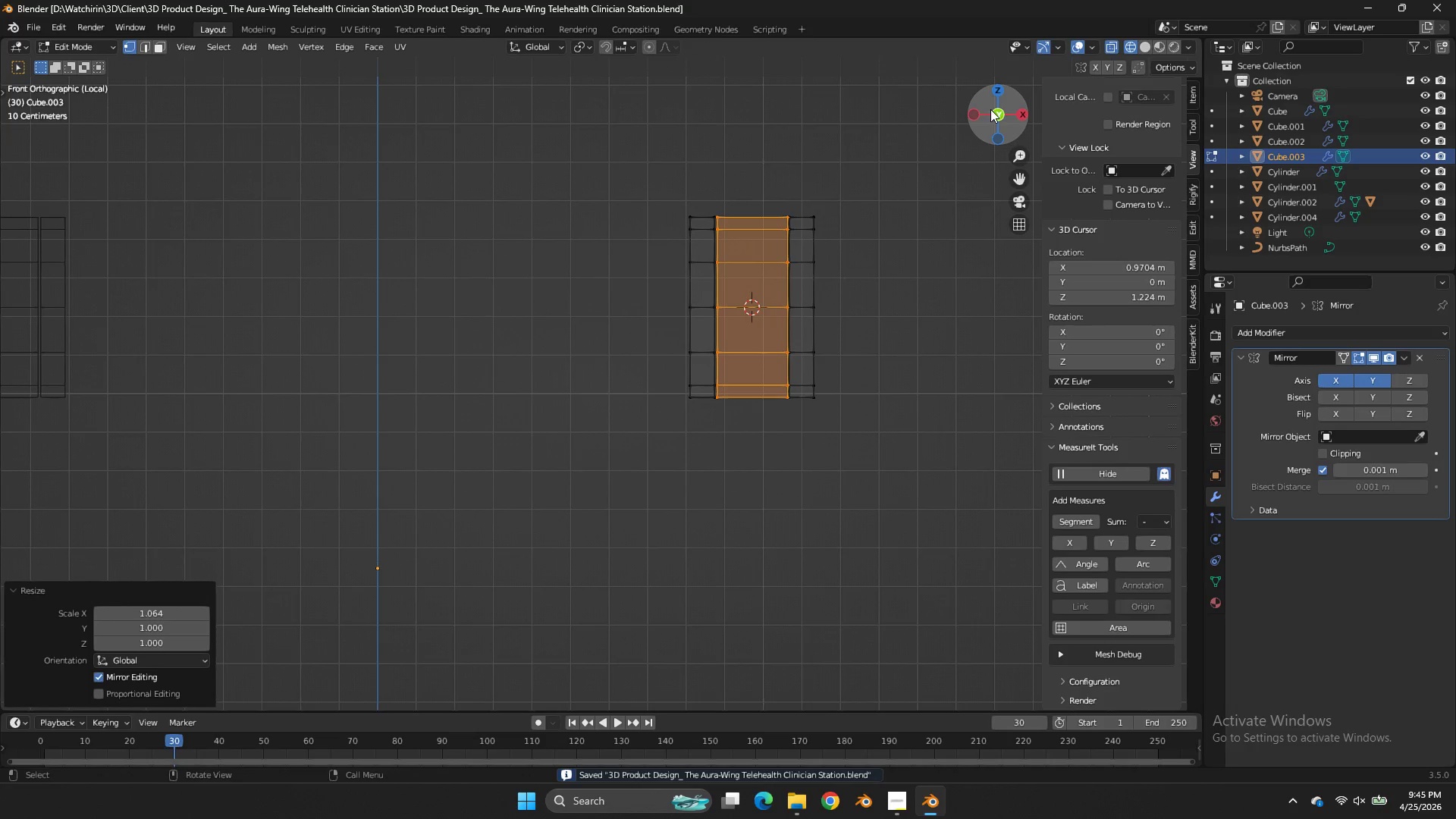 
left_click_drag(start_coordinate=[990, 109], to_coordinate=[725, 162])
 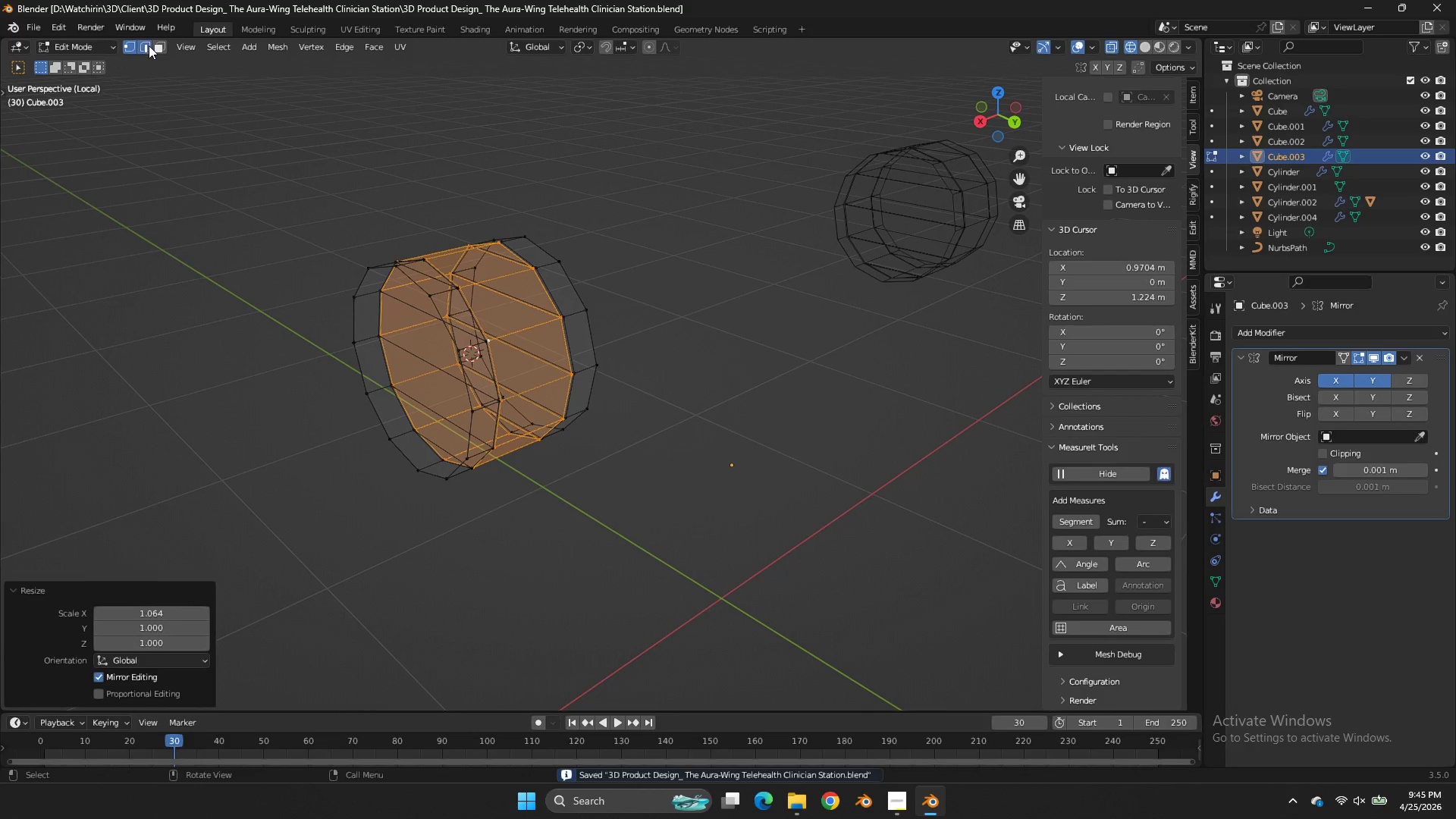 
double_click([156, 46])
 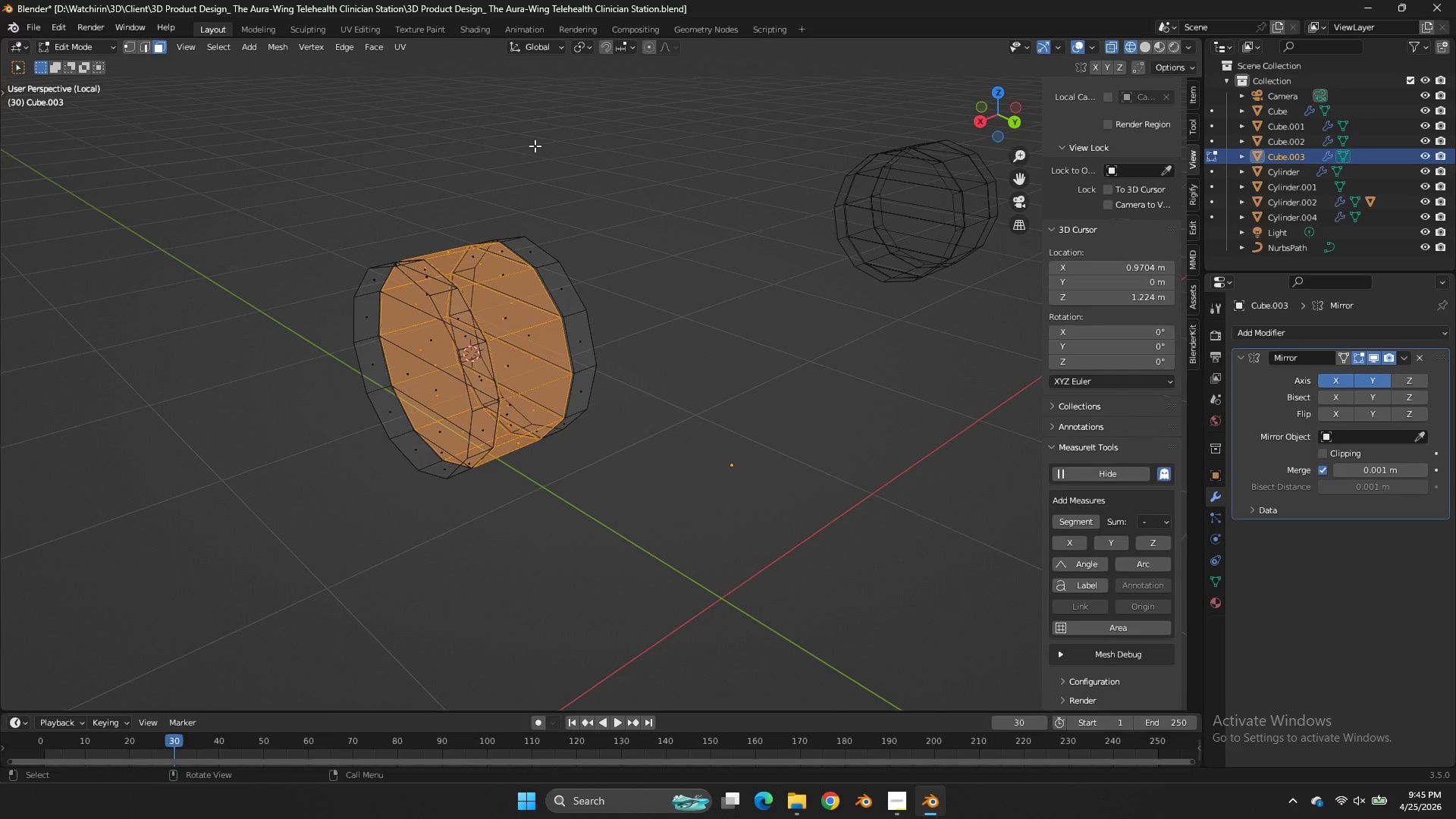 
type(zaz)
 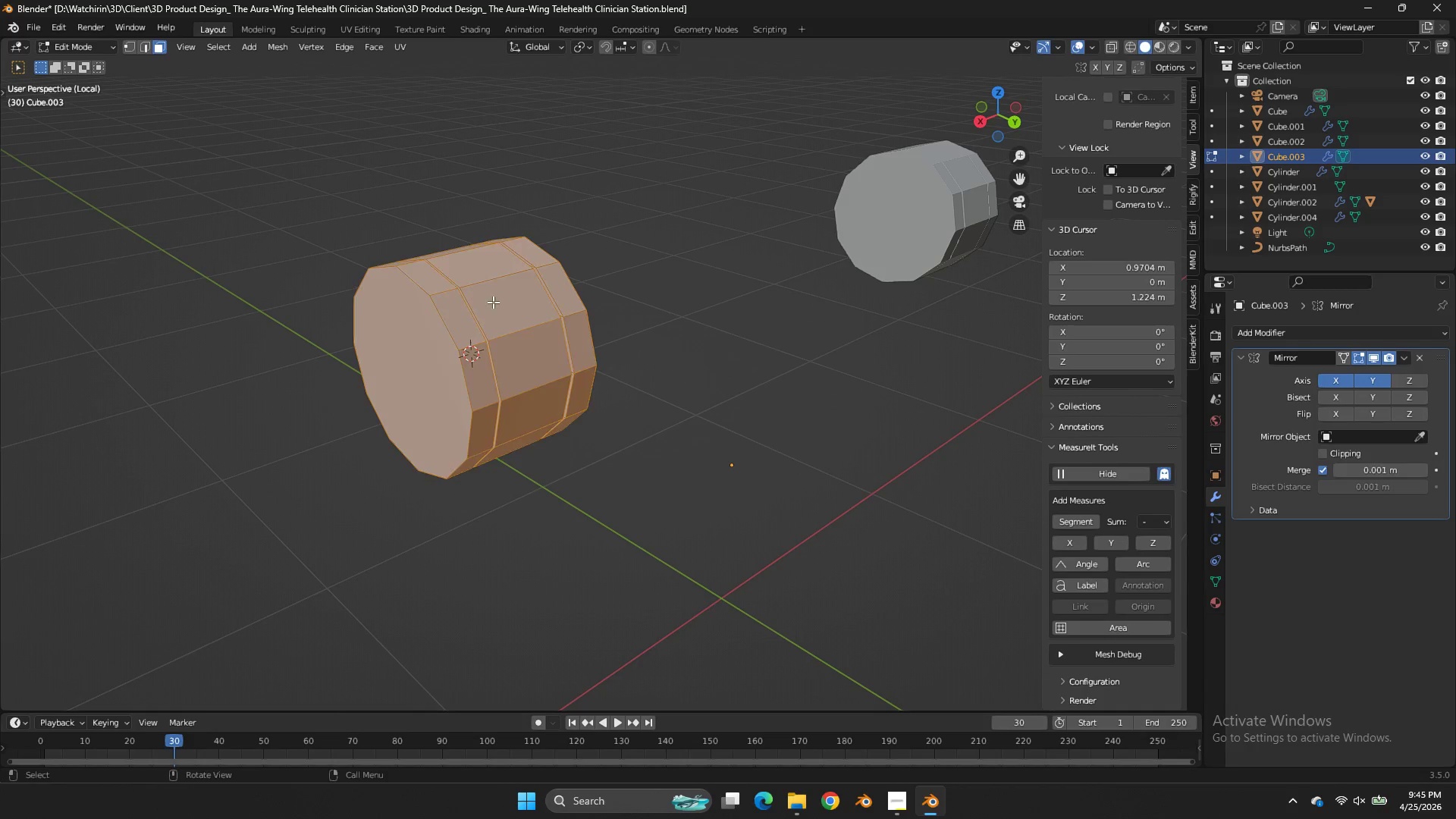 
left_click([493, 301])
 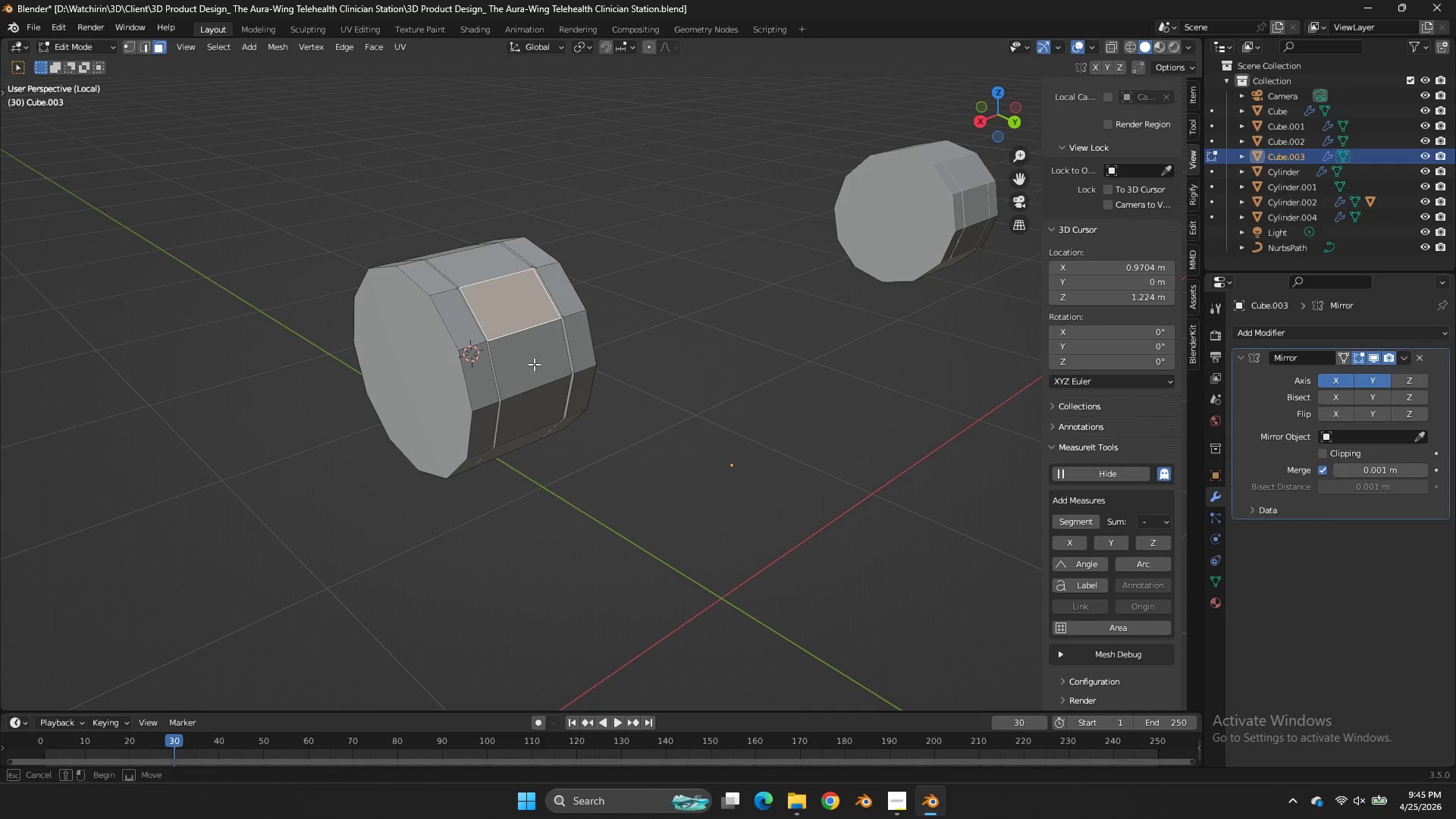 
hold_key(key=ShiftLeft, duration=1.64)
left_click_drag(start_coordinate=[534, 358], to_coordinate=[534, 364])
 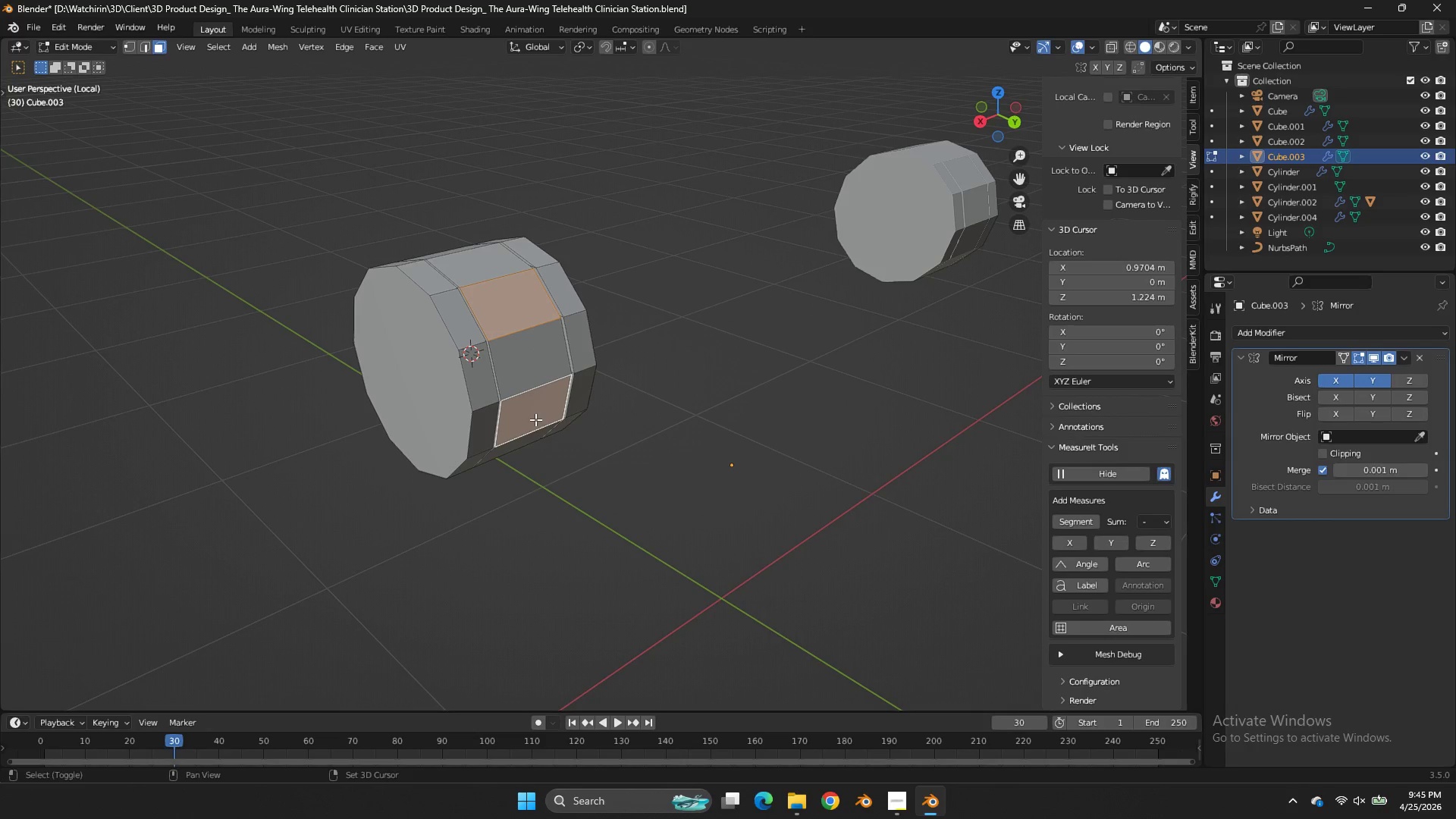 
triple_click([535, 418])
 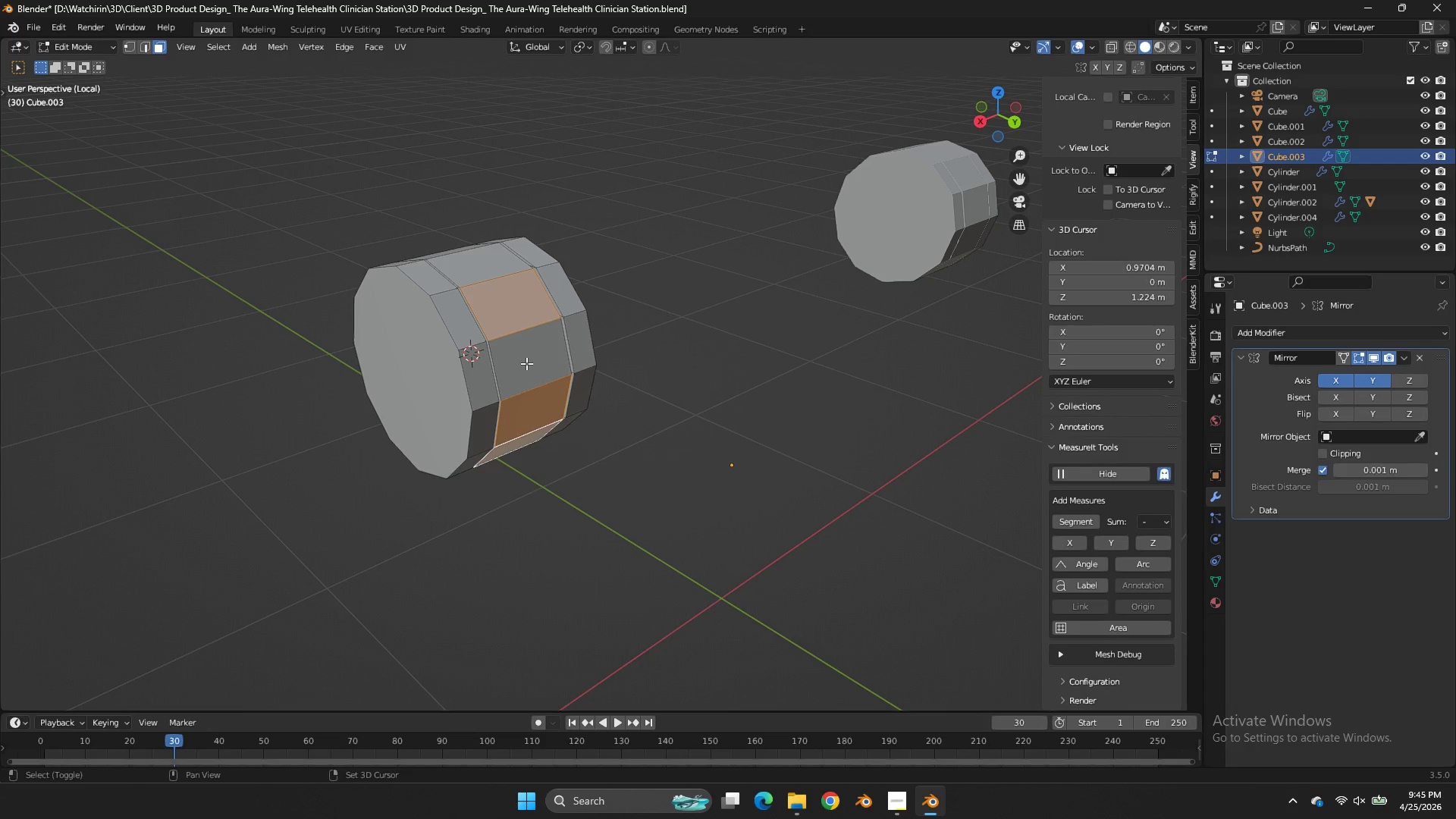 
triple_click([526, 363])
 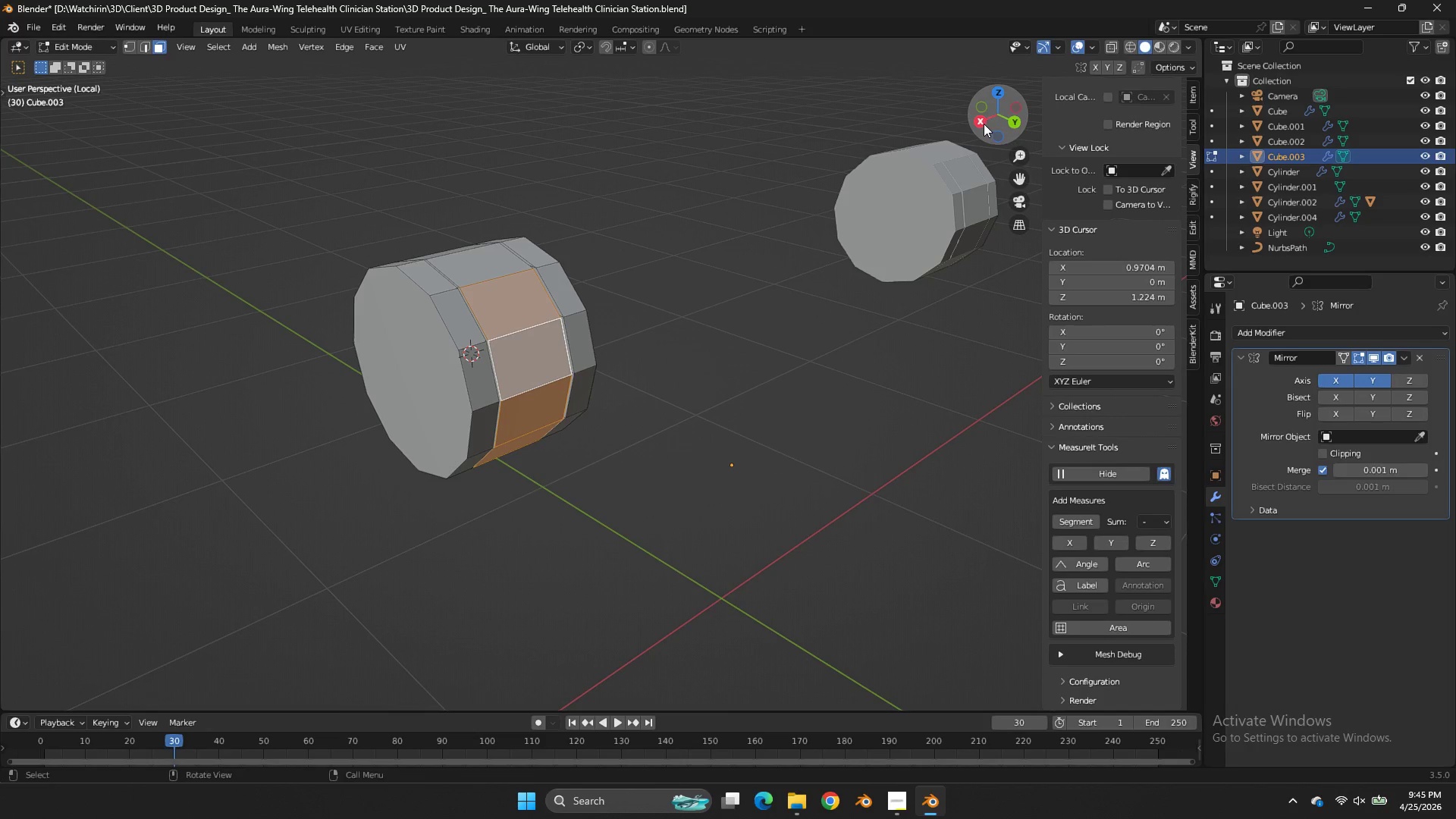 
left_click([984, 124])
 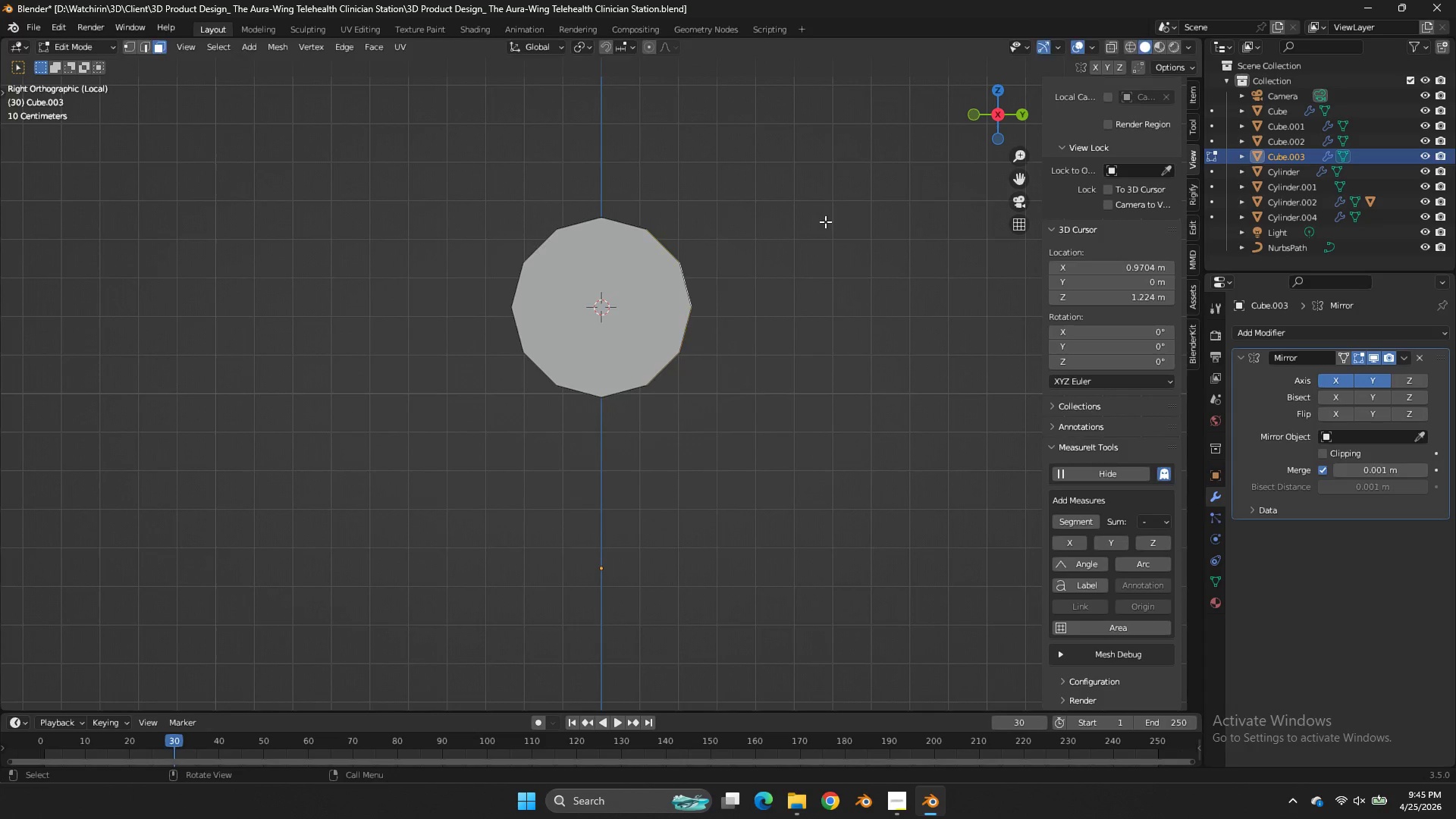 
key(E)
 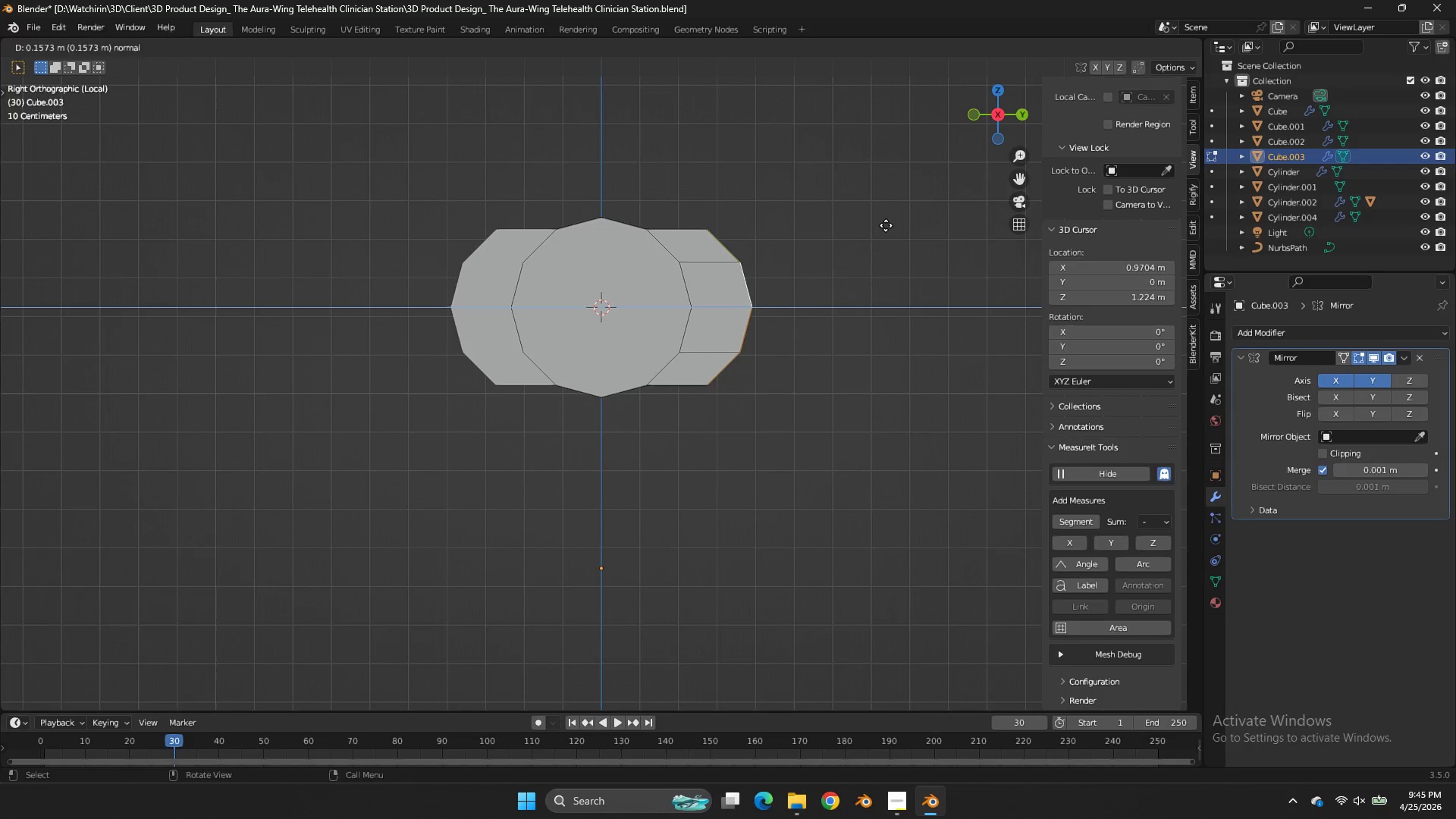 
left_click([886, 225])
 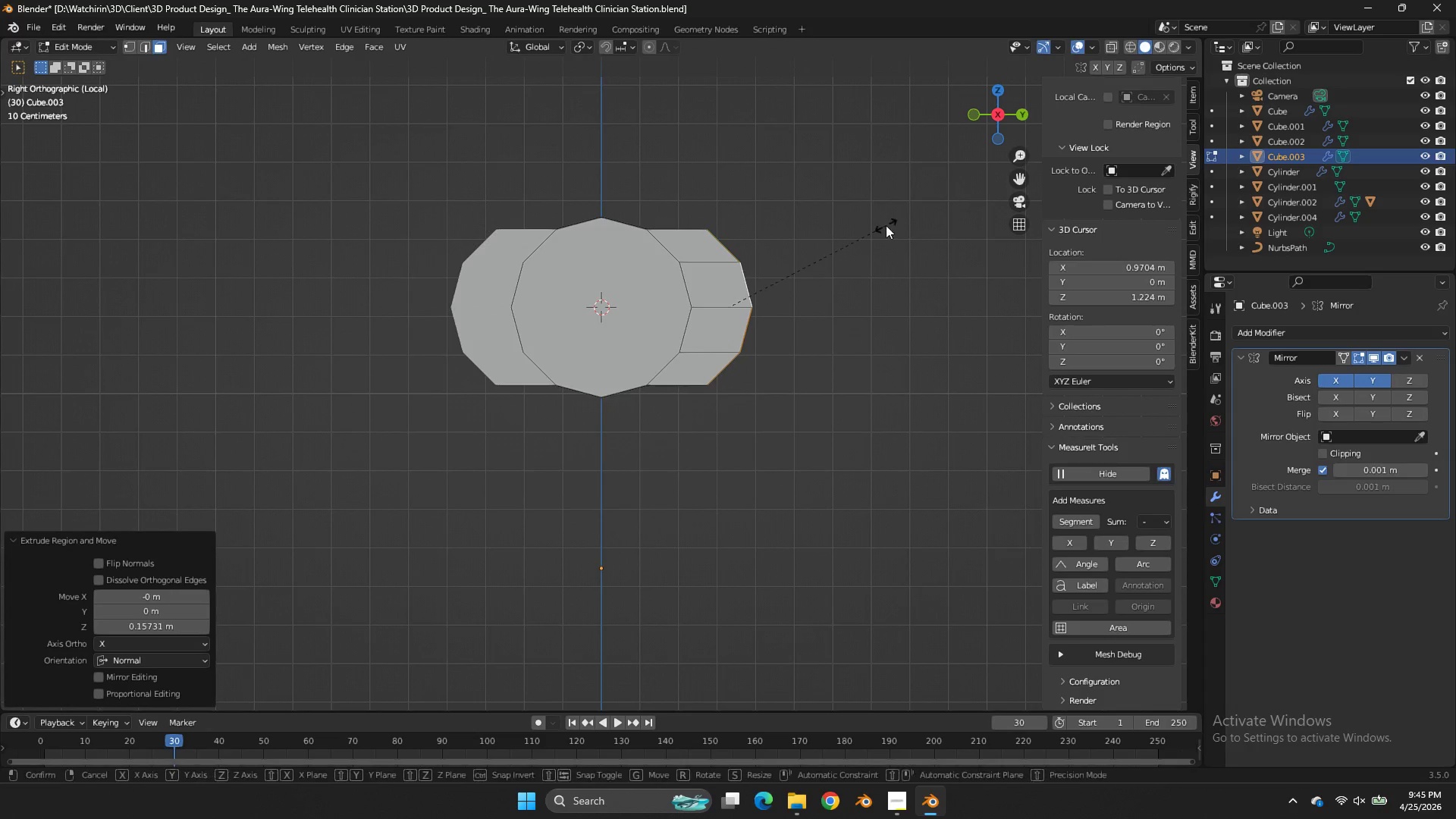 
type(sxy0)
 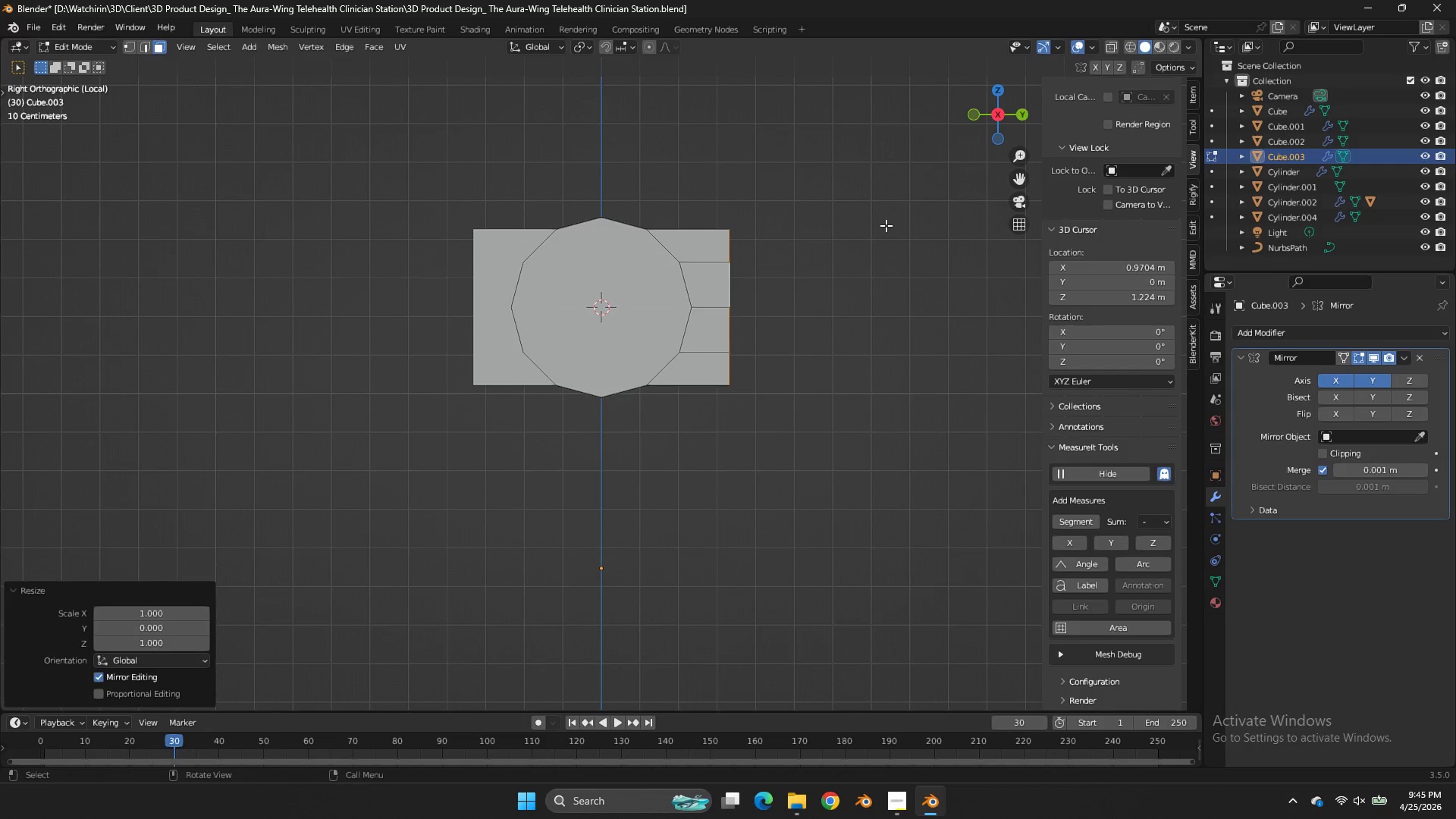 
key(Enter)
 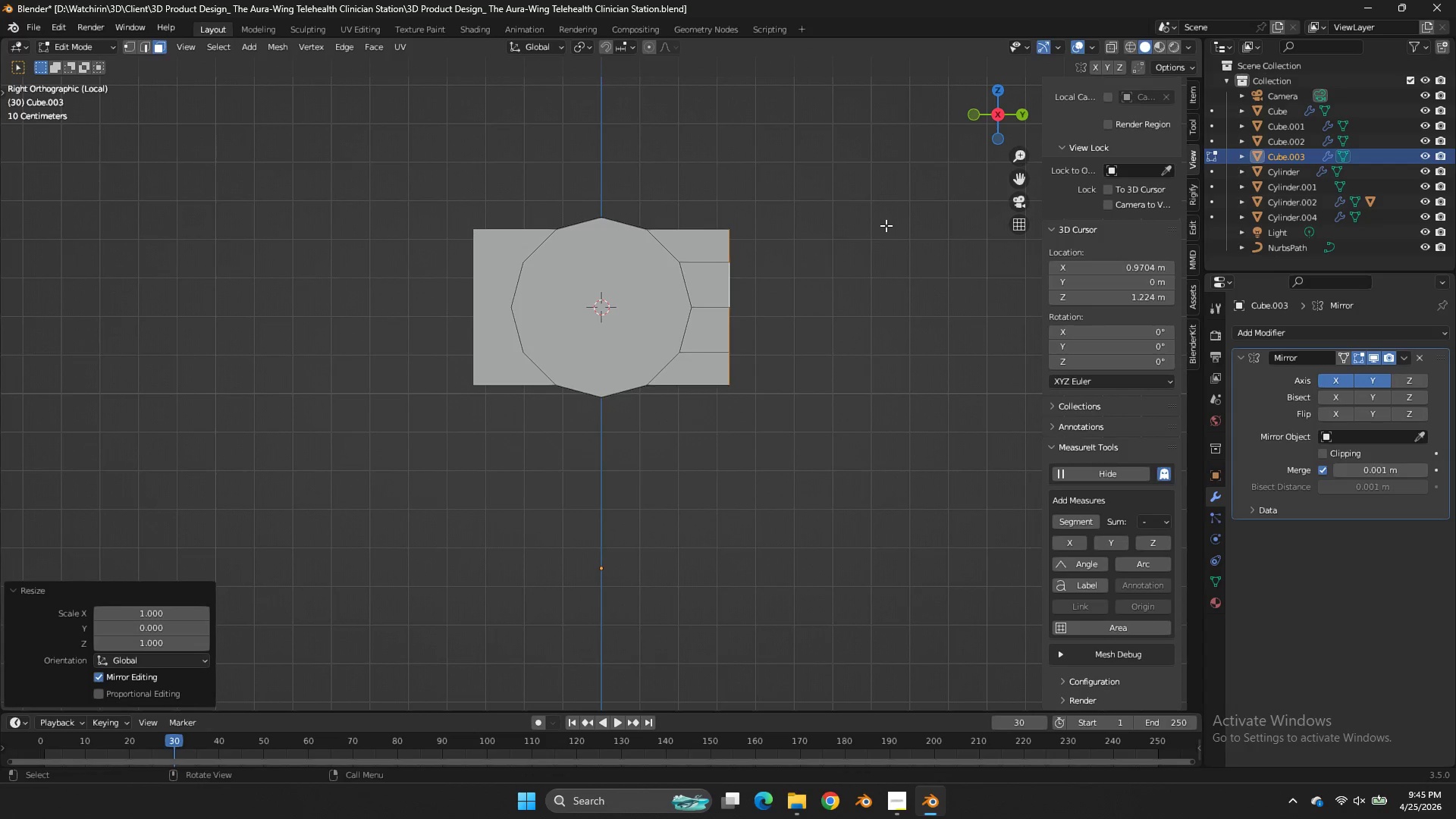 
type(gy)
 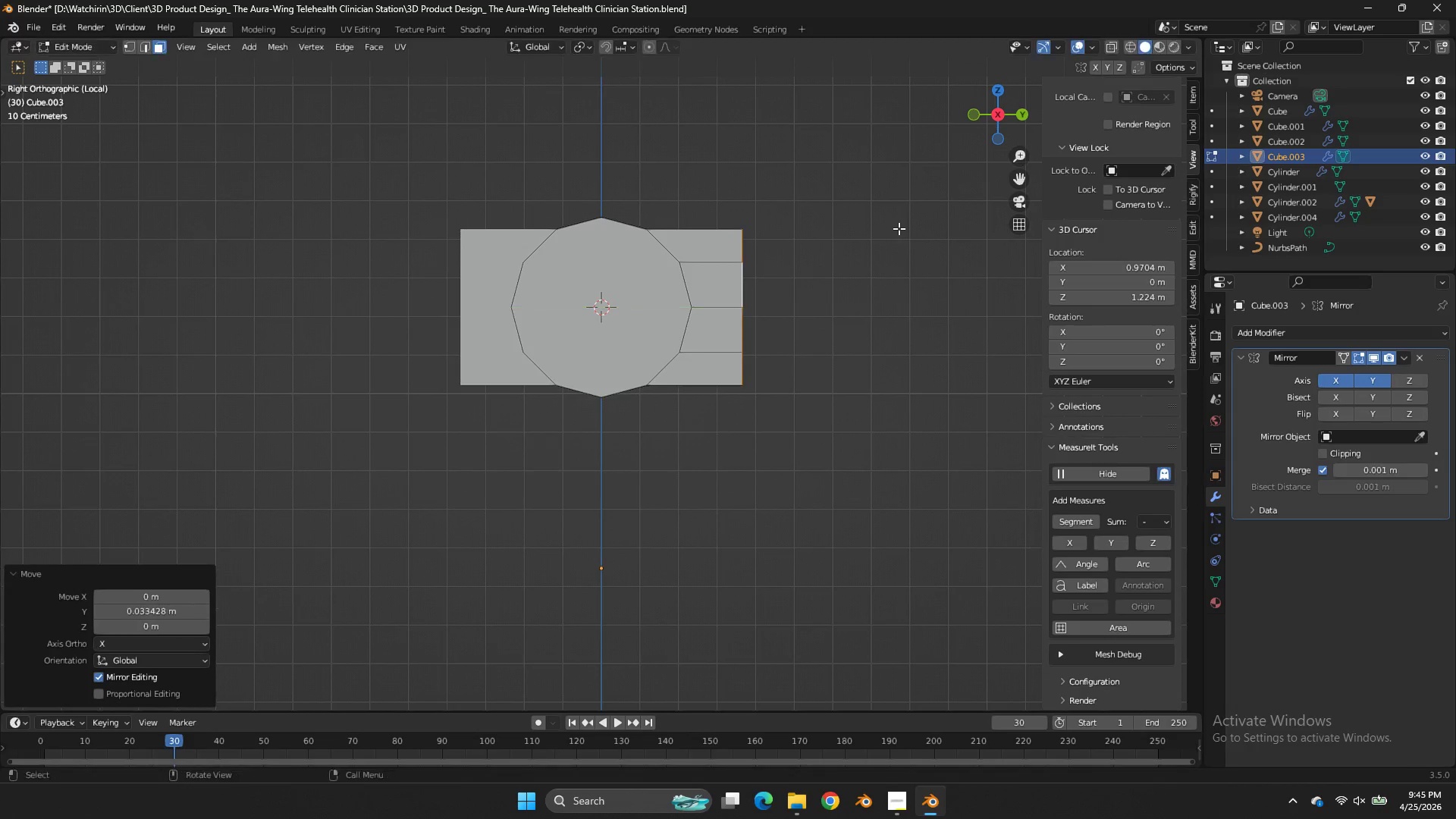 
left_click([899, 228])
 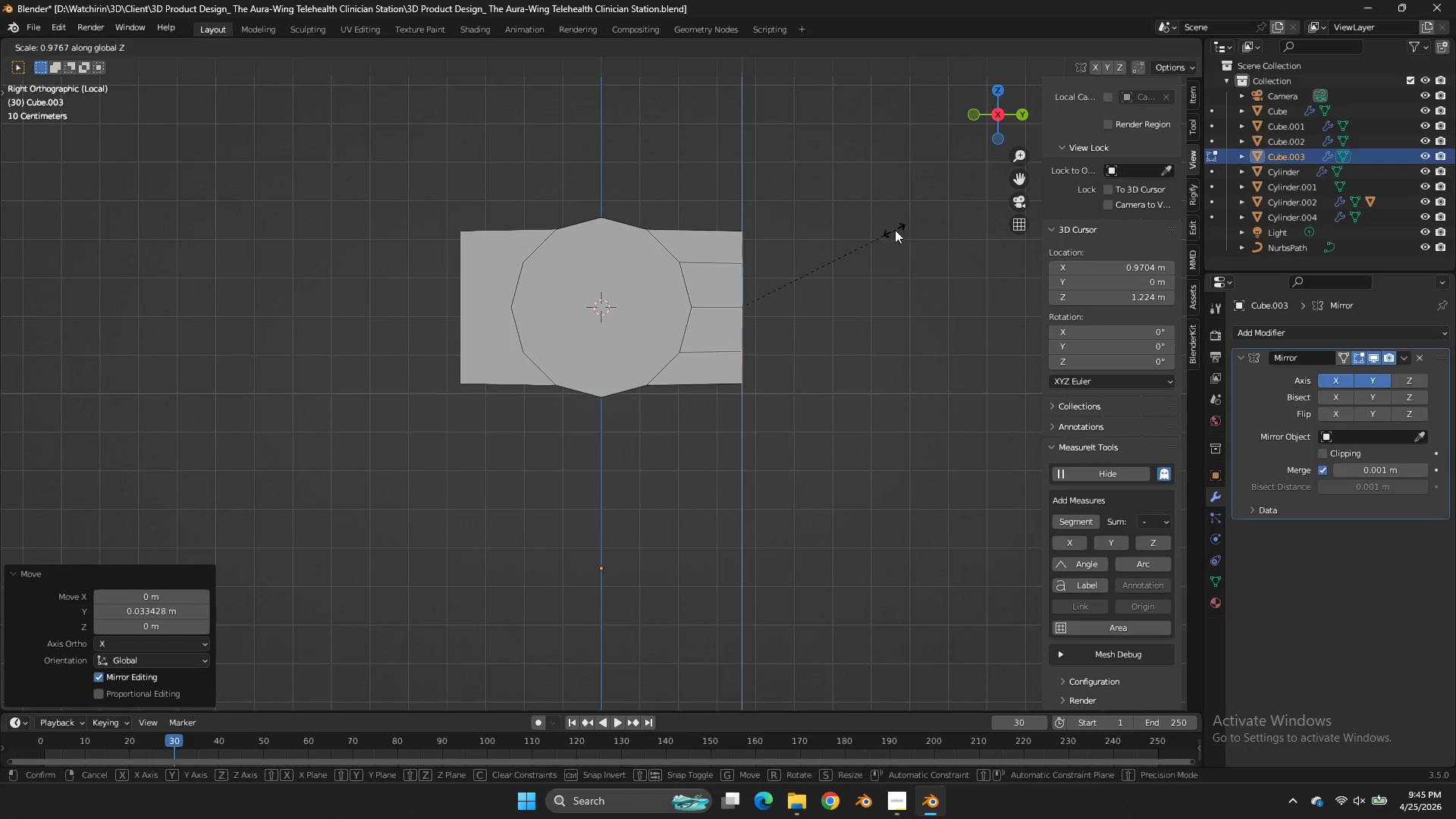 
type(sz)
 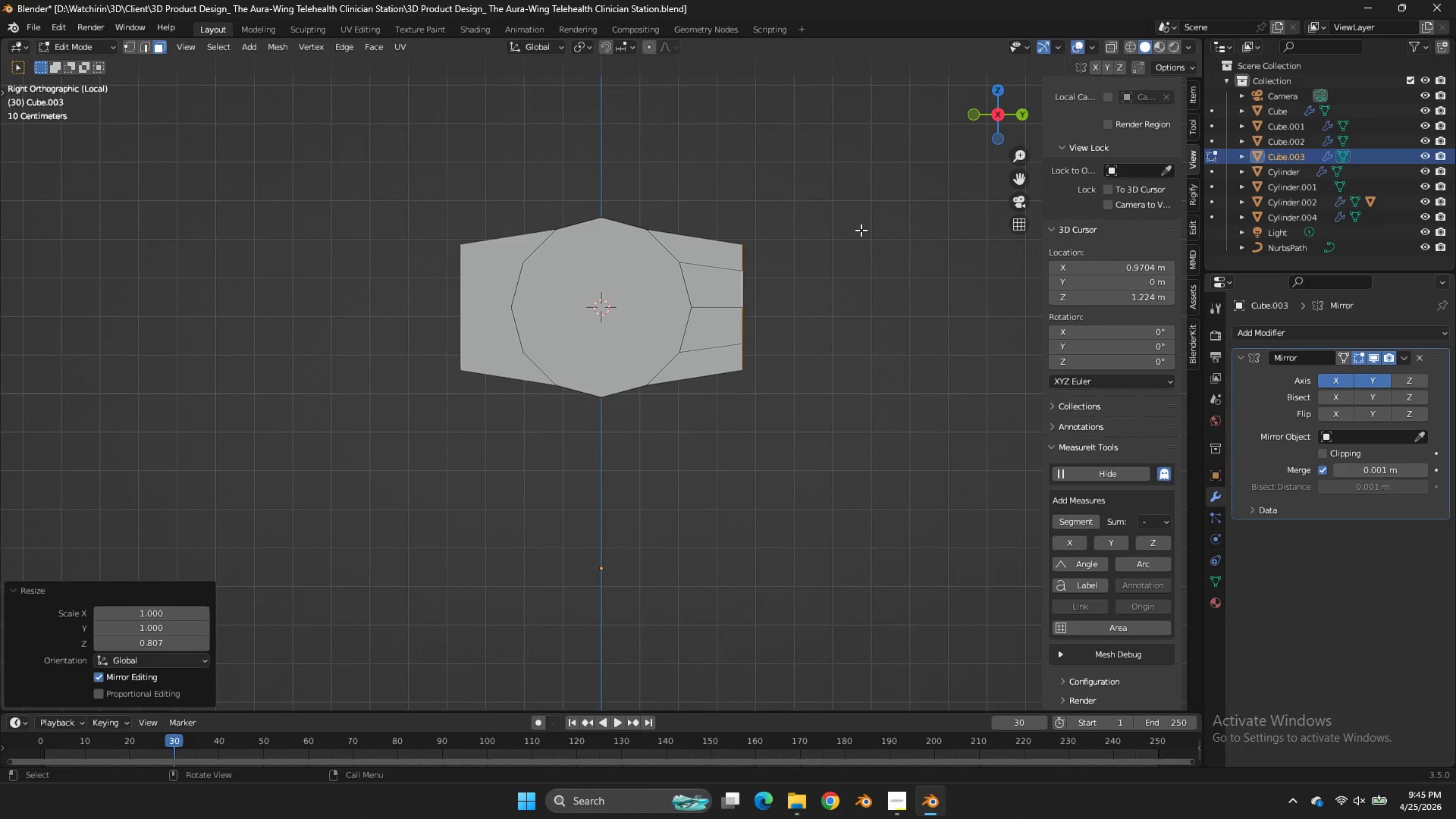 
left_click([861, 230])
 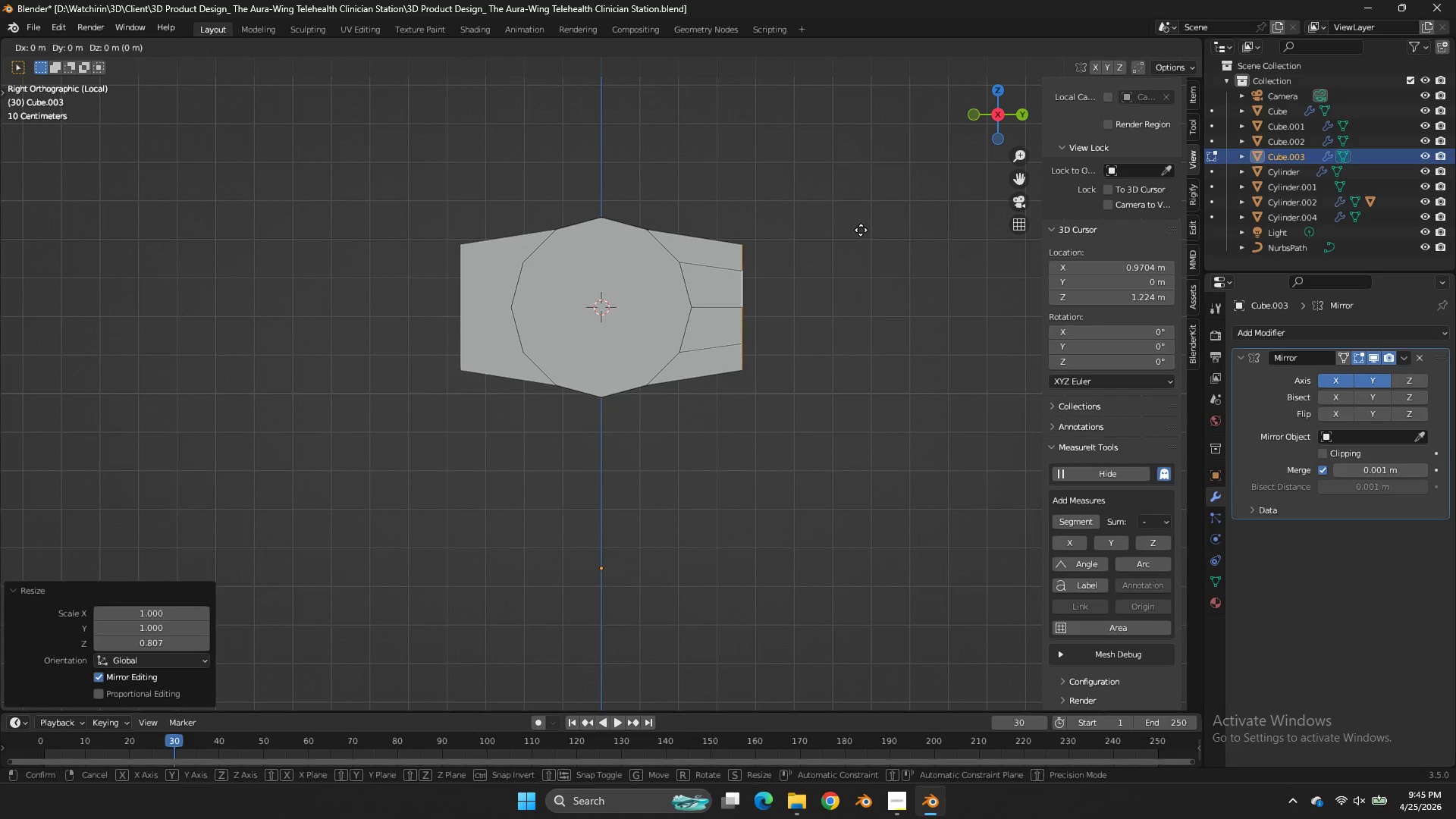 
type(gy)
 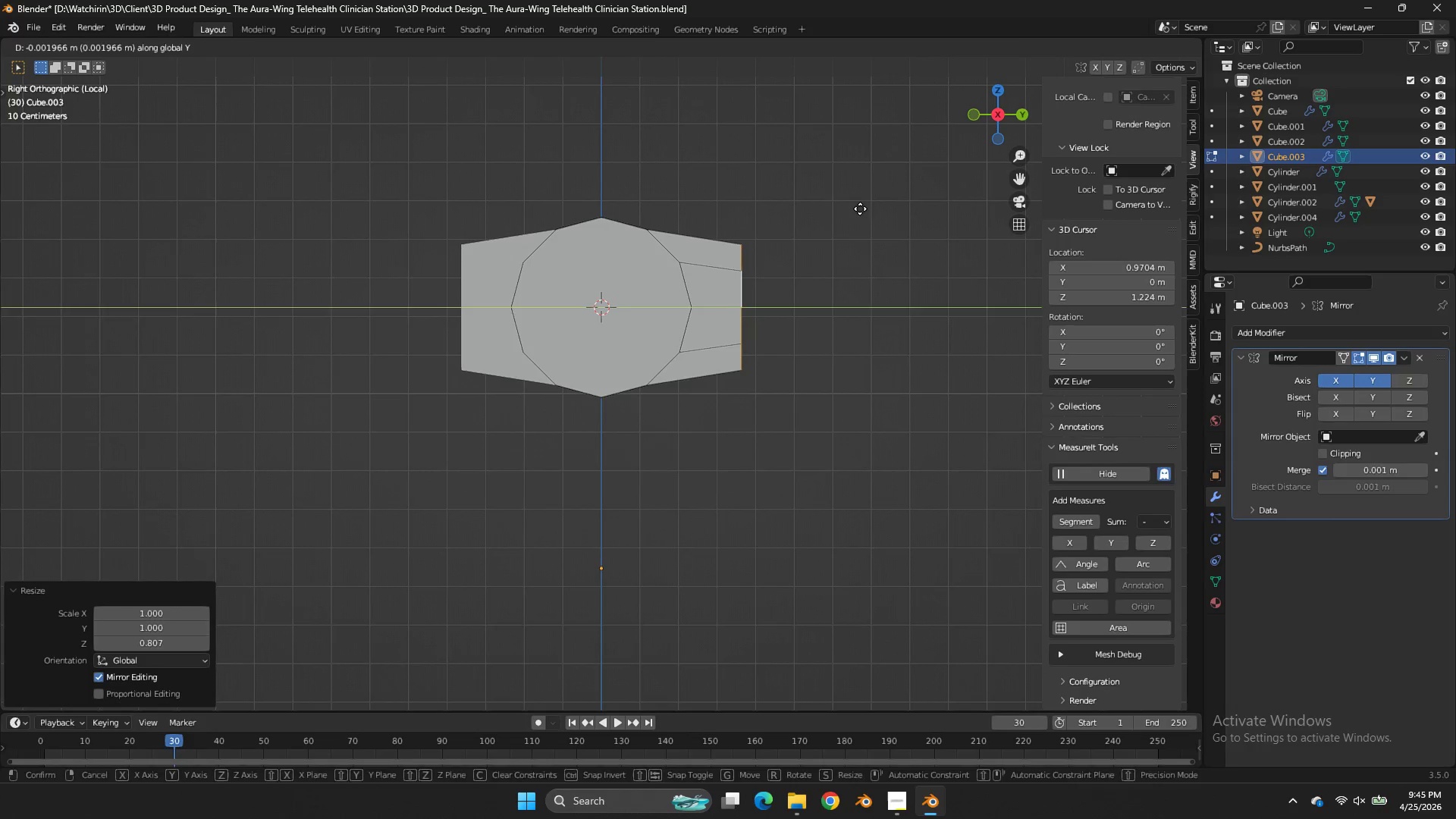 
right_click([860, 209])
 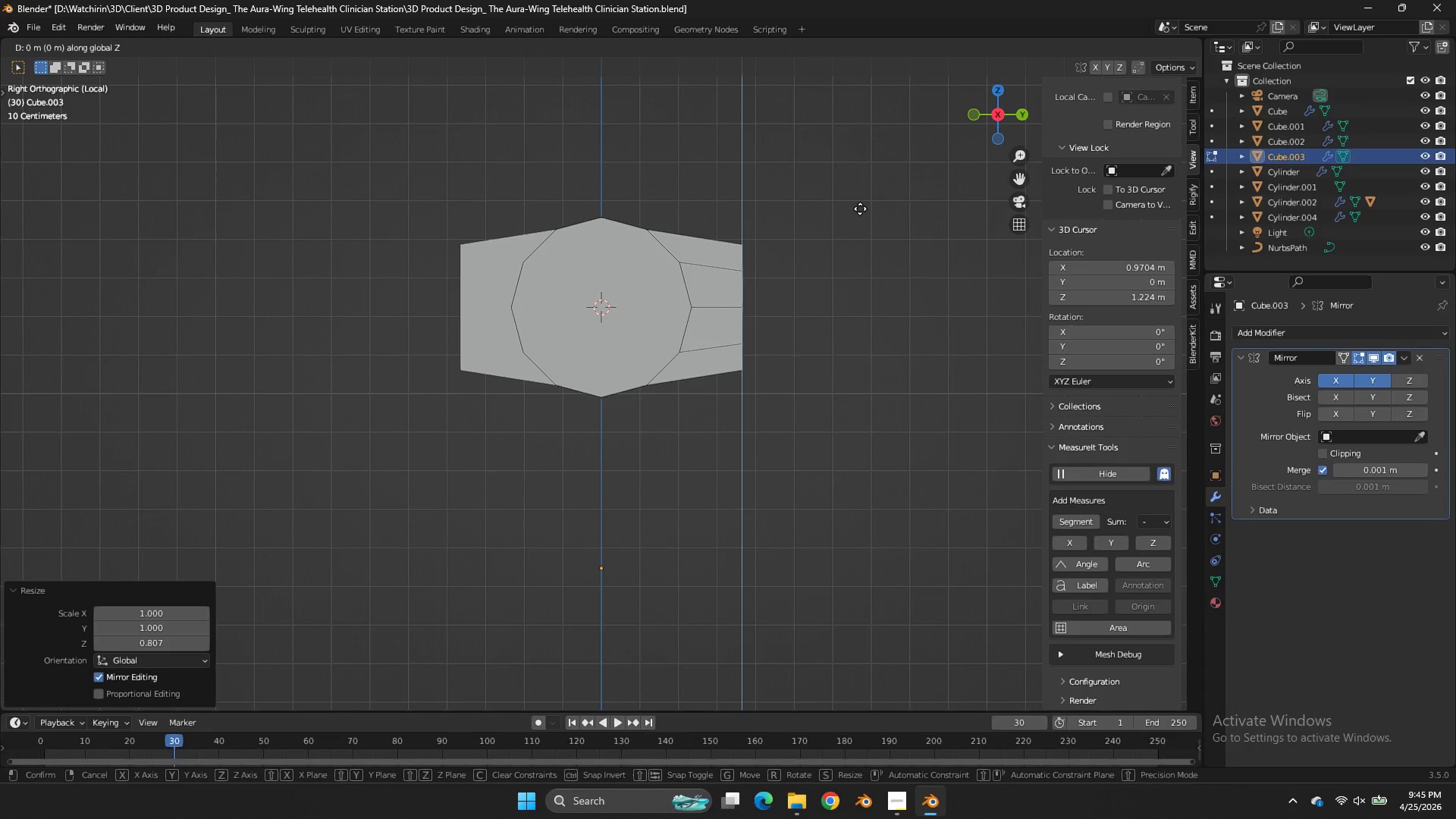 
type(gz)
 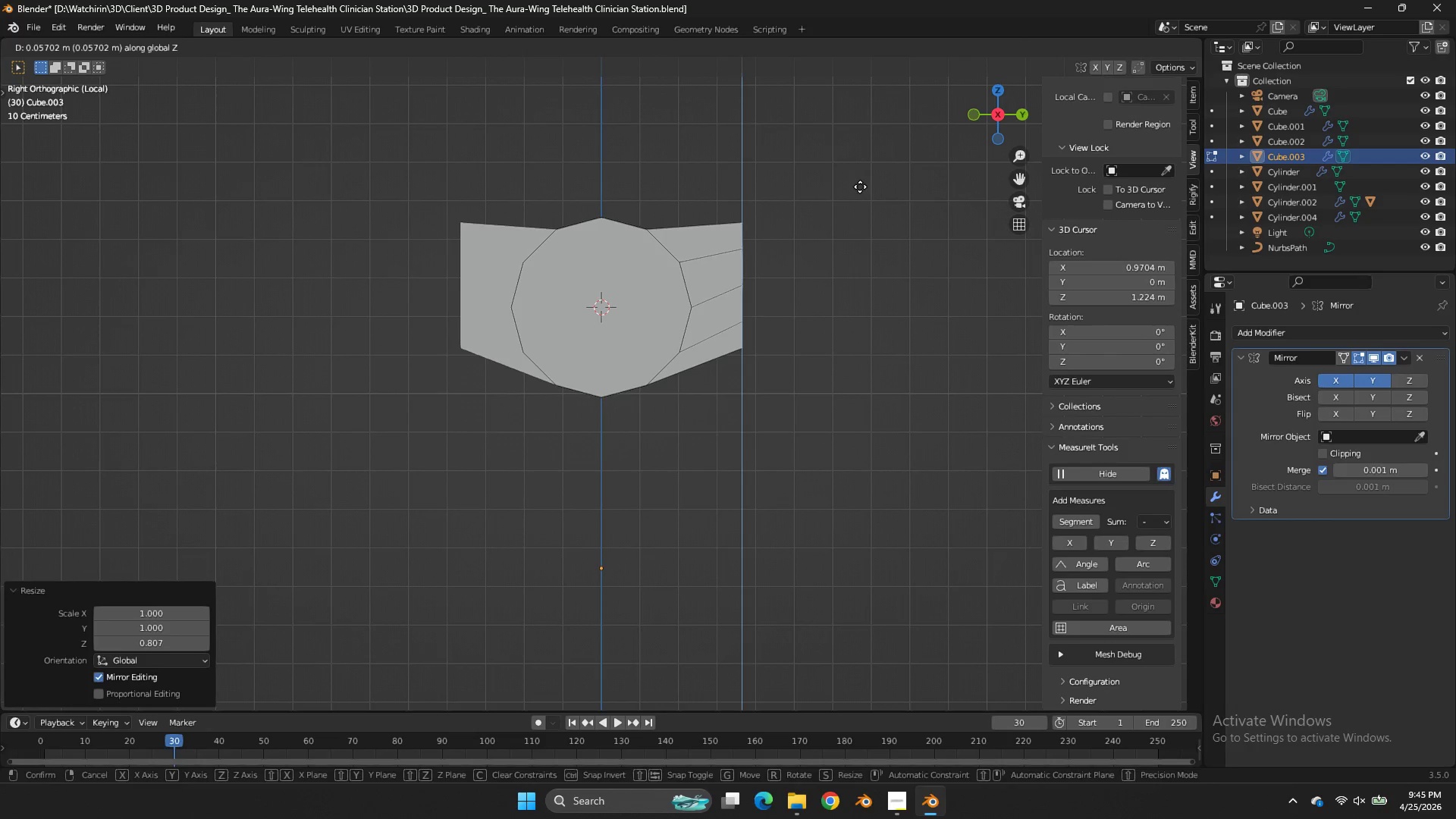 
left_click([860, 187])
 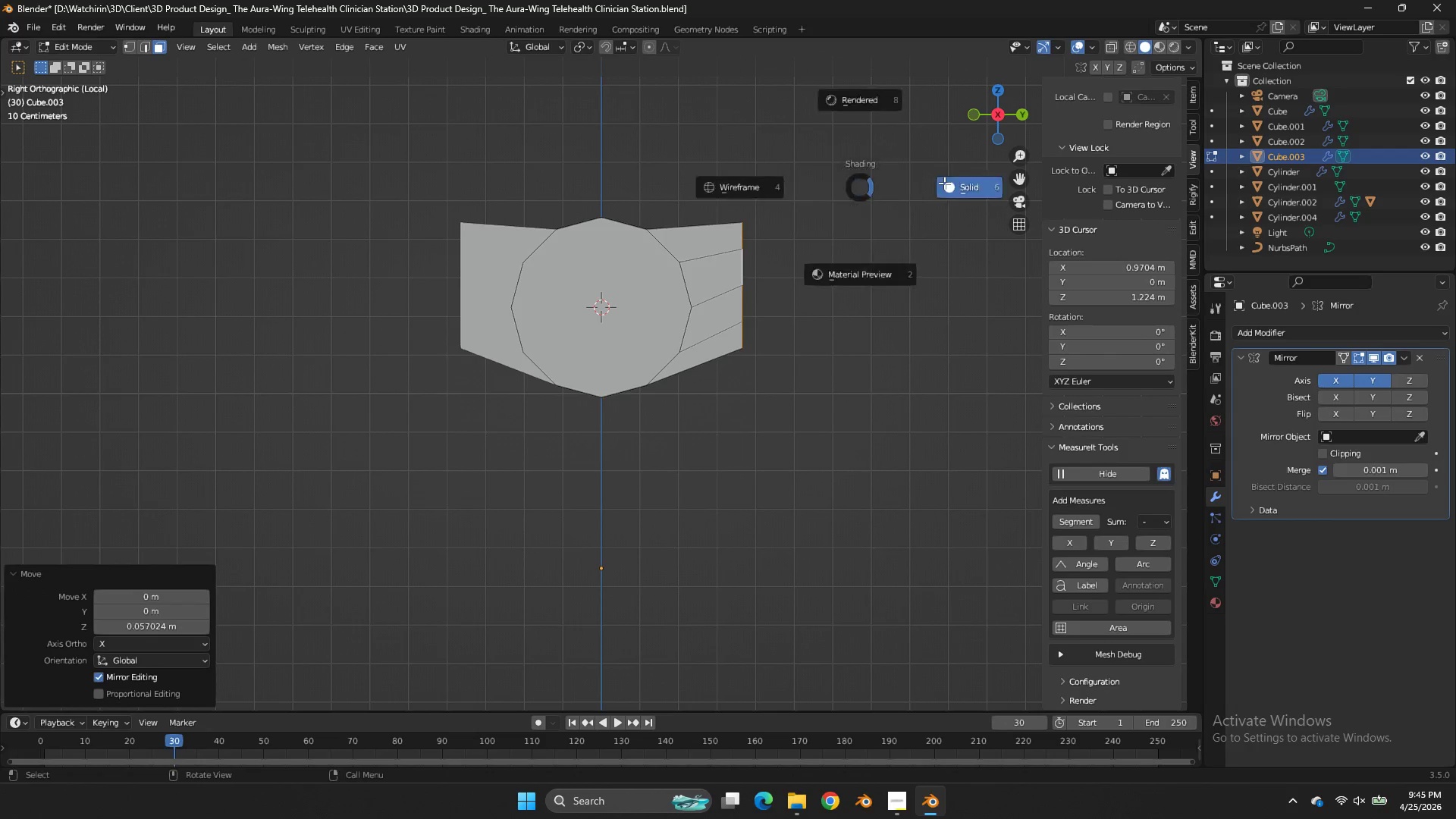 
key(Z)
 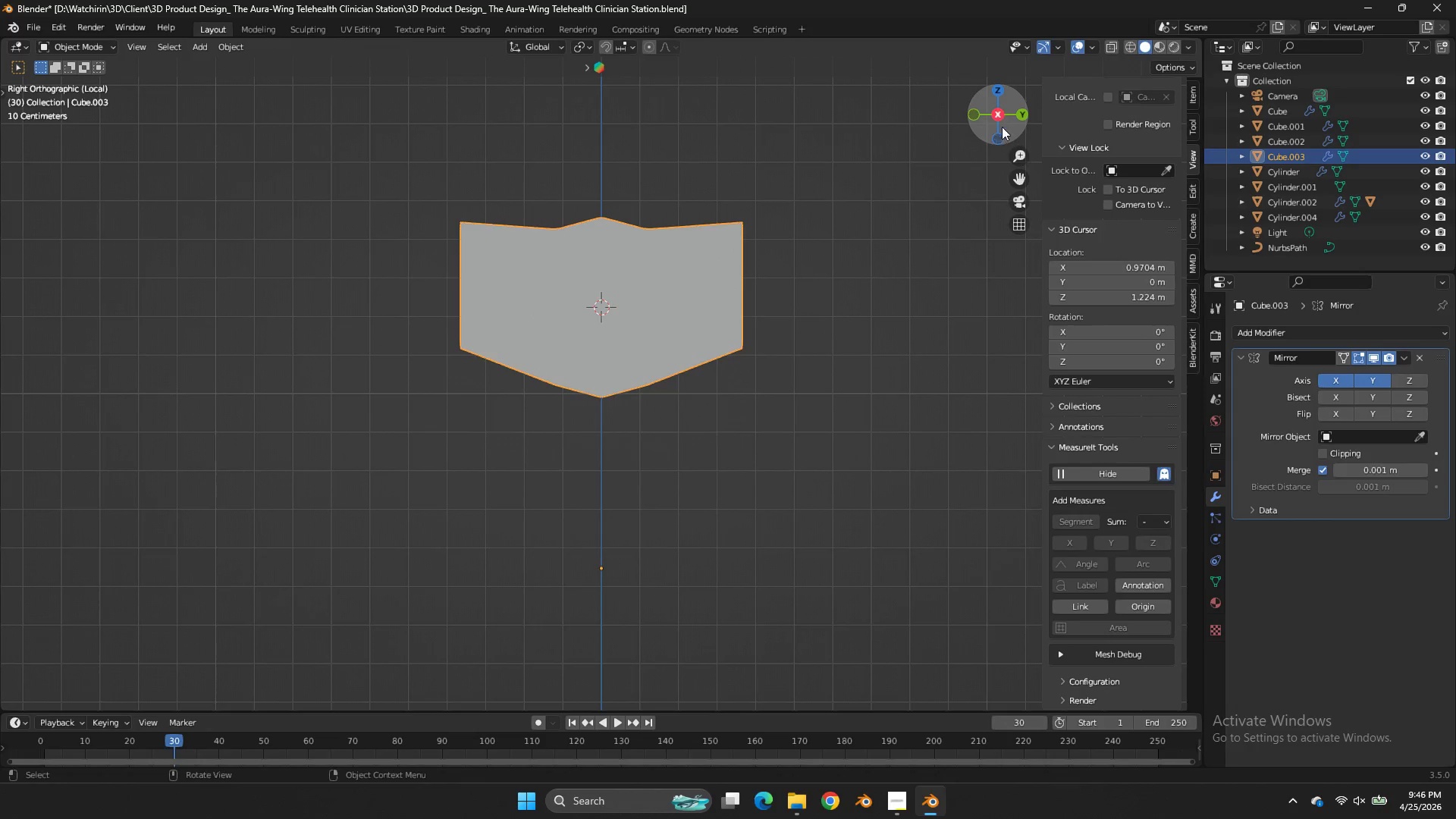 
key(Tab)
 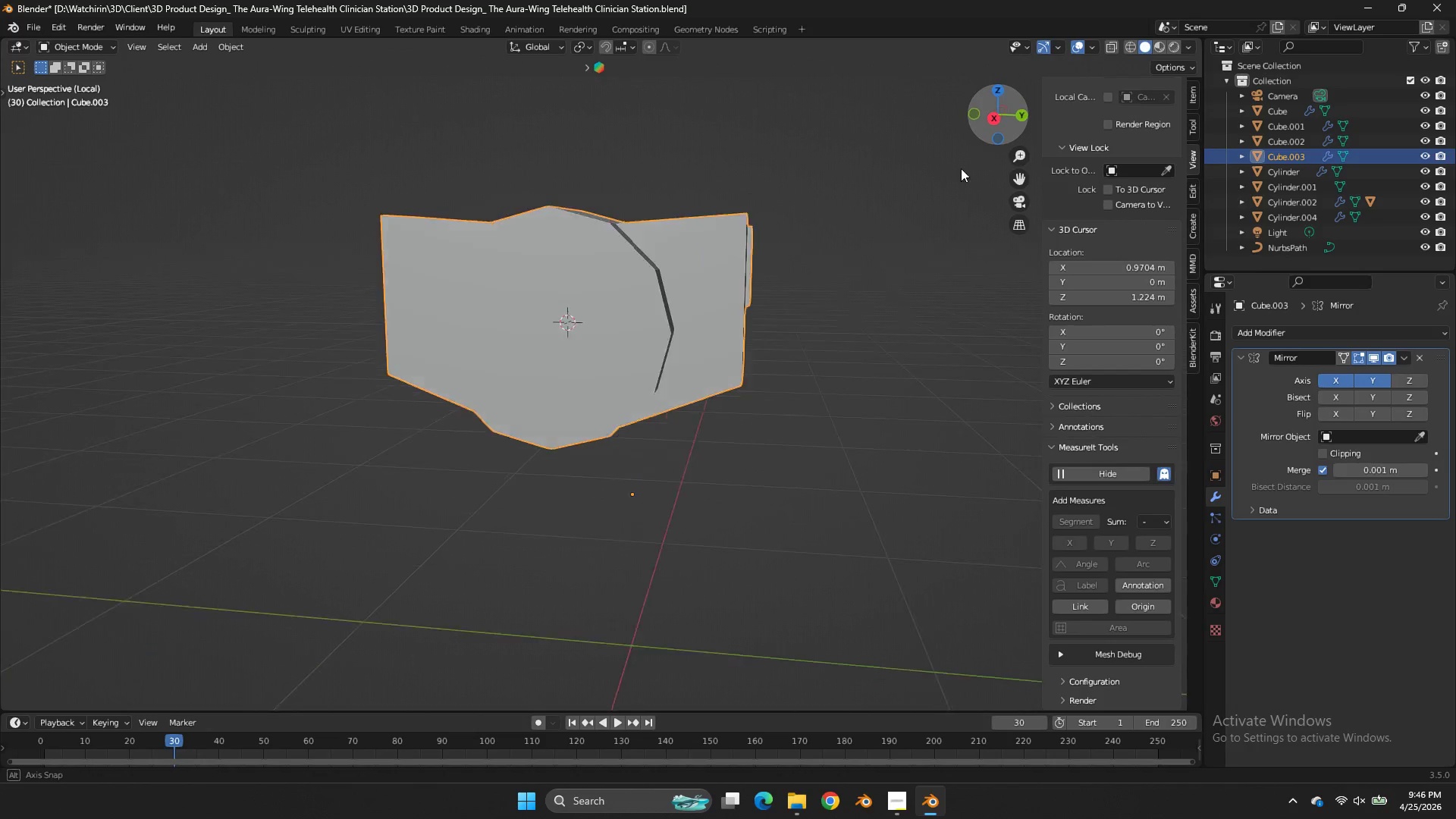 
left_click_drag(start_coordinate=[998, 135], to_coordinate=[936, 190])
 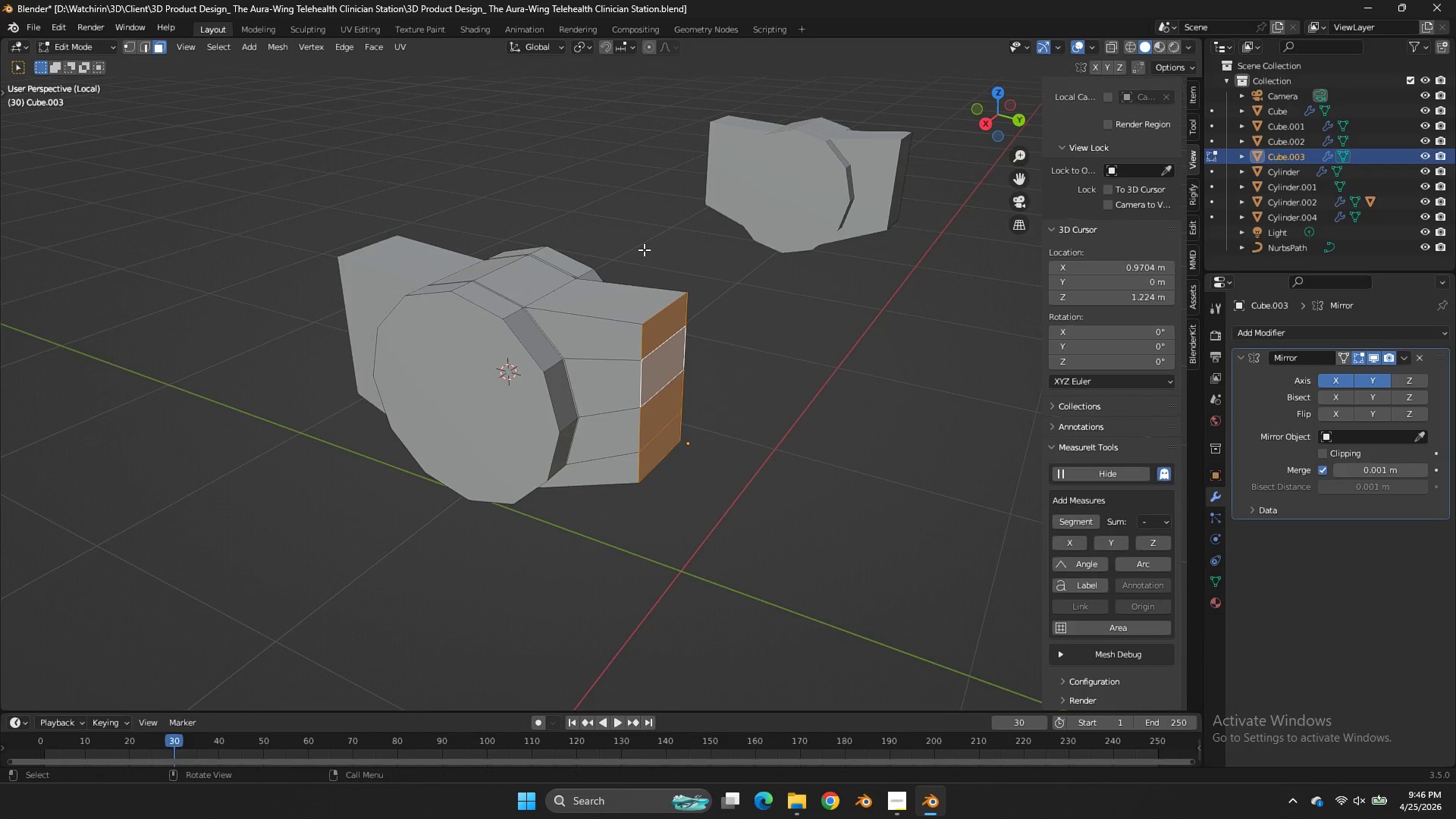 
key(Tab)
 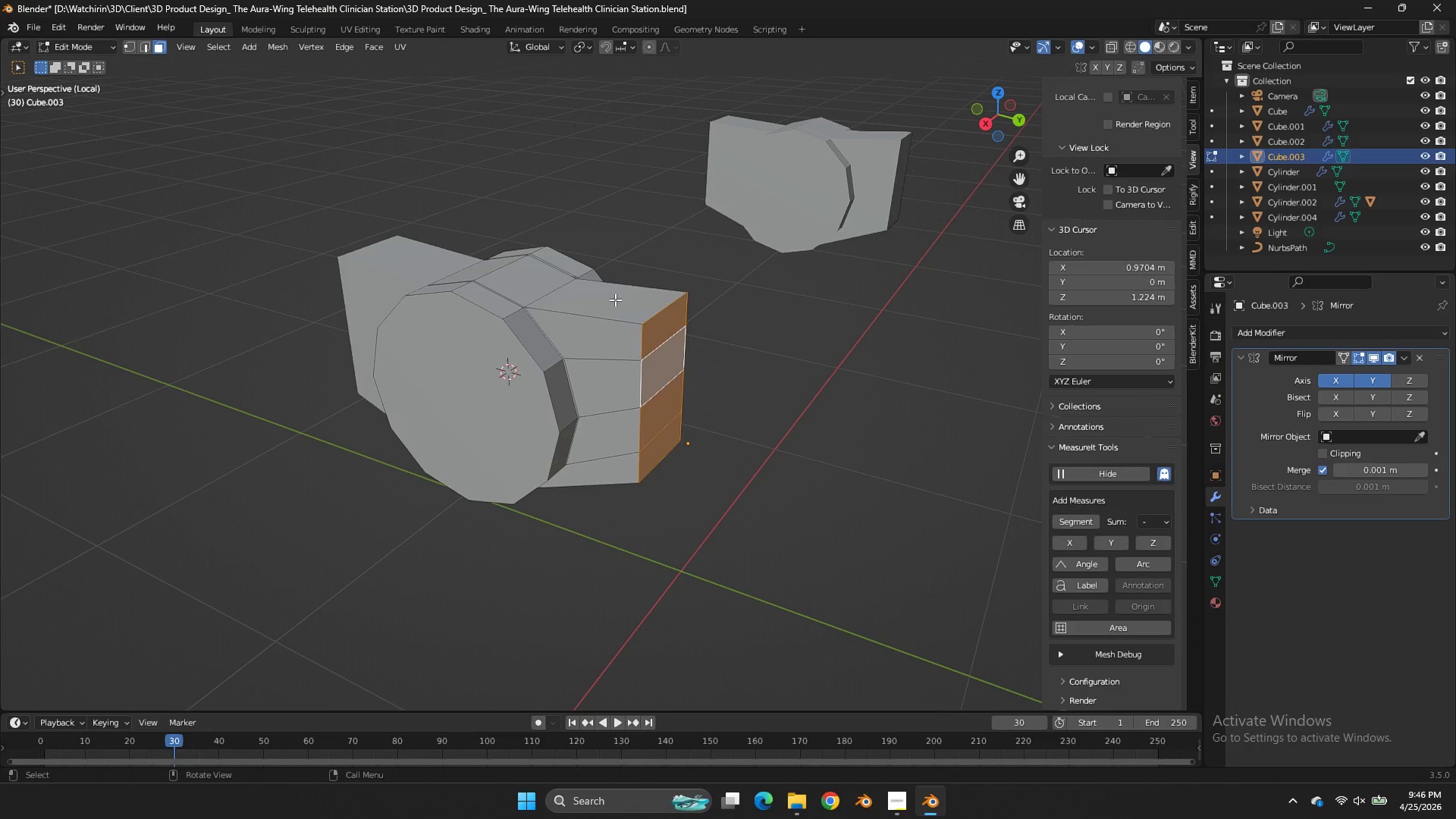 
left_click([615, 300])
 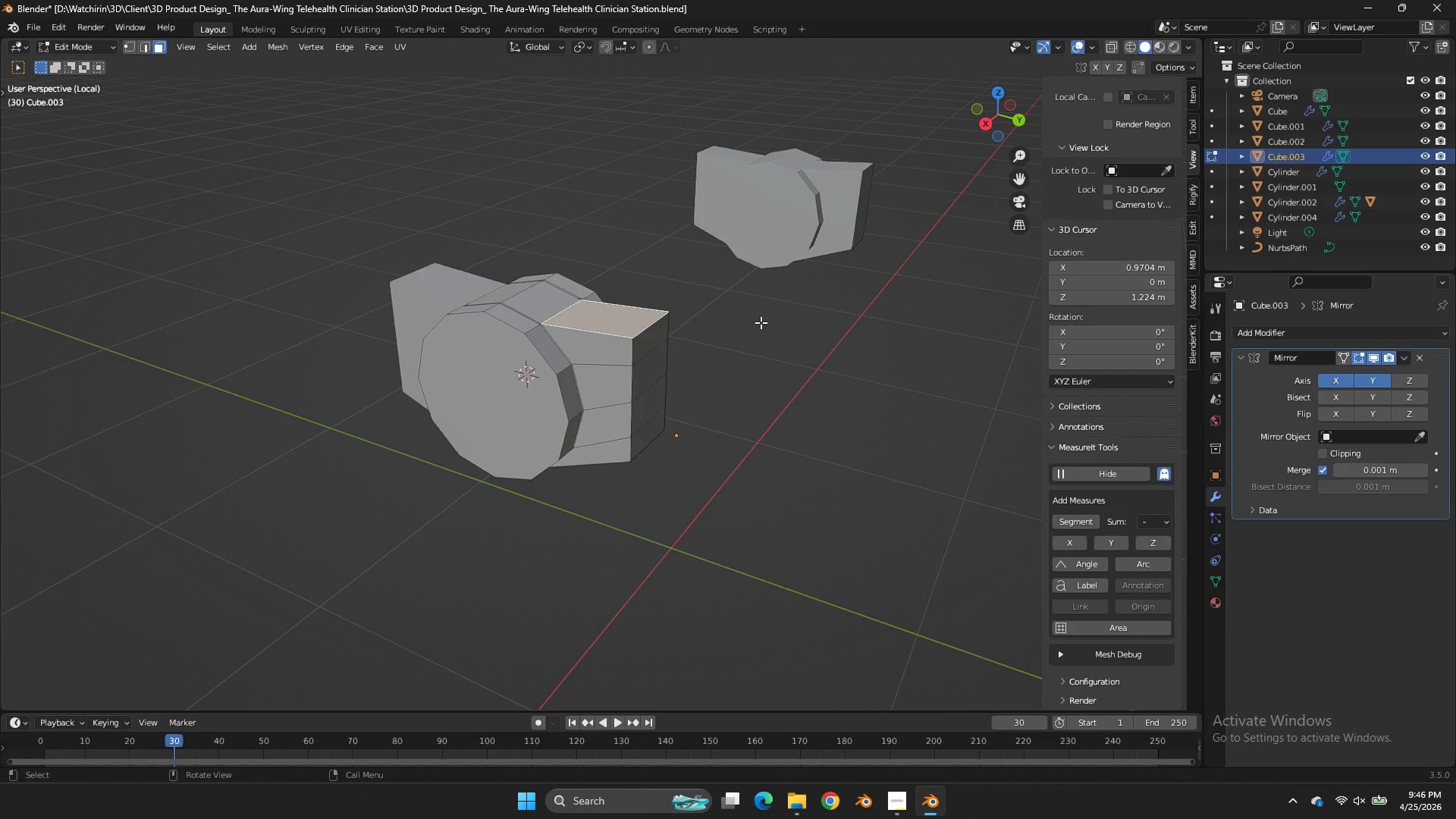 
key(E)
 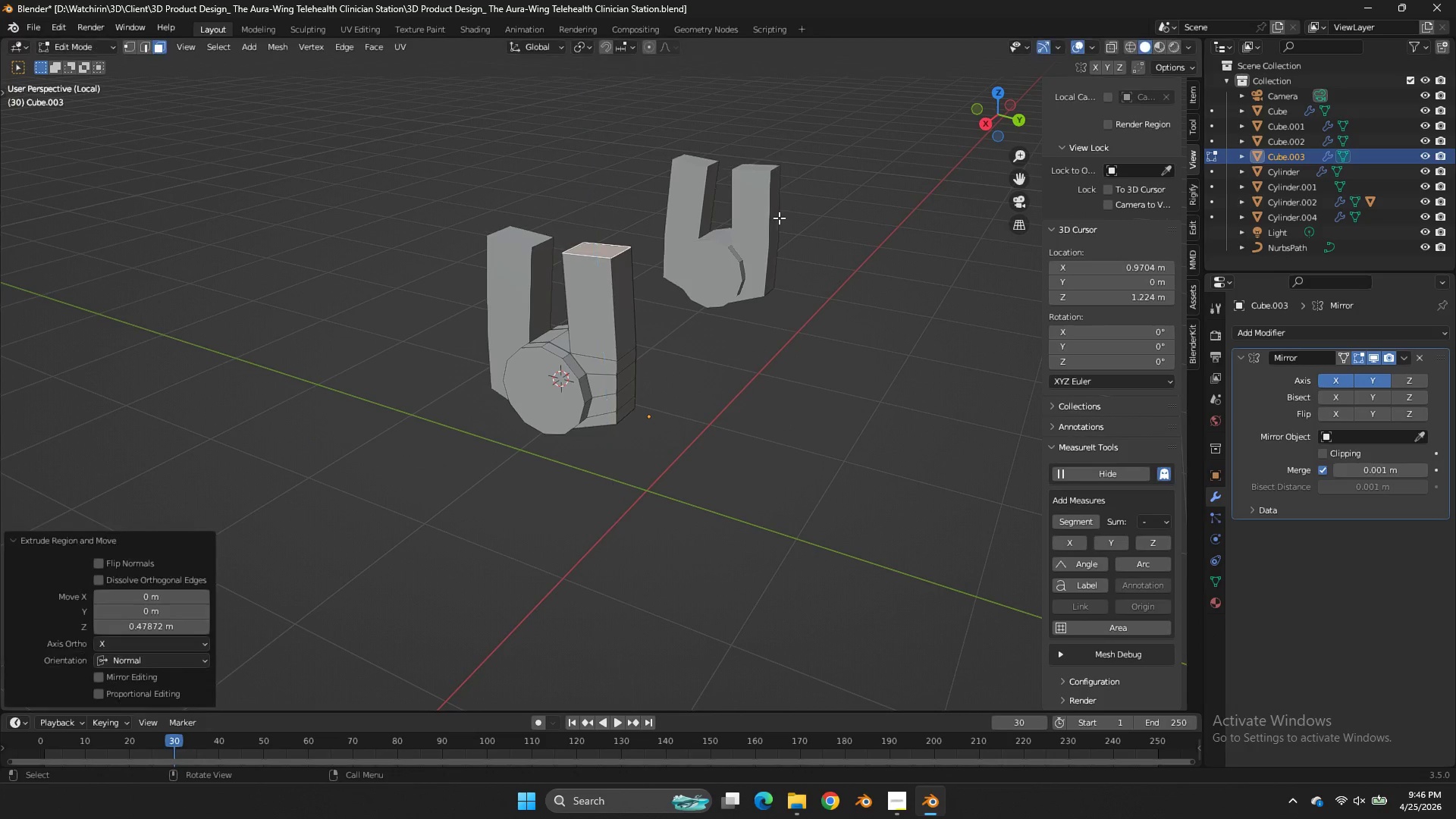 
scroll: coordinate [761, 323], scroll_direction: down, amount: 4.0
 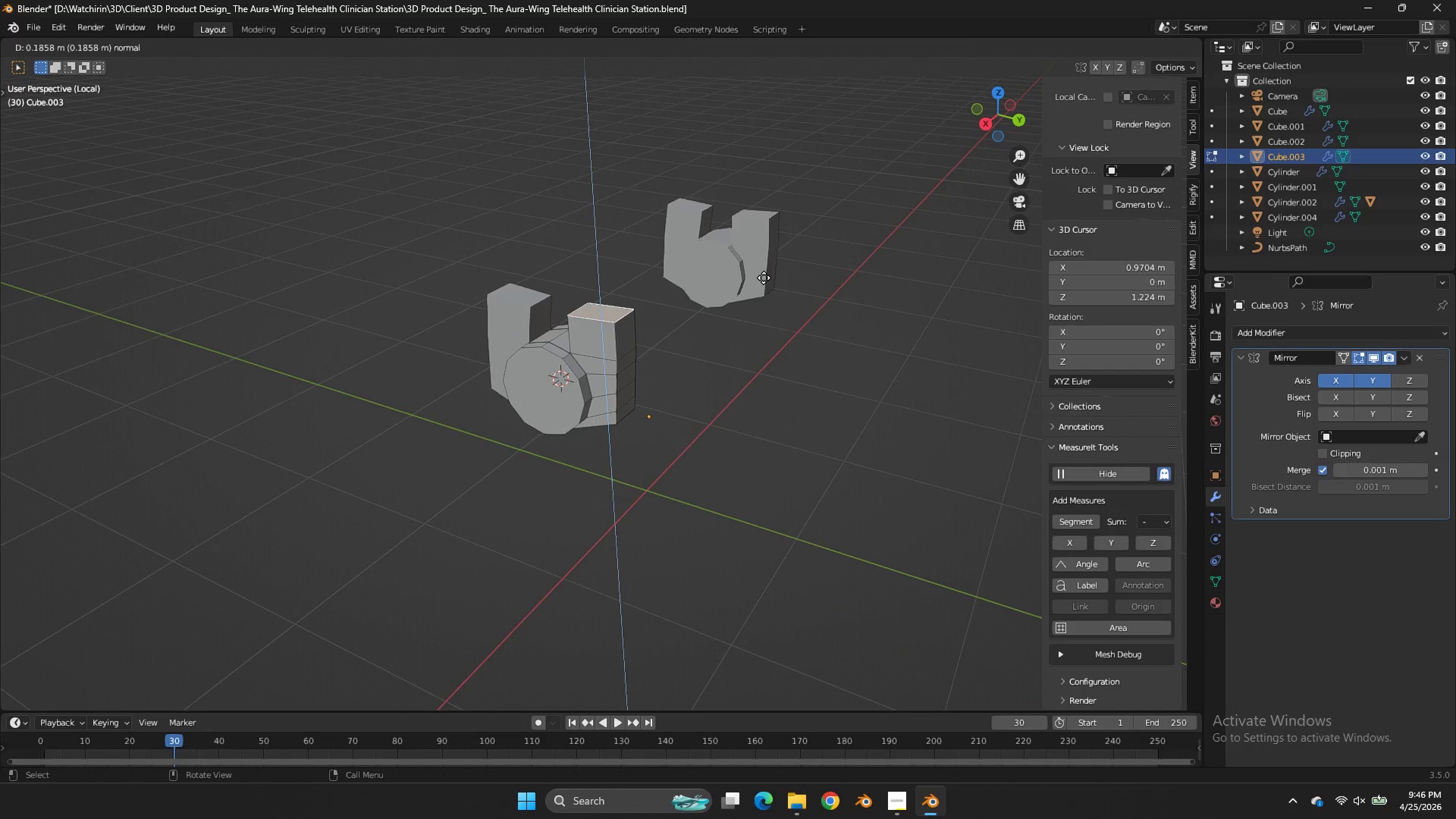 
left_click_drag(start_coordinate=[779, 221], to_coordinate=[780, 216])
 